 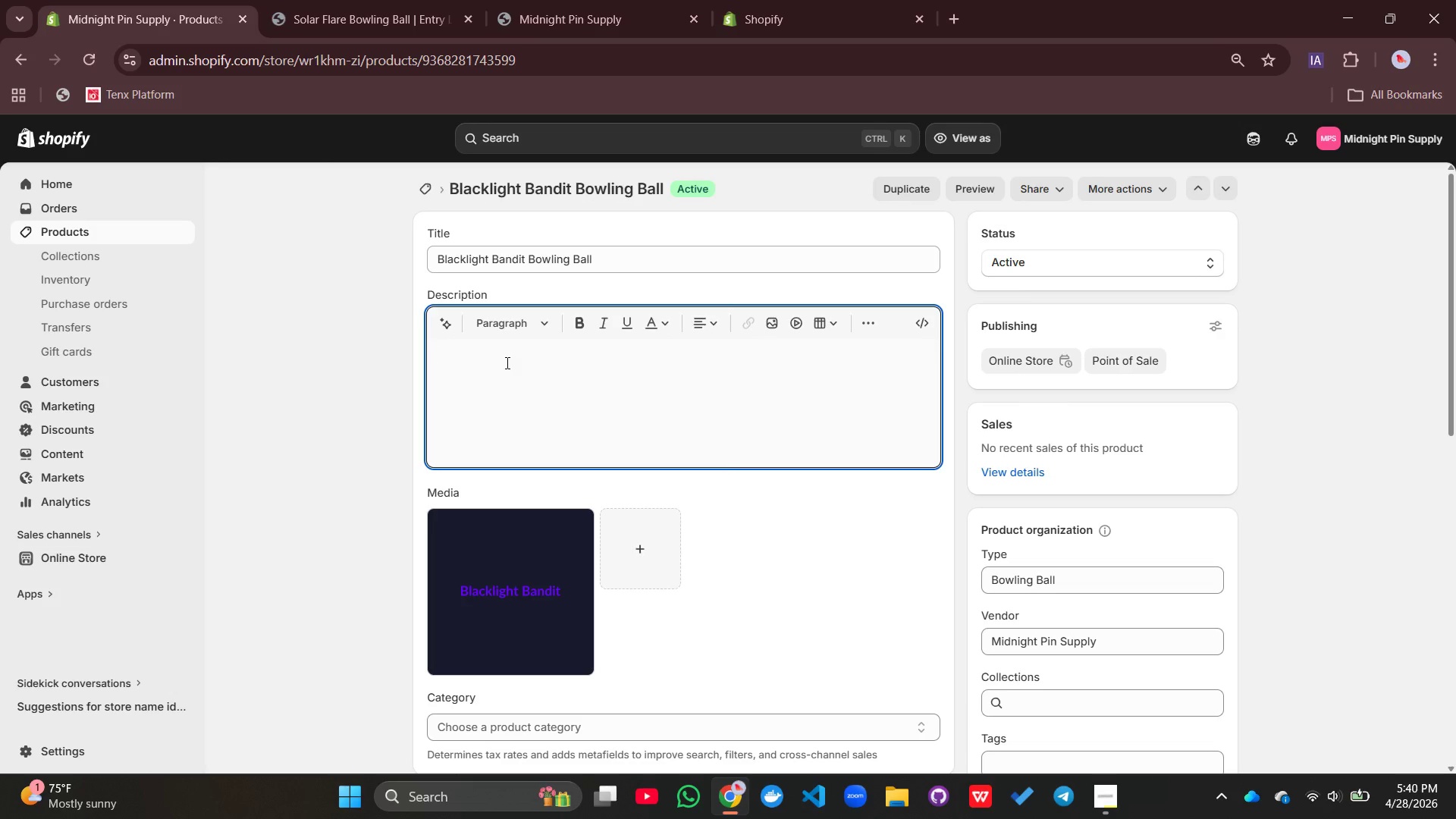 
type(The Blacklight bandit bowling ball id=s )
key(Backspace)
key(Backspace)
key(Backspace)
key(Backspace)
type(d)
key(Backspace)
type(f)
key(Backspace)
type(s designef)
key(Backspace)
type(d for bowlers whi)
key(Backspace)
type(o wna)
key(Backspace)
key(Backspace)
type(ant a balanced combinirion)
key(Backspace)
key(Backspace)
key(Backspace)
key(Backspace)
key(Backspace)
type(ar)
key(Backspace)
type(y)
key(Backspace)
type(tiu)
key(Backspace)
type(in)
key(Backspace)
key(Backspace)
type(on of control )
 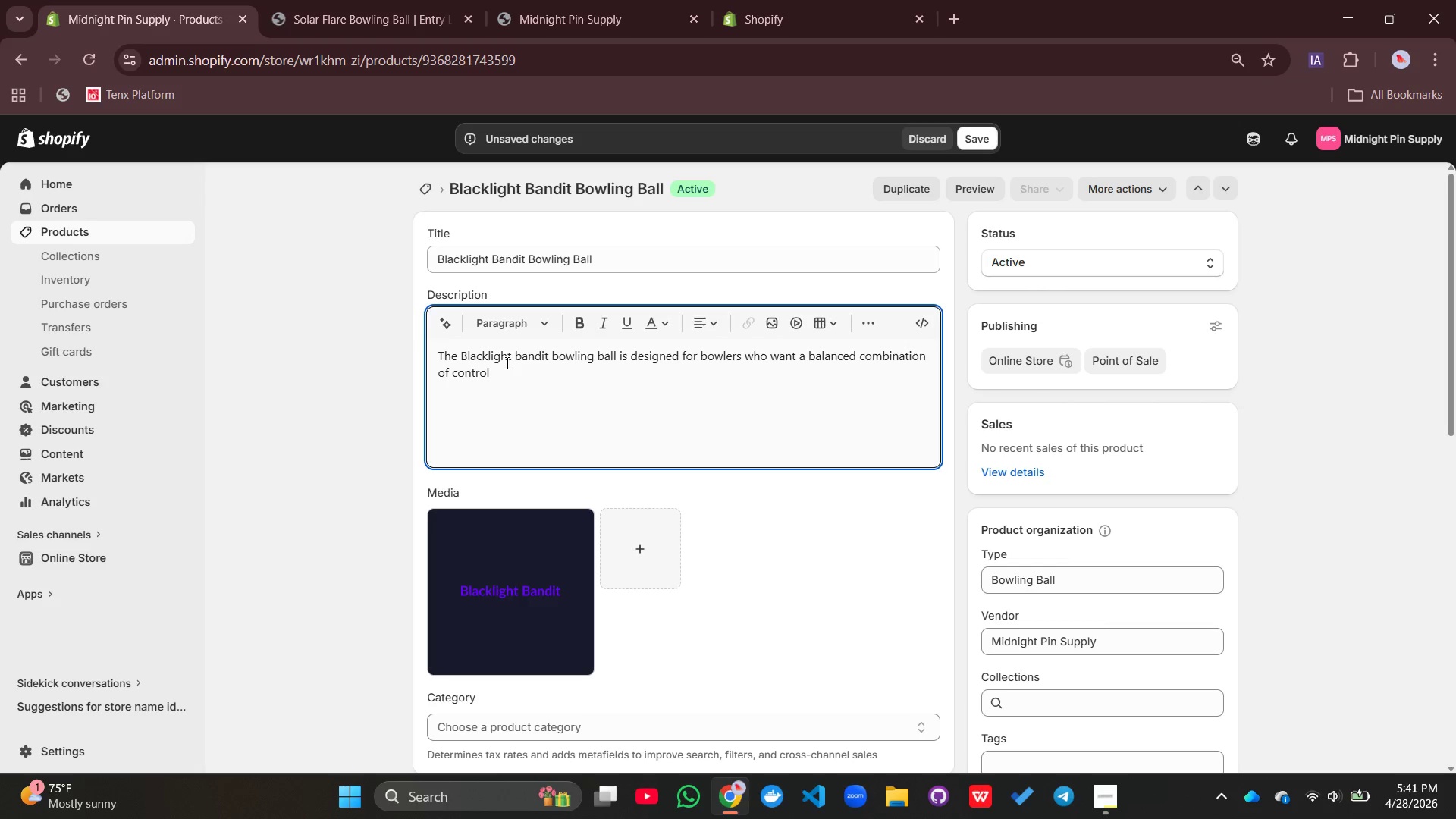 
key(Backspace)
type(, cin)
key(Backspace)
key(Backspace)
type(i)
key(Backspace)
type(onsistency, and modern visual)
 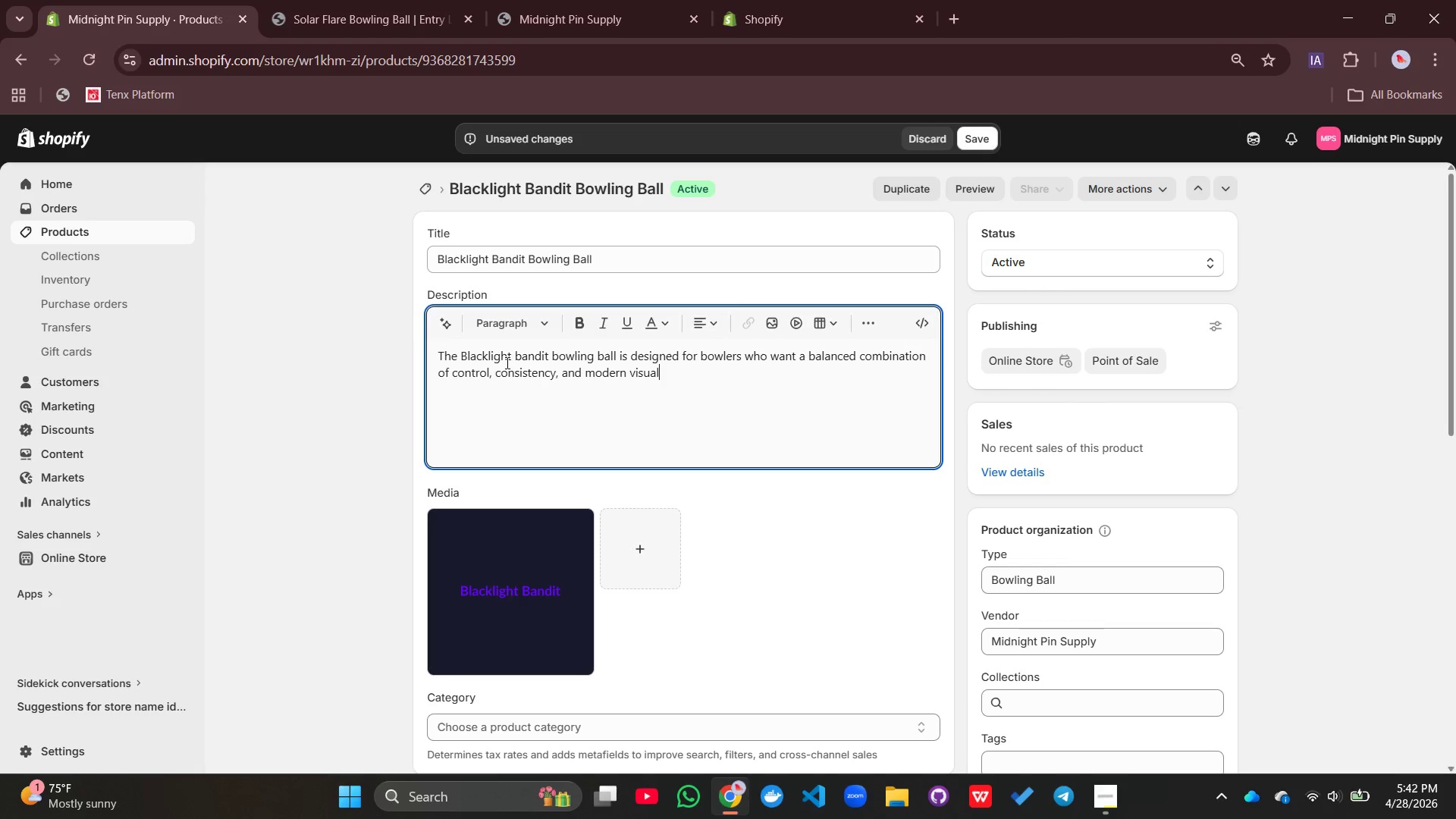 
type( impacr=)
key(Backspace)
type(==)
key(Backspace)
key(Backspace)
key(Backspace)
type(r)
key(Backspace)
type(t undeer)
key(Backspace)
key(Backspace)
type(r UV kightin)
key(Backspace)
key(Backspace)
key(Backspace)
key(Backspace)
key(Backspace)
key(Backspace)
key(Backspace)
type(lighting.=)
key(Backspace)
type( )
 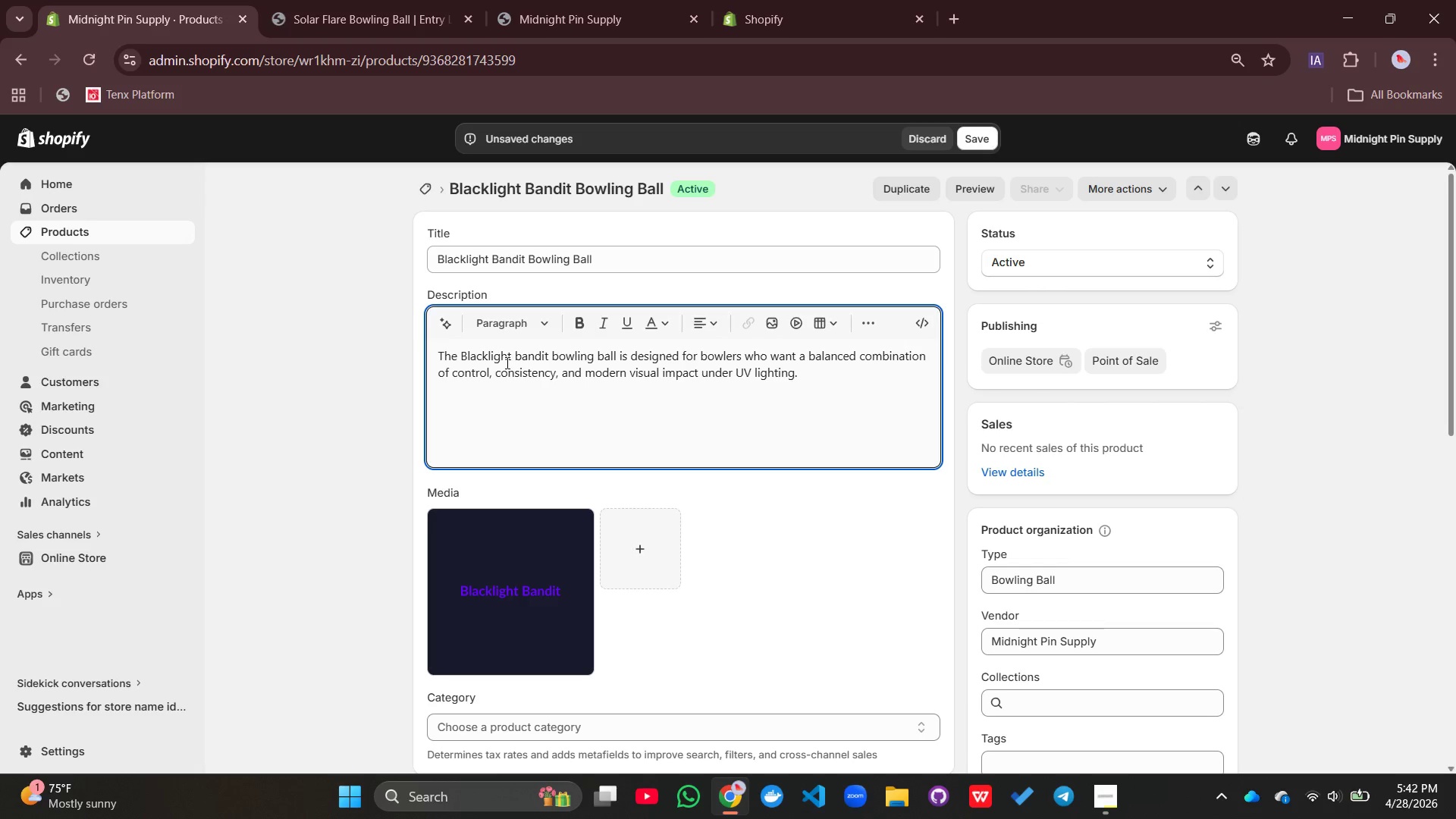 
wait(21.05)
 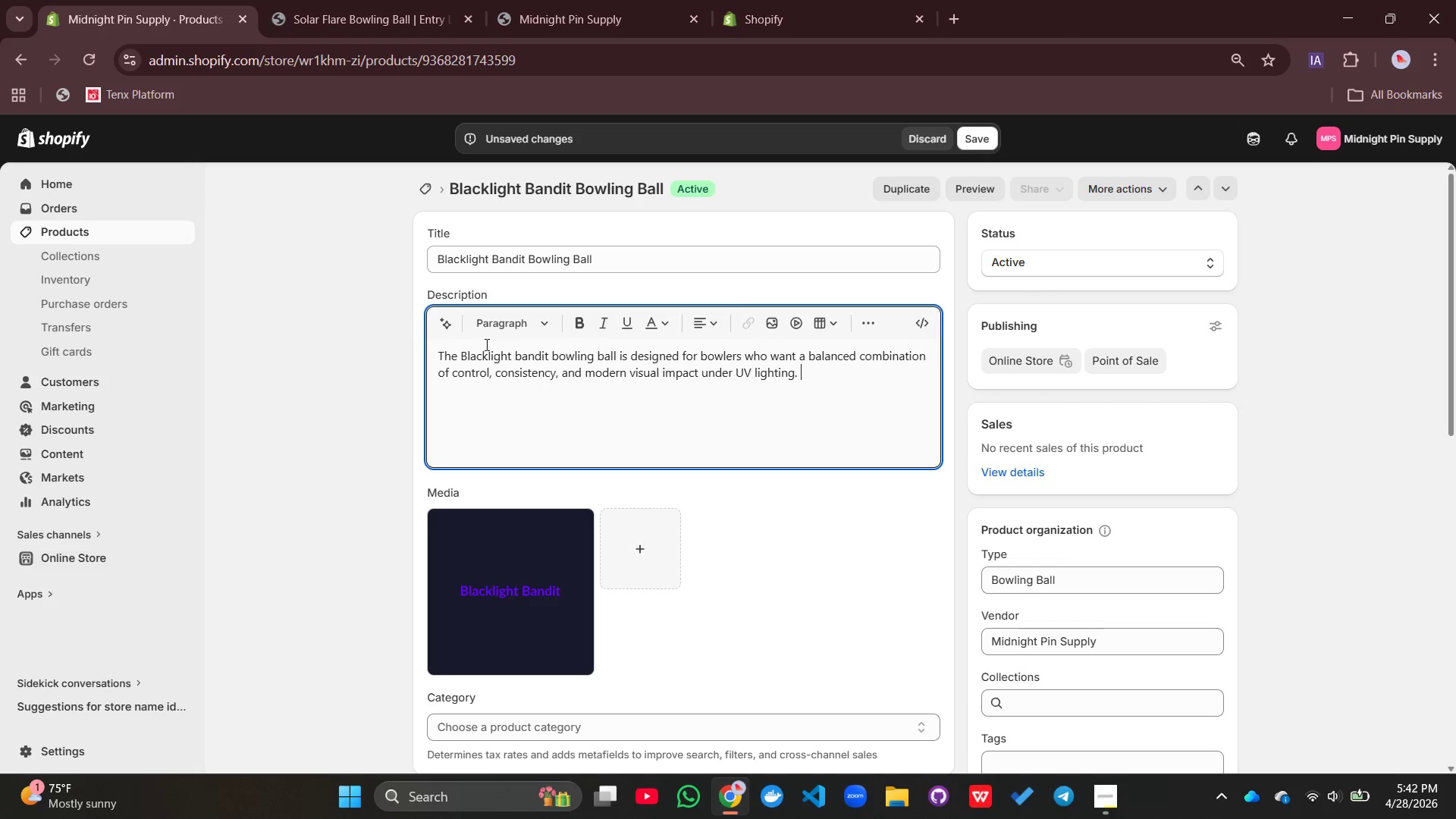 
type(It)
 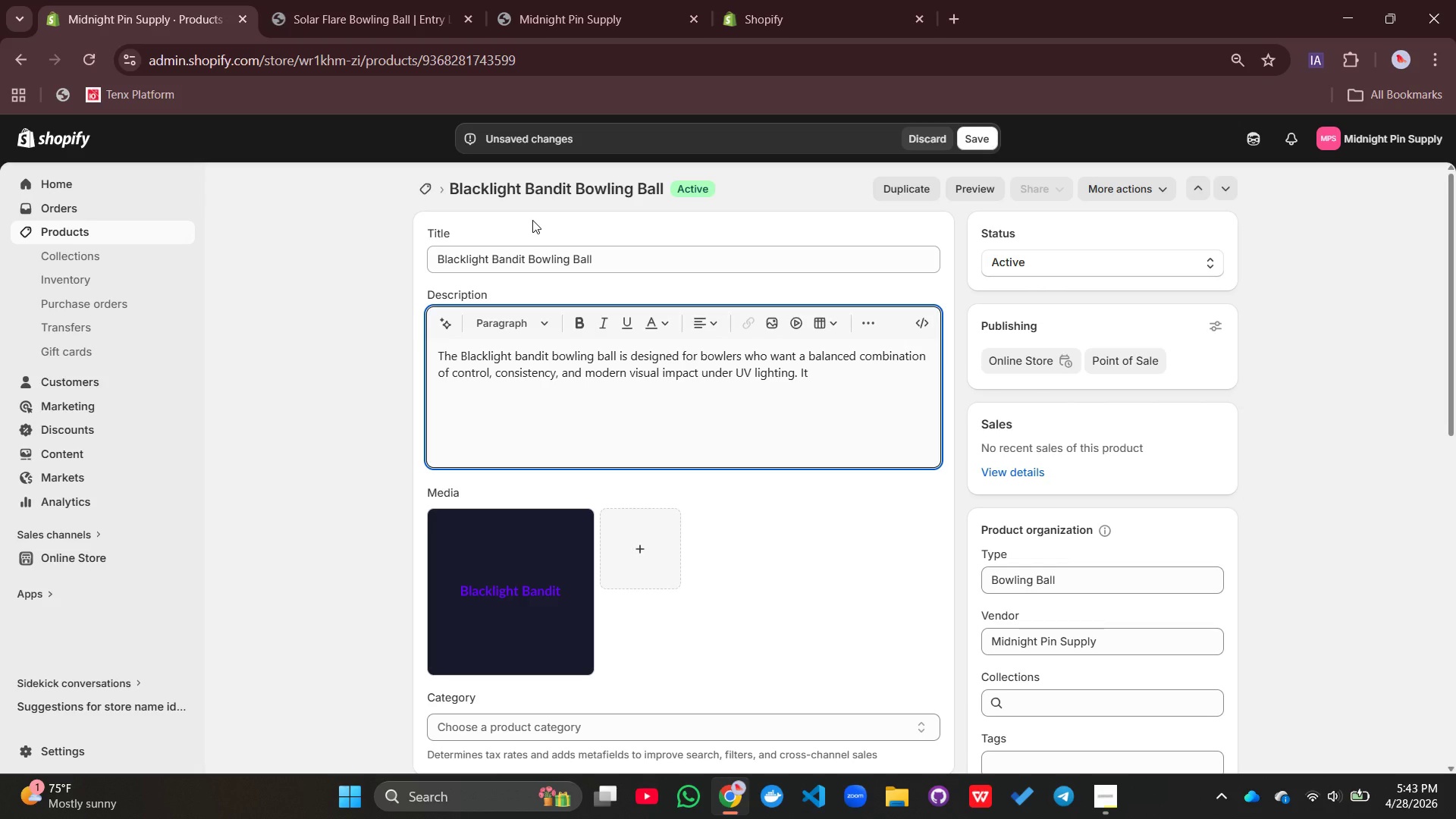 
type( features a medium-intensity gloe)
key(Backspace)
type(w that becomes vibrant under l)
key(Backspace)
type(blacklight, mk)
key(Backspace)
type(aking )
 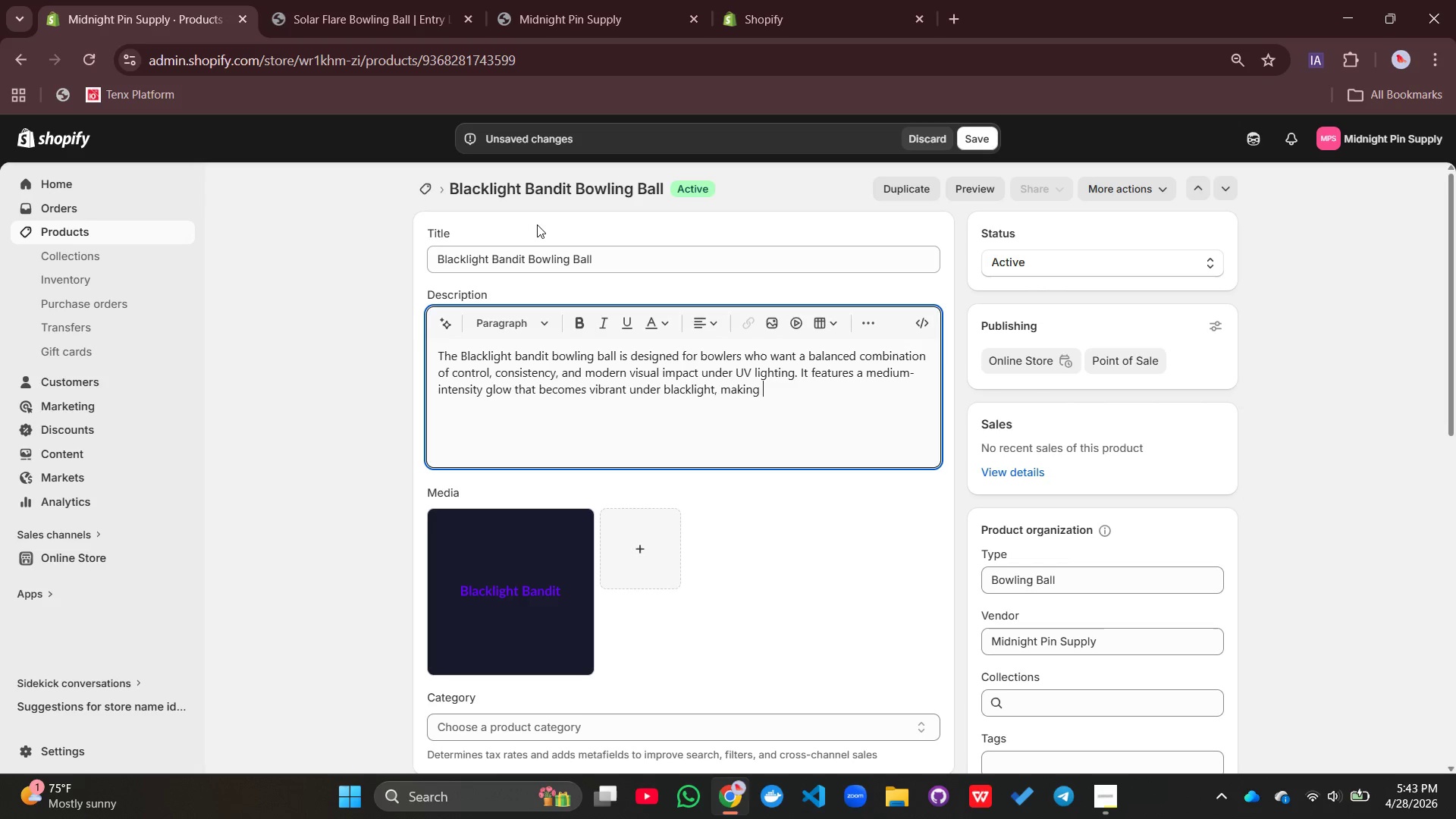 
type(it ise)
key(Backspace)
key(Backspace)
type(deal for )
 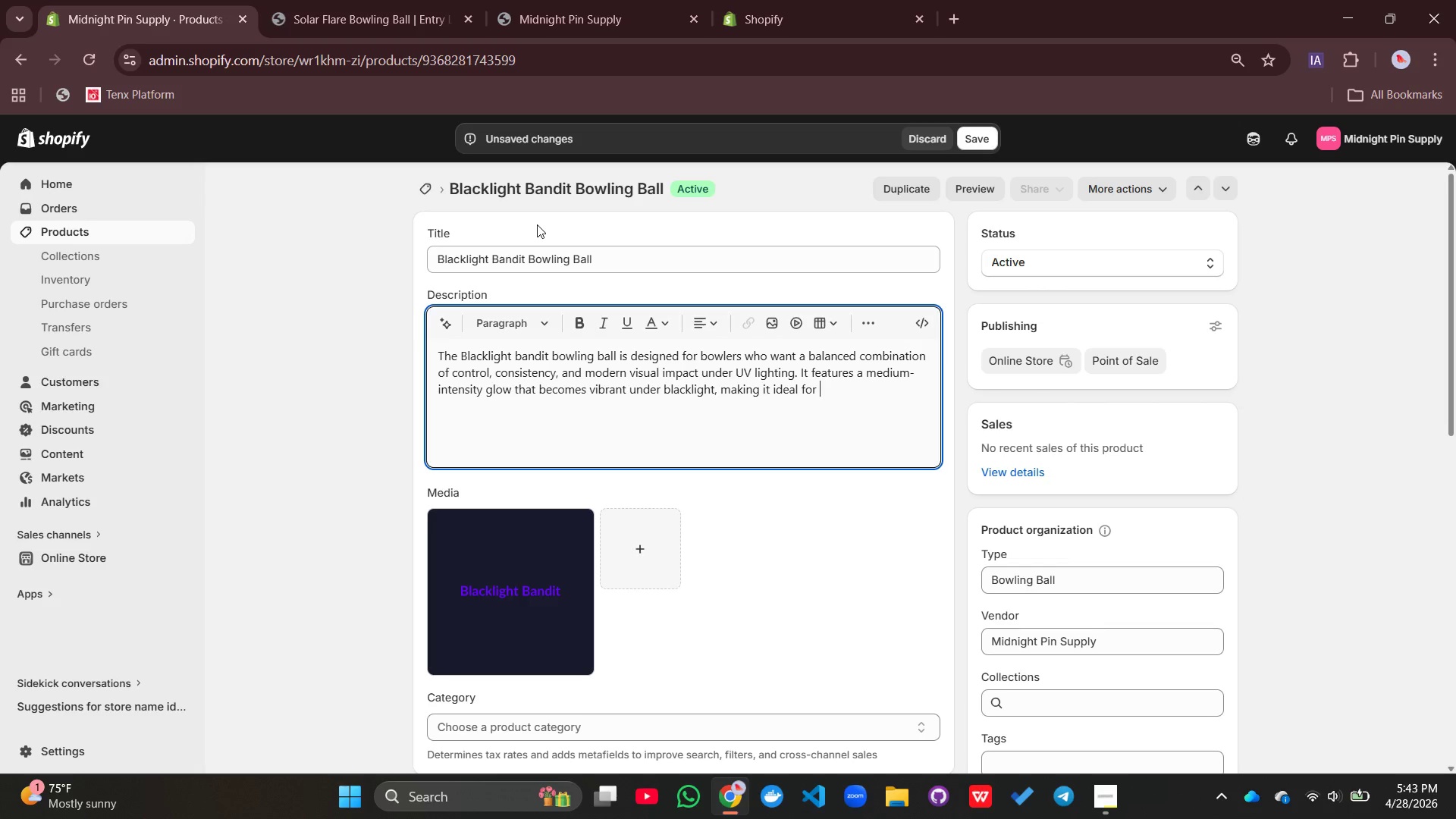 
type(so)
key(Backspace)
key(Backspace)
type(cosmic bowling eni)
key(Backspace)
type(viroment )
key(Backspace)
type(s eo)
key(Backspace)
key(Backspace)
type(without n)
key(Backspace)
type(p)
key(Backspace)
type(overwhelming visibility,)
 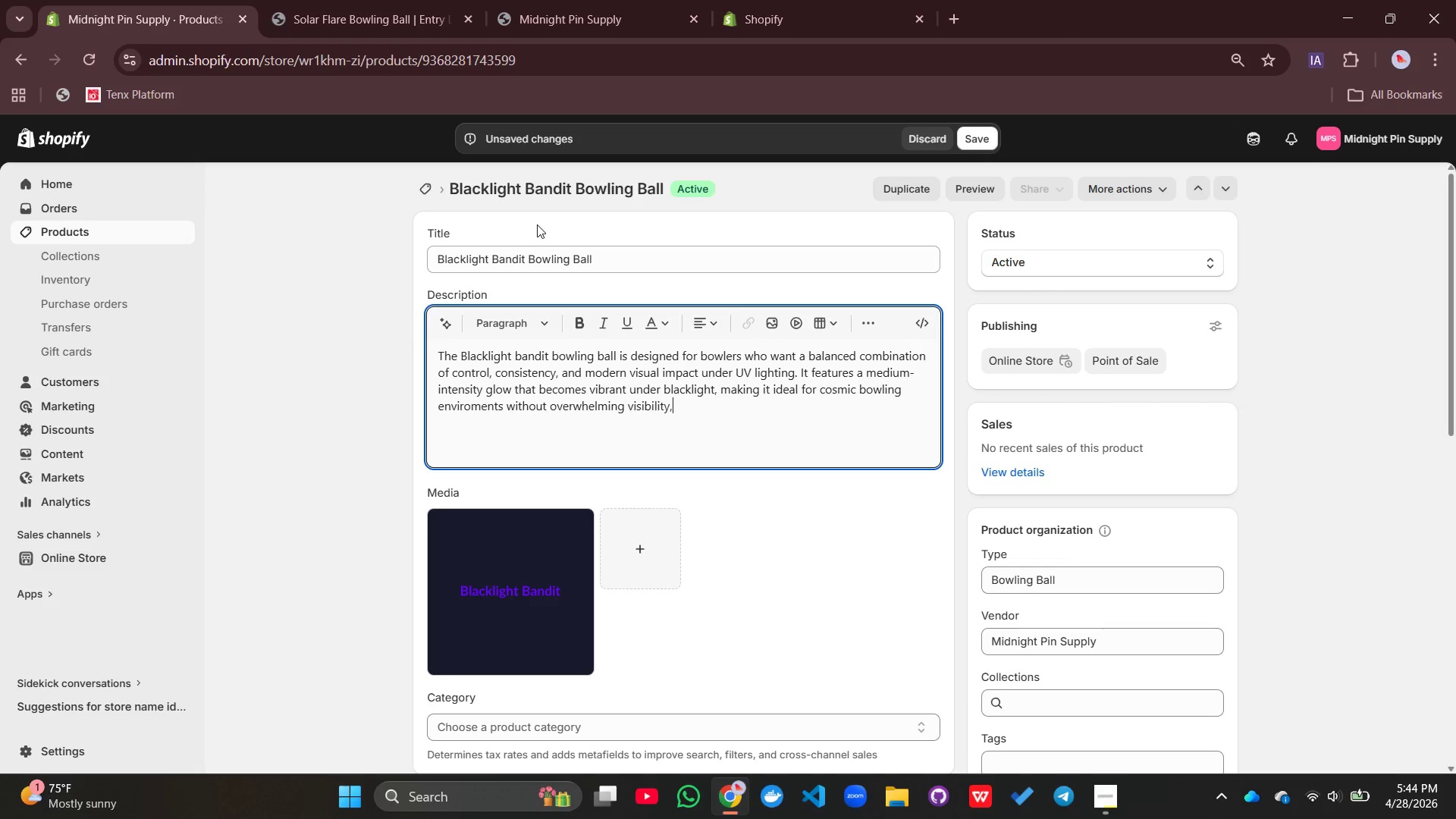 
key(Enter)
 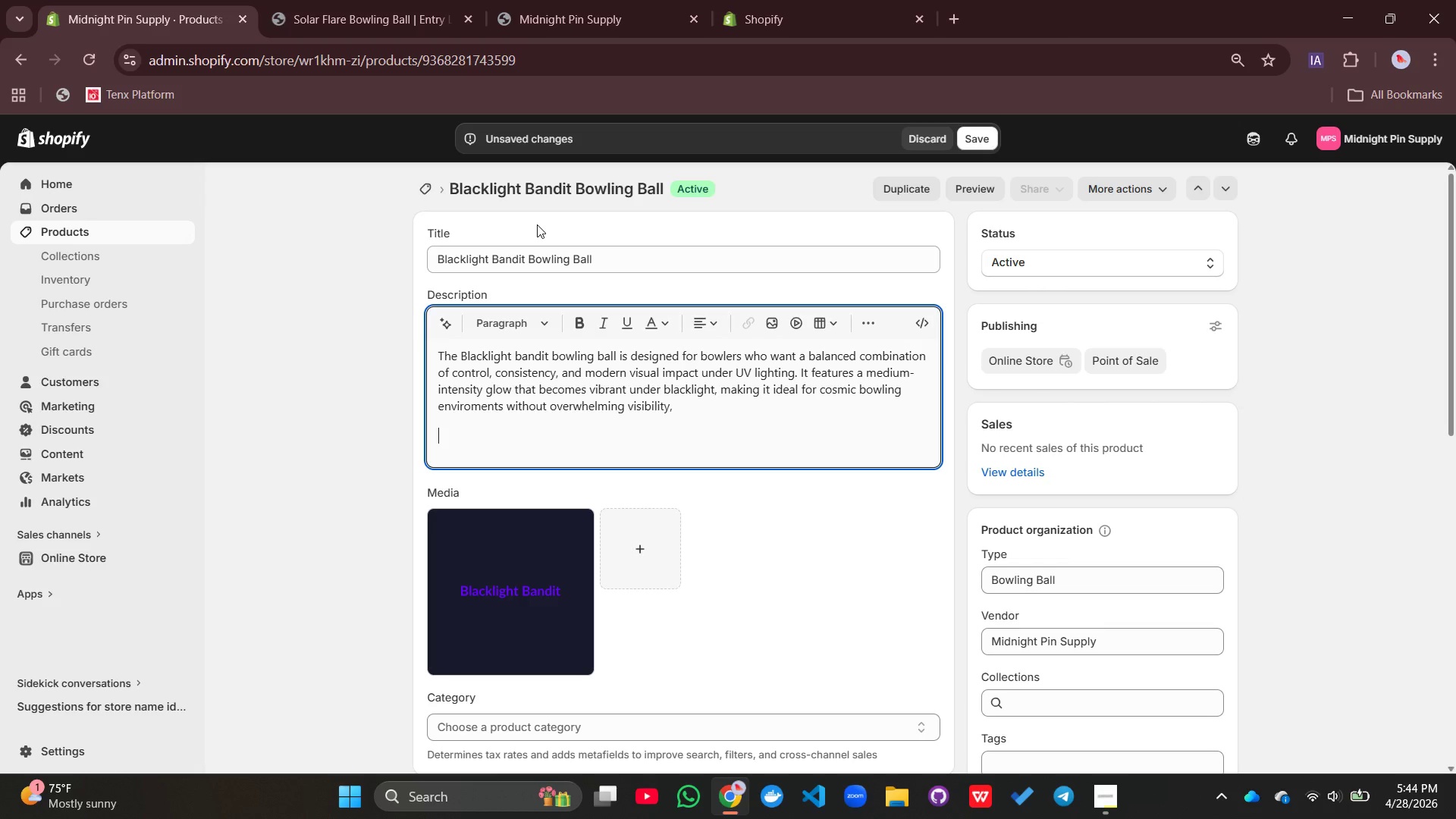 
key(Backspace)
 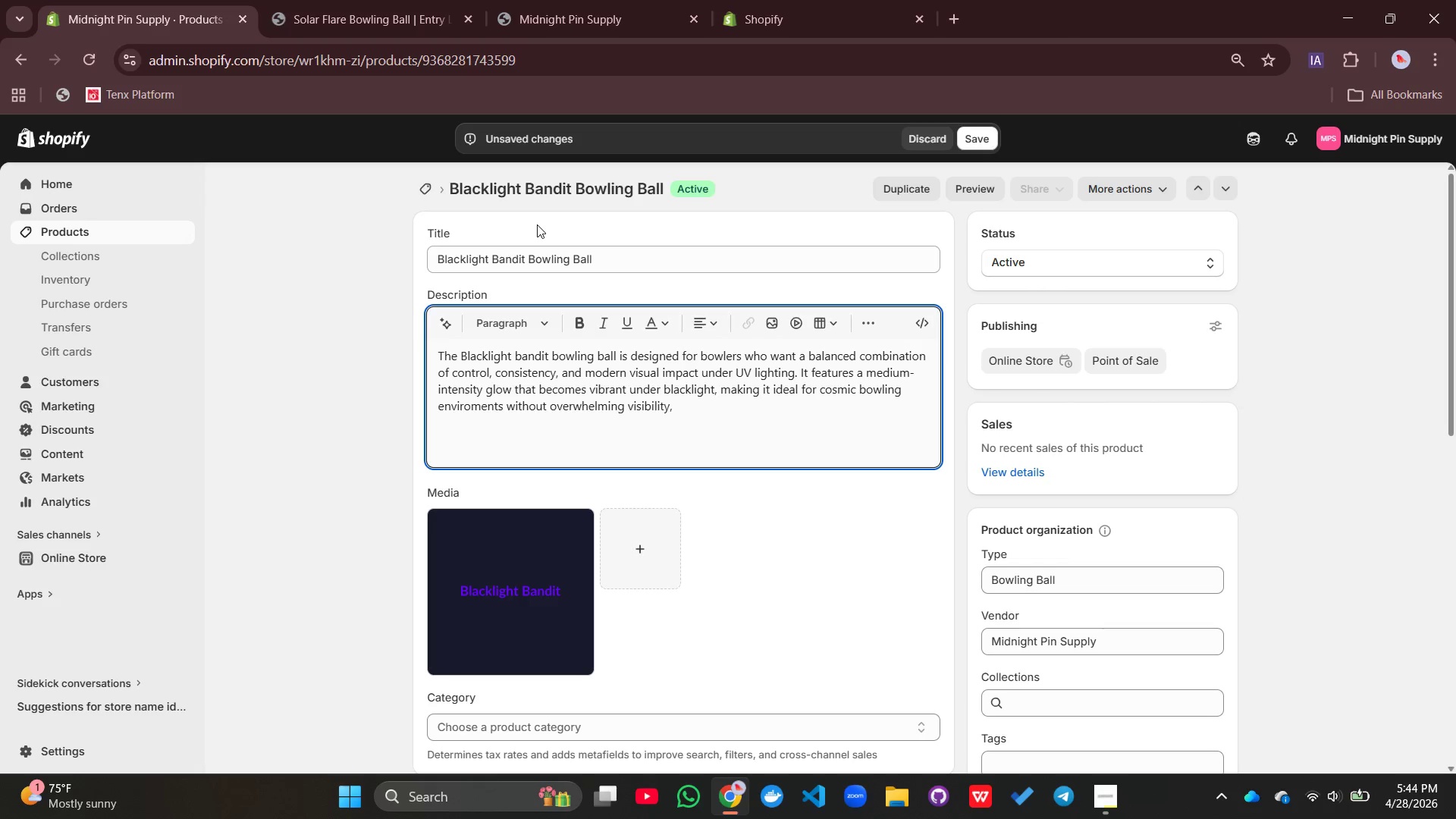 
key(Backspace)
 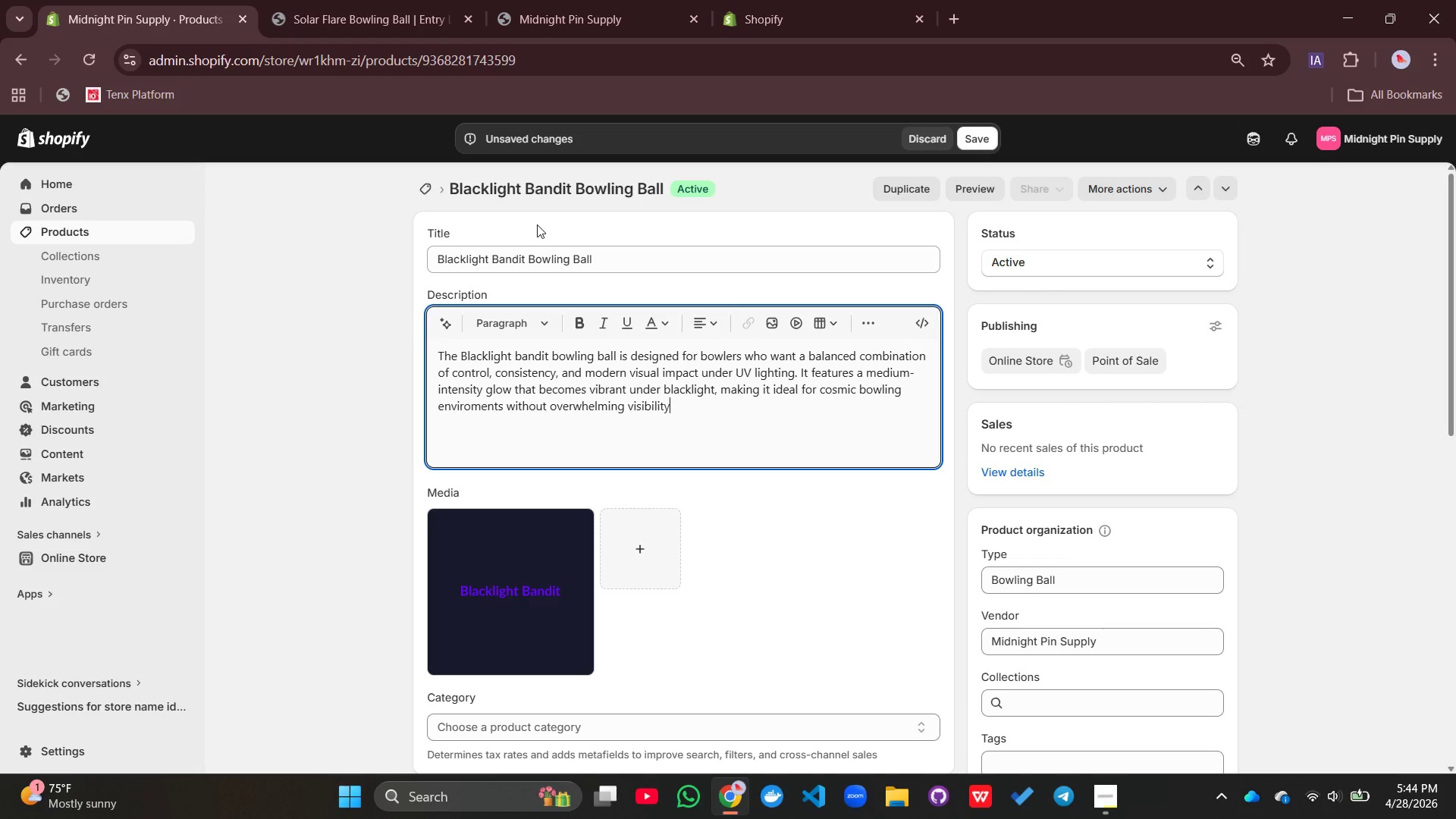 
key(Period)
 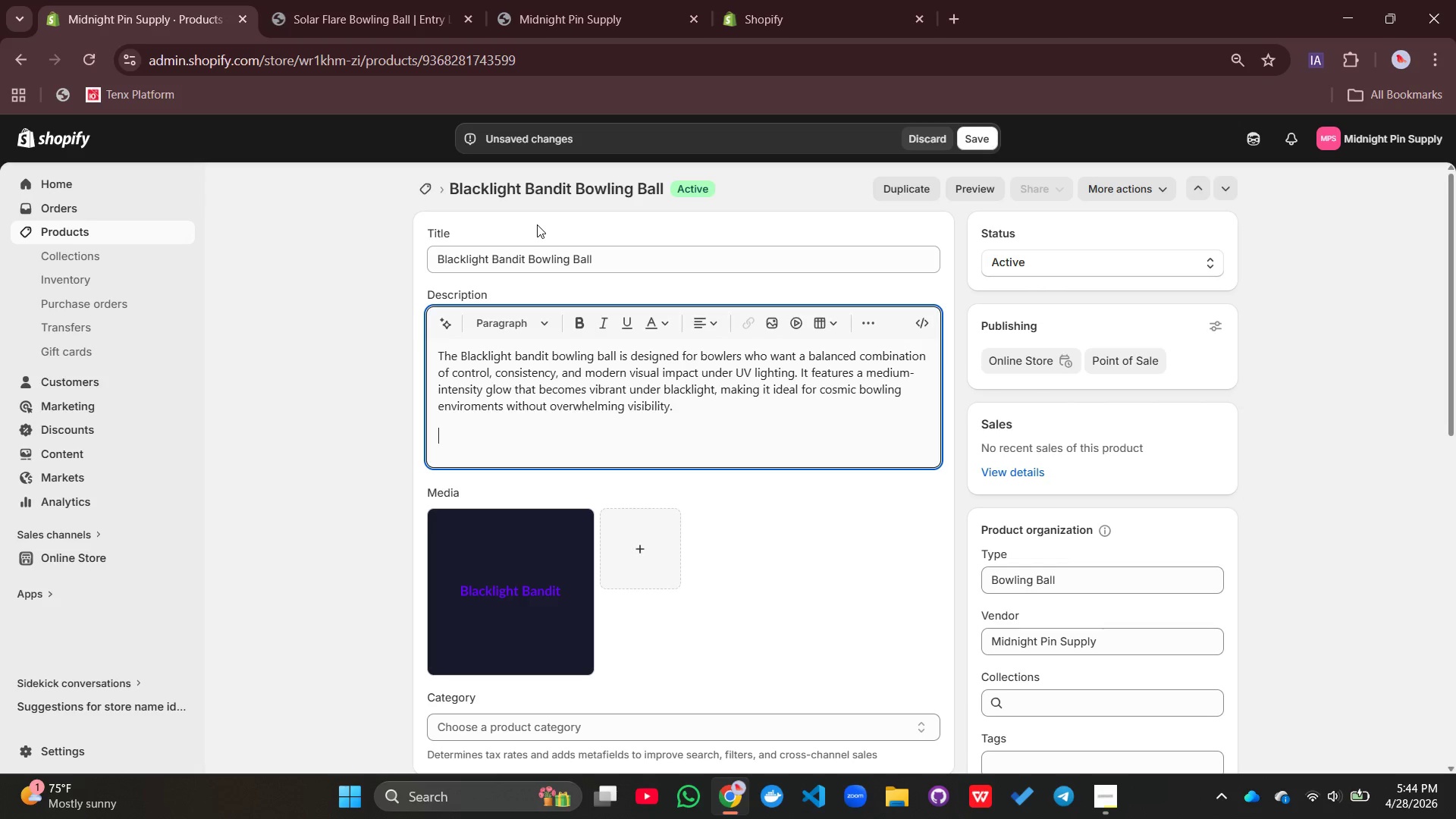 
key(Enter)
 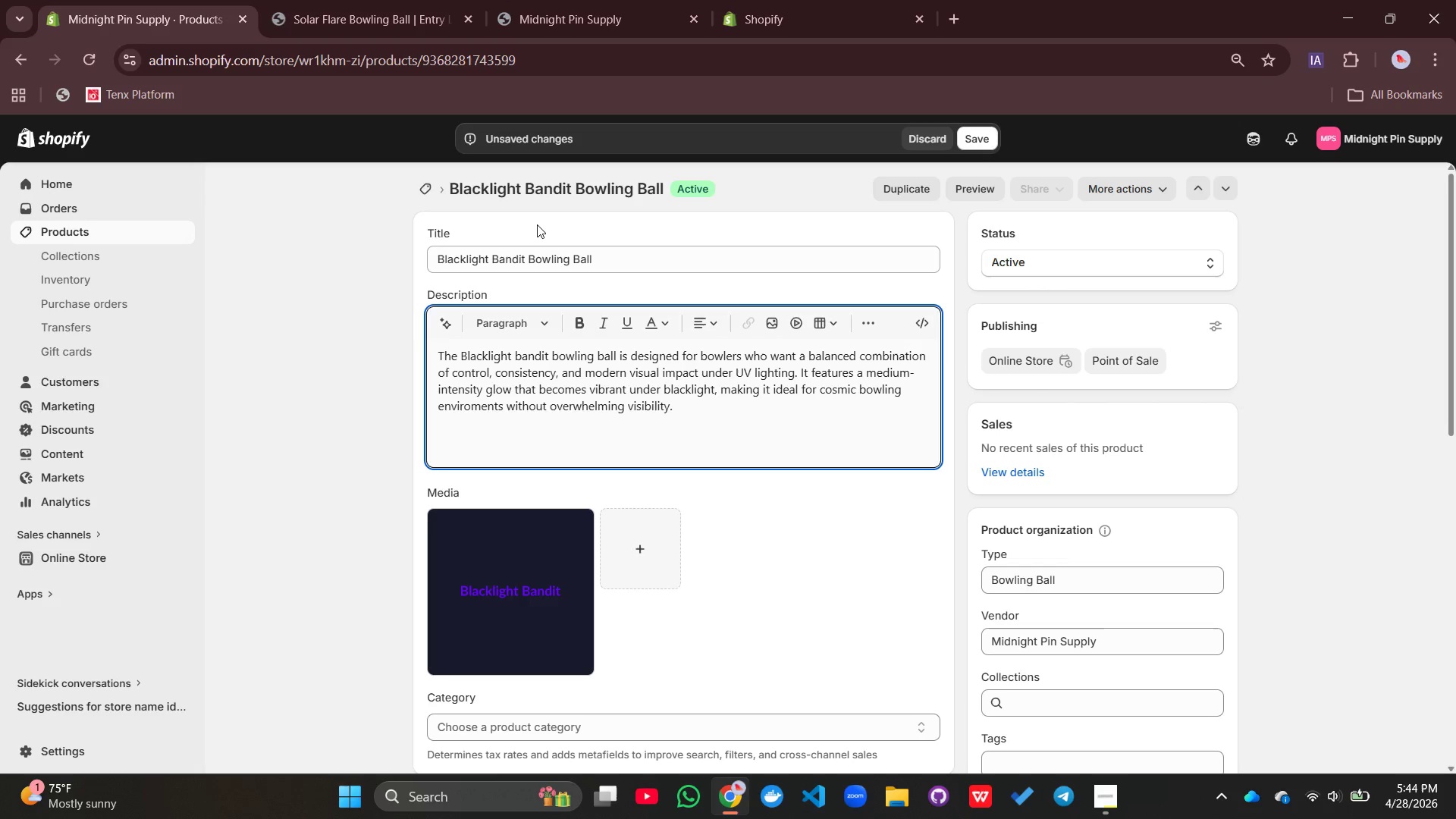 
type(This ball is rn)
key(Backspace)
key(Backspace)
type(engineered with a low-ro)
key(Backspace)
key(Backspace)
type(to-mediem)
key(Backspace)
key(Backspace)
type(um )
 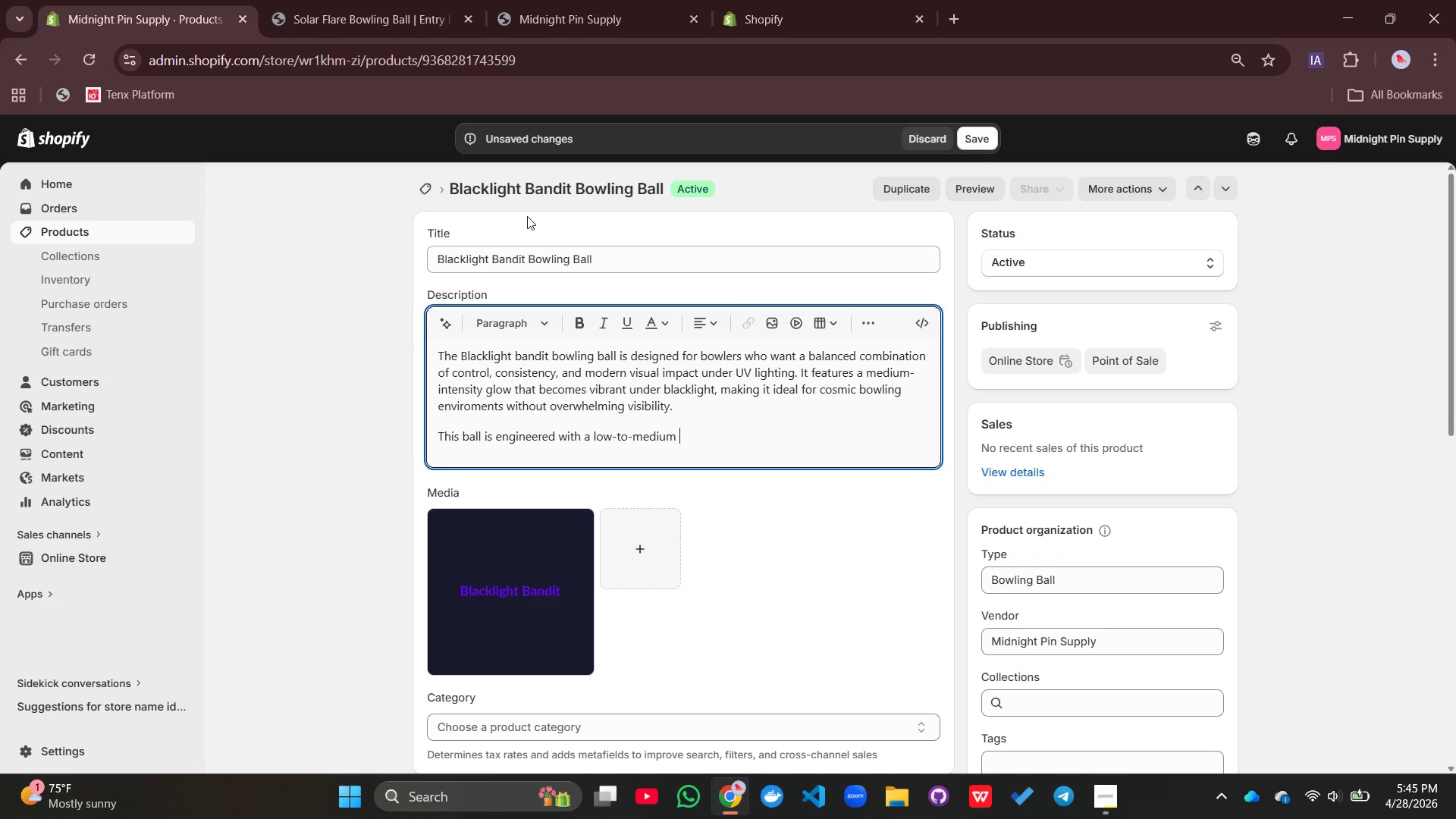 
type(hook [oten)
key(Backspace)
key(Backspace)
key(Backspace)
key(Backspace)
key(Backspace)
type(pi)
key(Backspace)
type(i)
key(Backspace)
type(otential )
 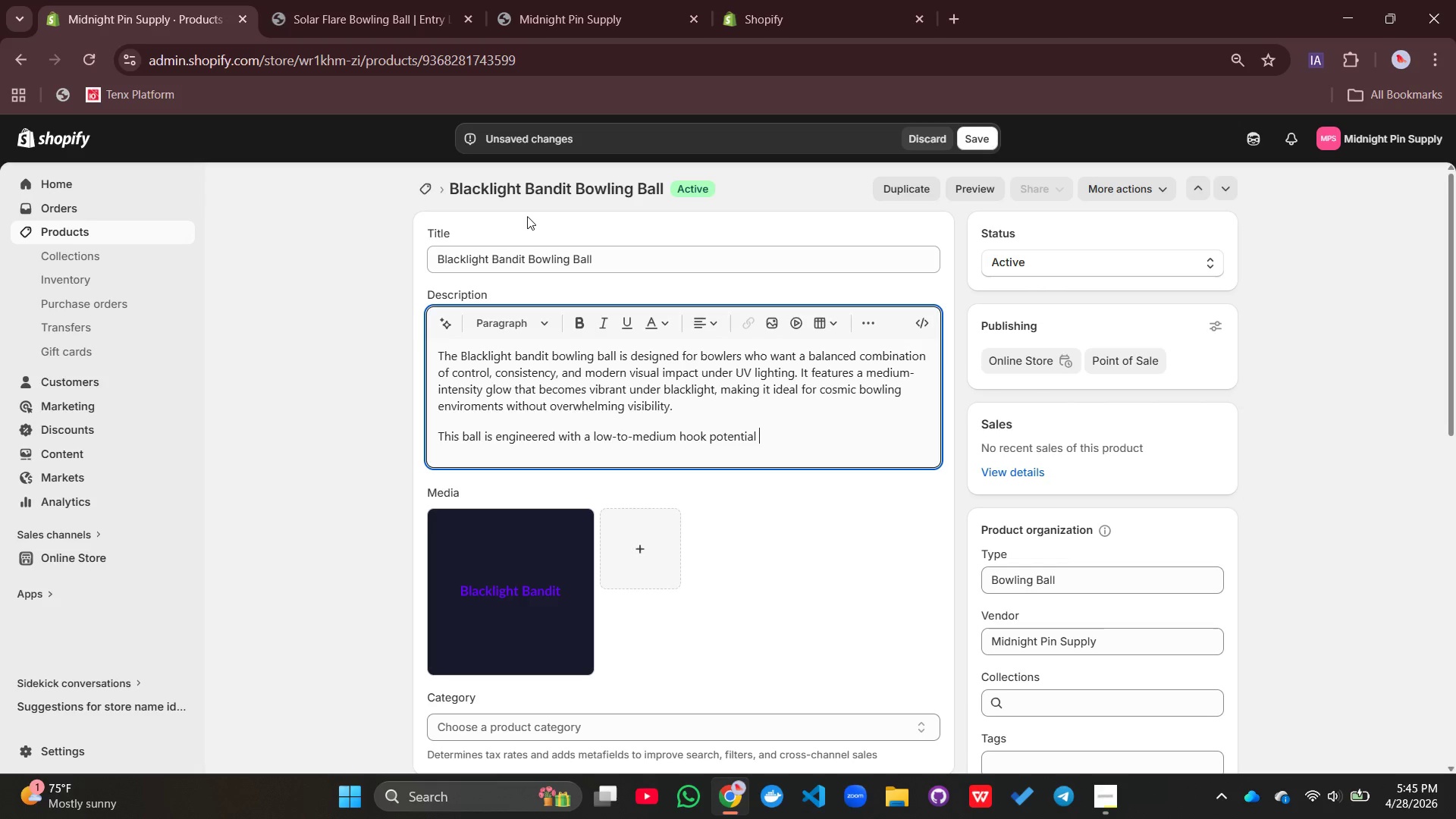 
key(Backspace)
type(, allowing players to maintain predic)
 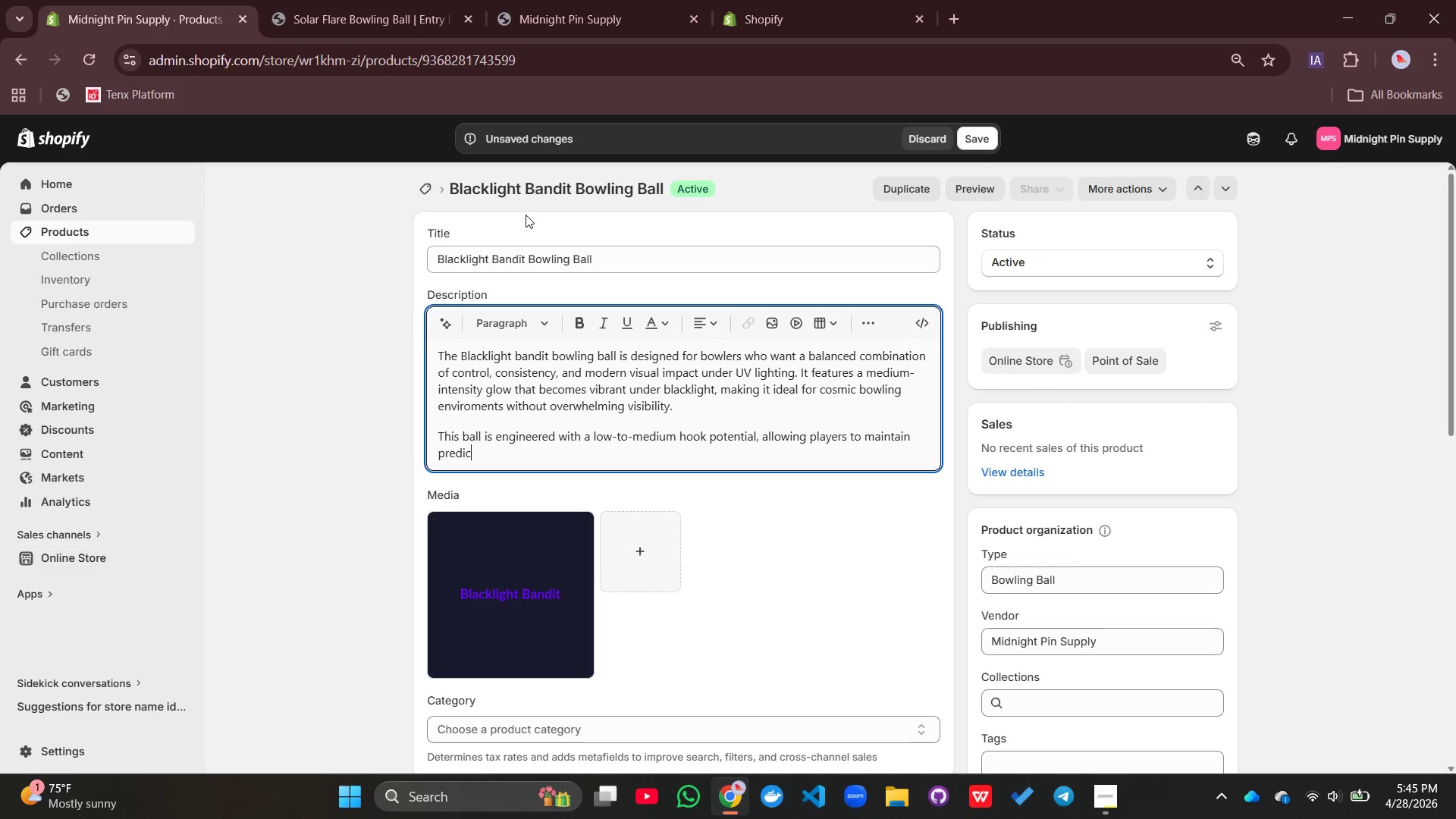 
type(table motion while )
 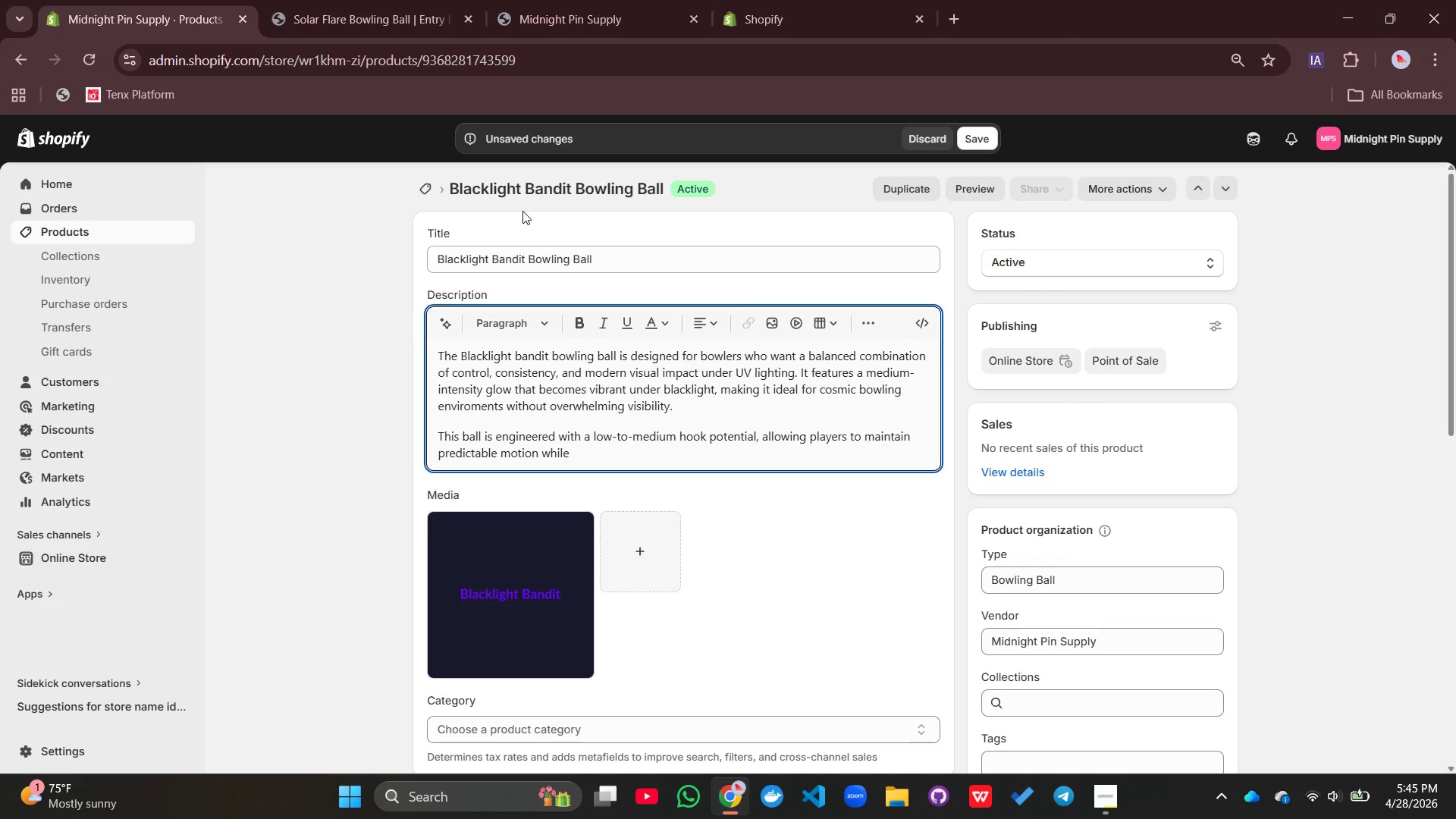 
wait(8.72)
 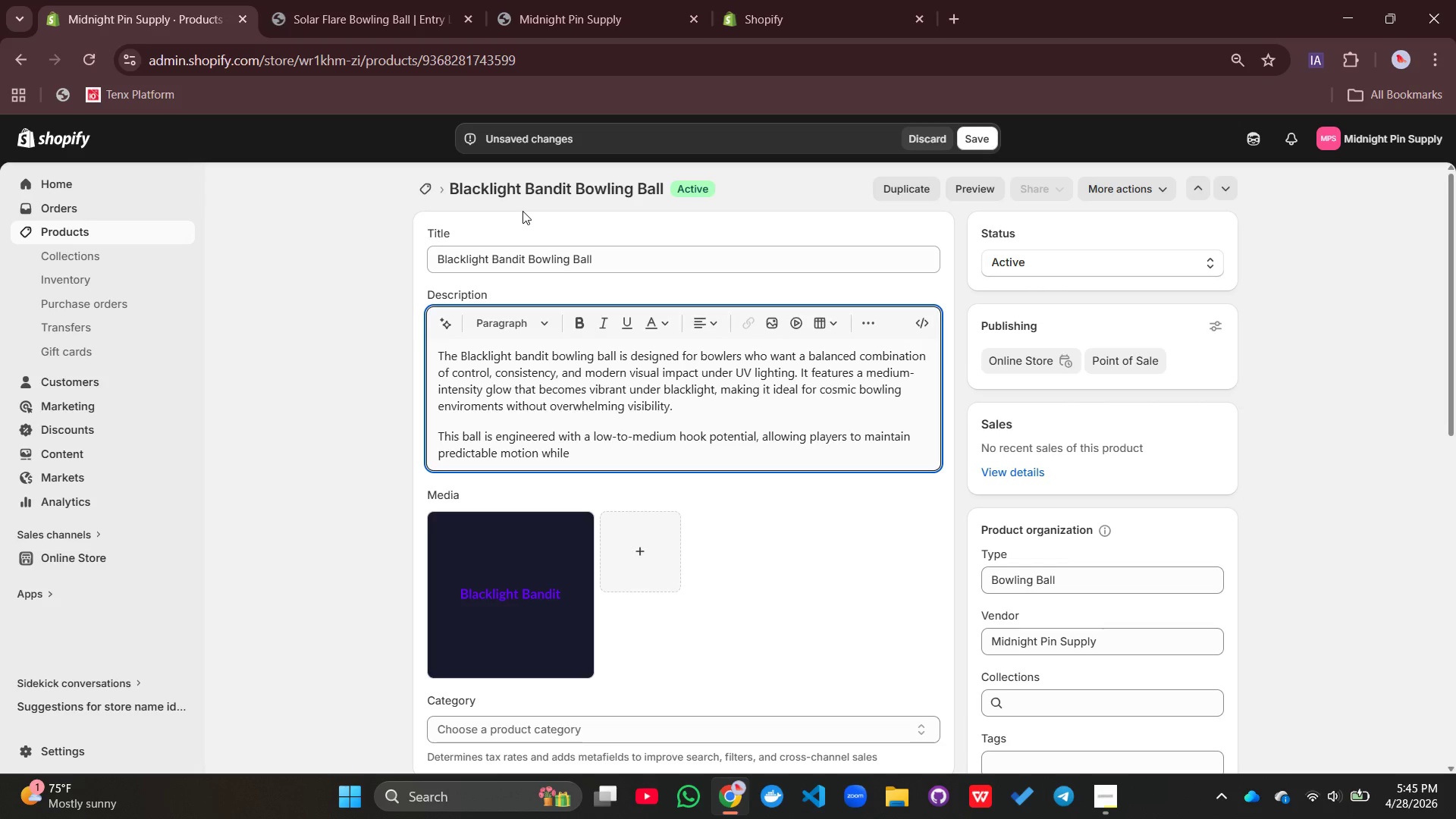 
type(still having enough curve)
 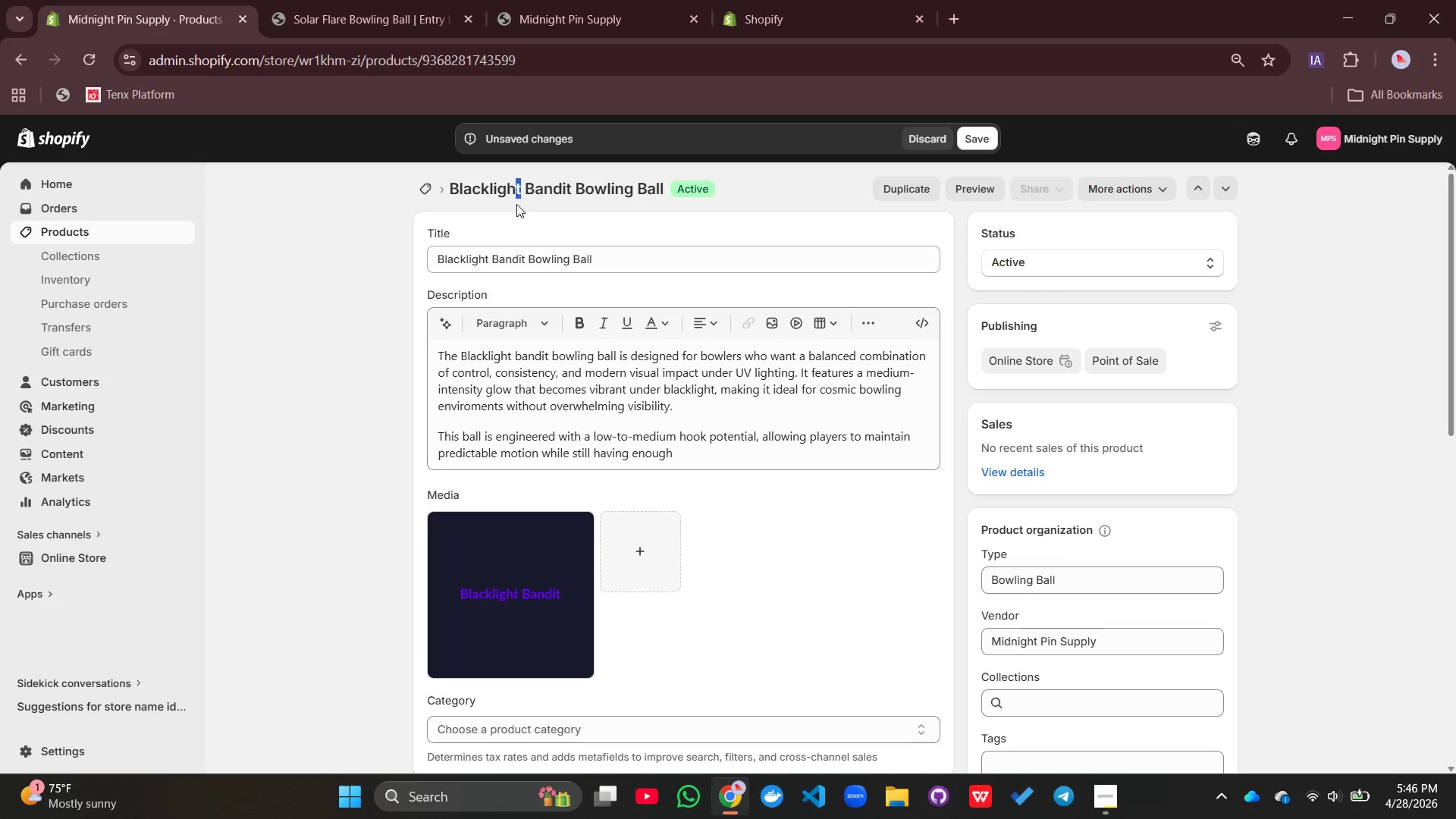 
left_click_drag(start_coordinate=[522, 211], to_coordinate=[518, 206])
 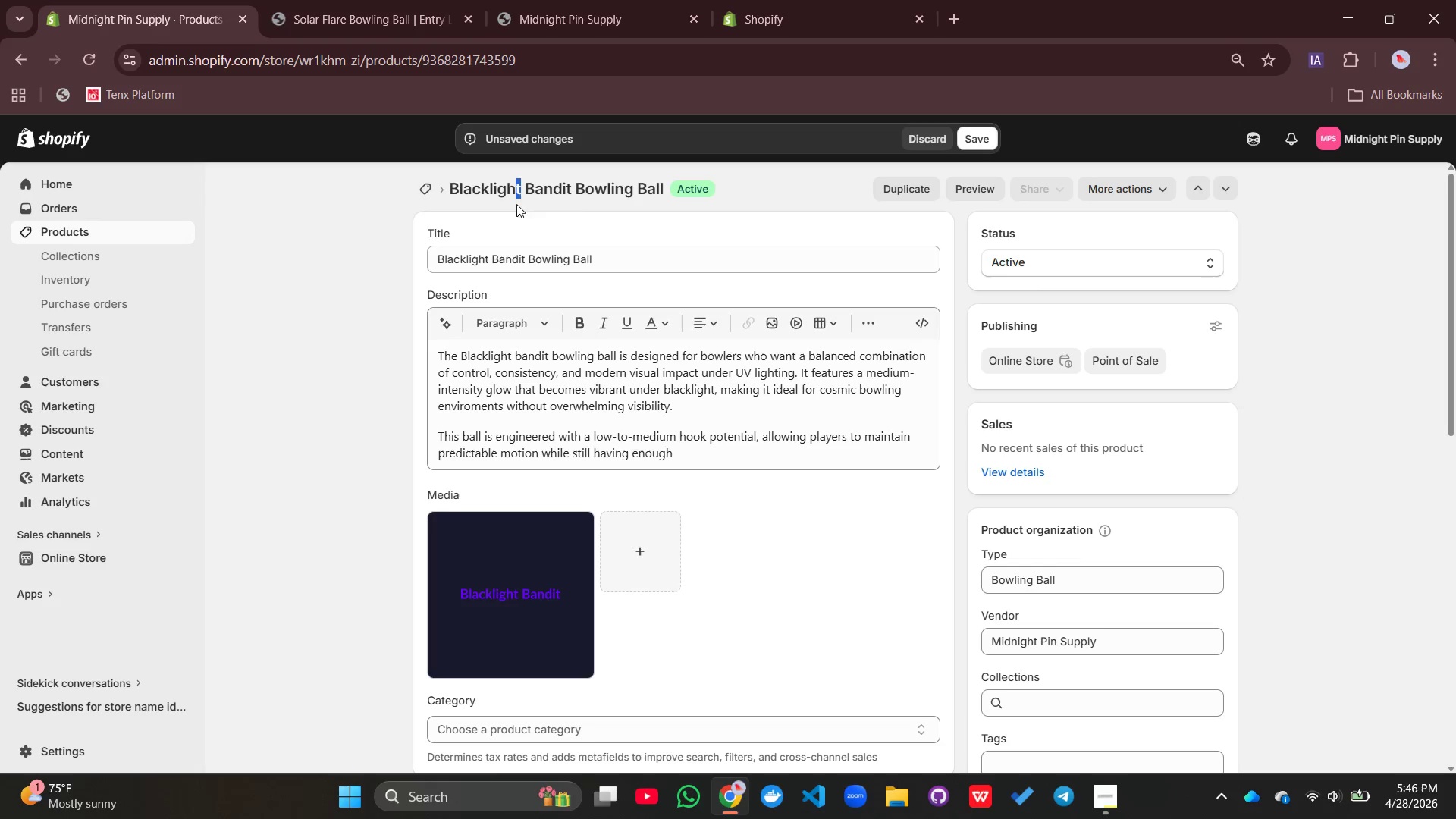 
wait(6.17)
 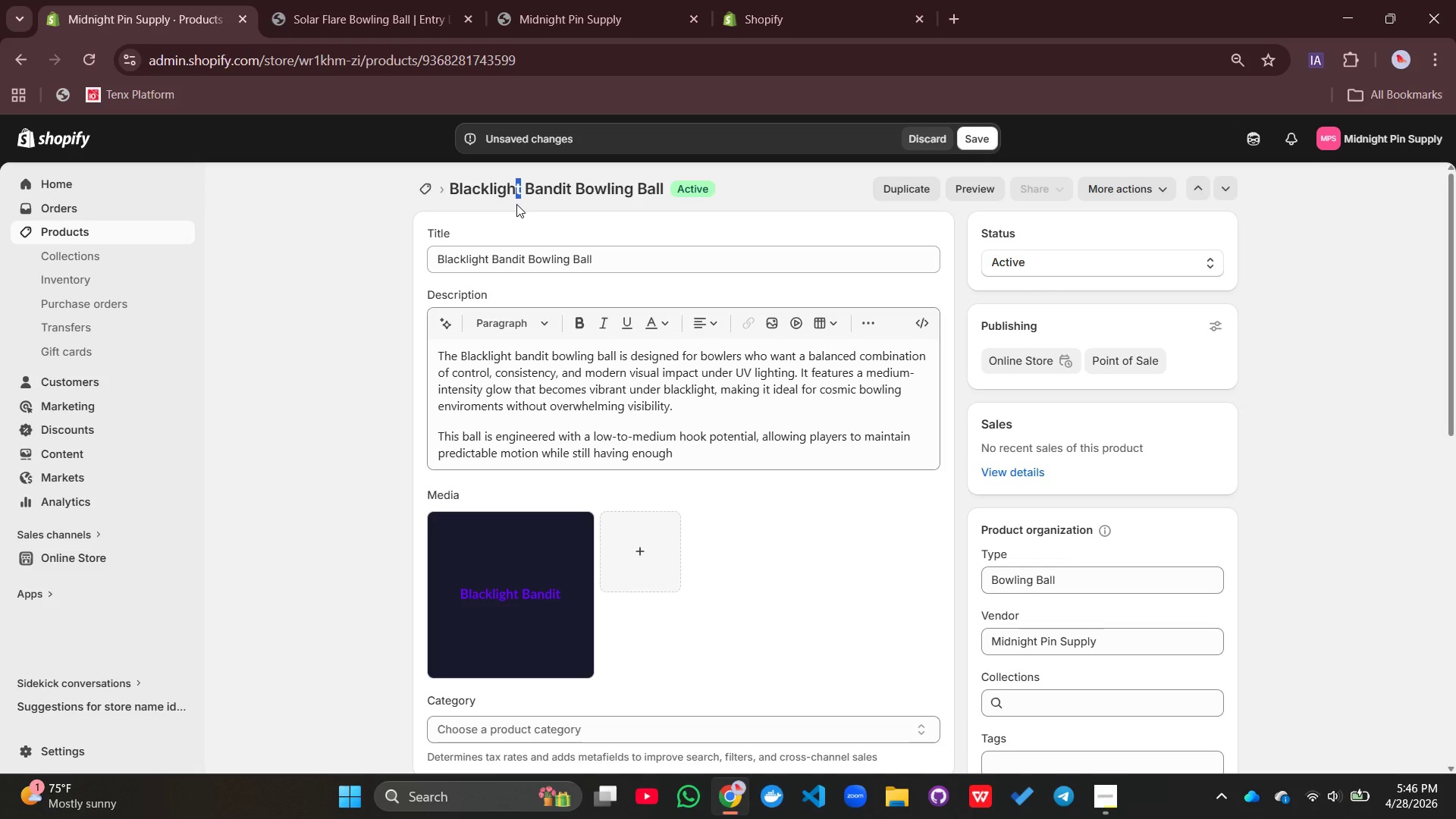 
left_click([688, 465])
 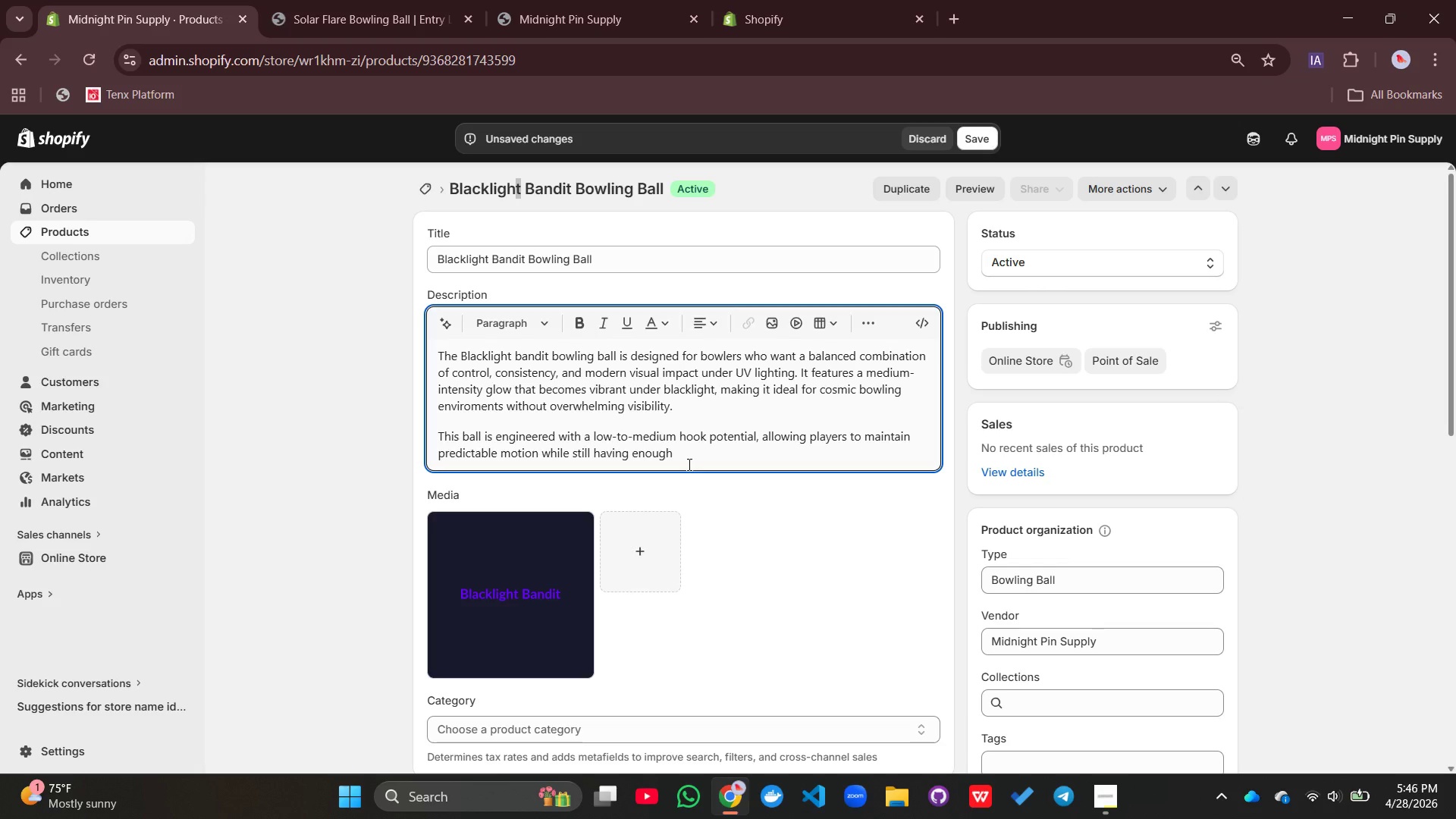 
type(curve for controlled shot shaping. It performs reliably across a wide ra)
 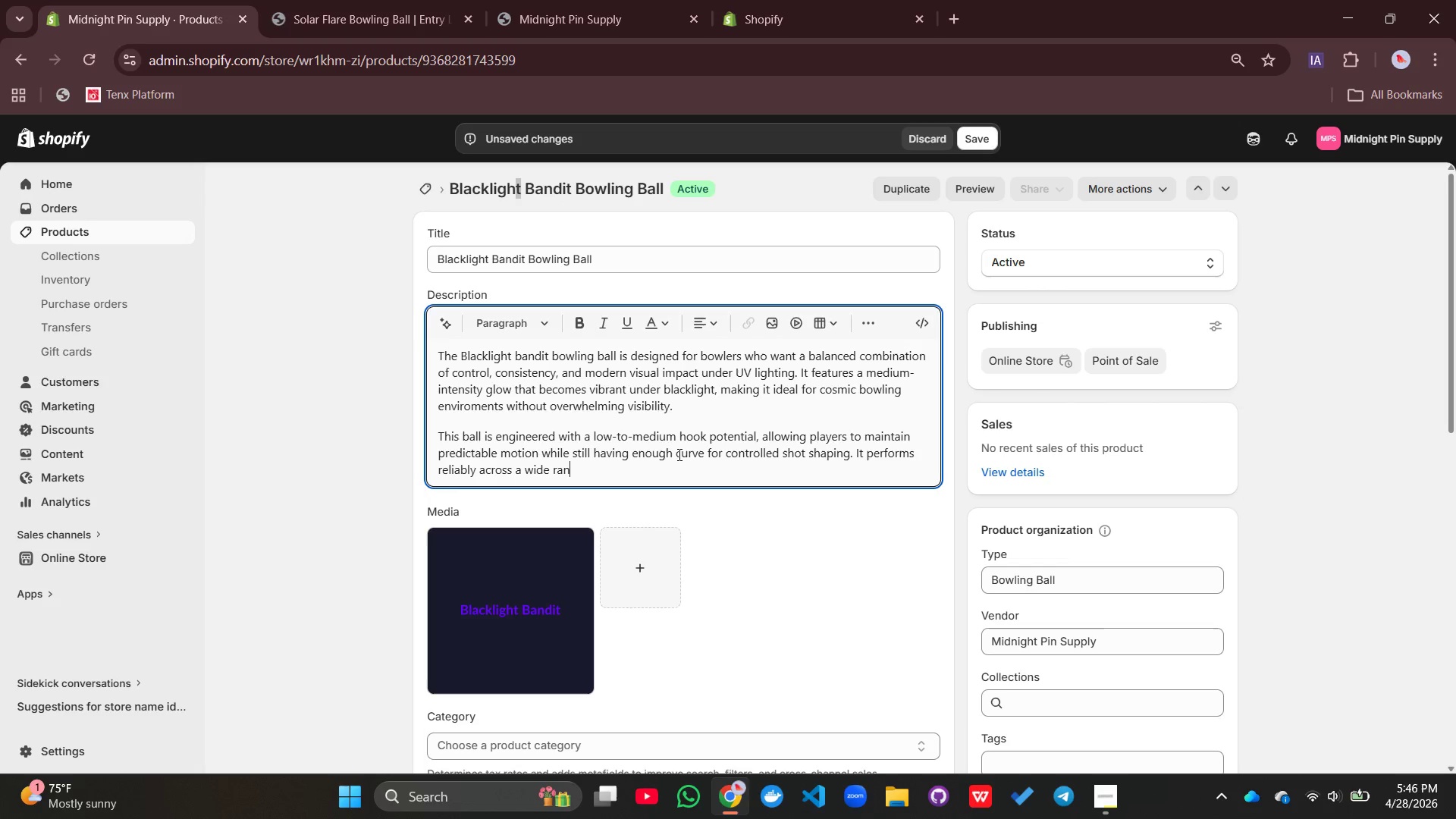 
type(nge of lane )
 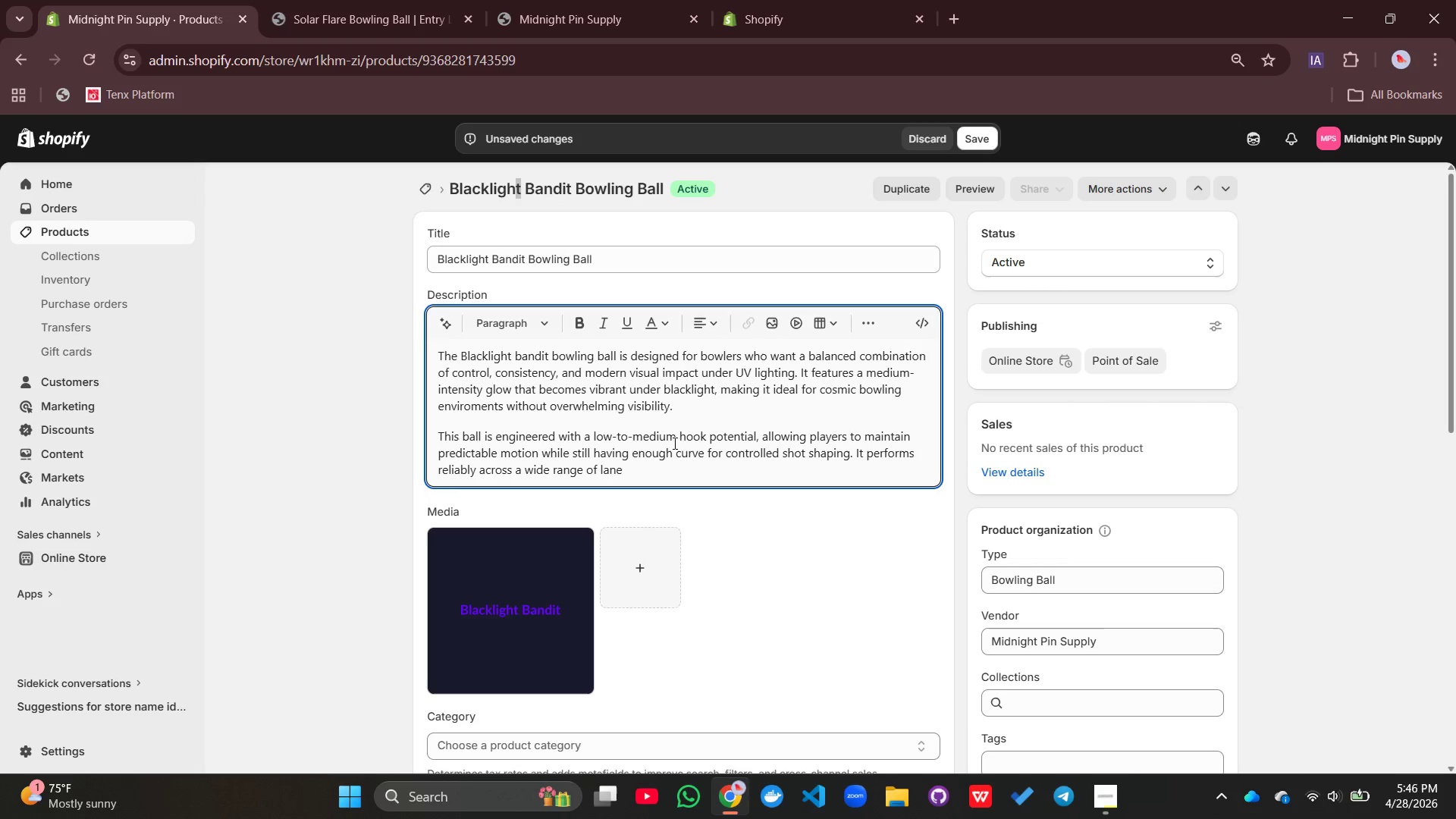 
type(consi)
key(Backspace)
key(Backspace)
type(ditiona)
key(Backspace)
type(s, especial)
key(Backspace)
type(lly light to medium oil patterns.)
 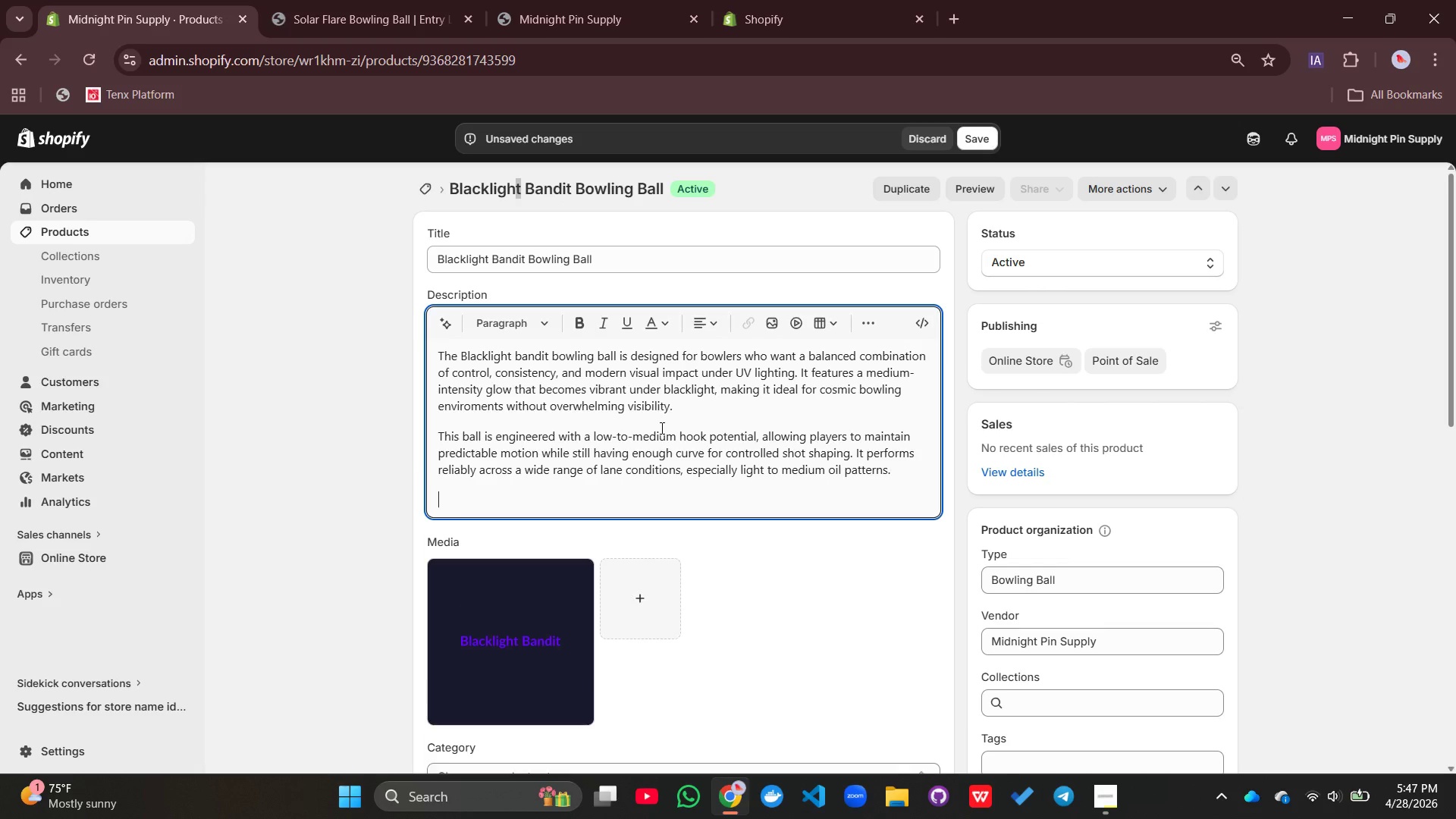 
key(Enter)
 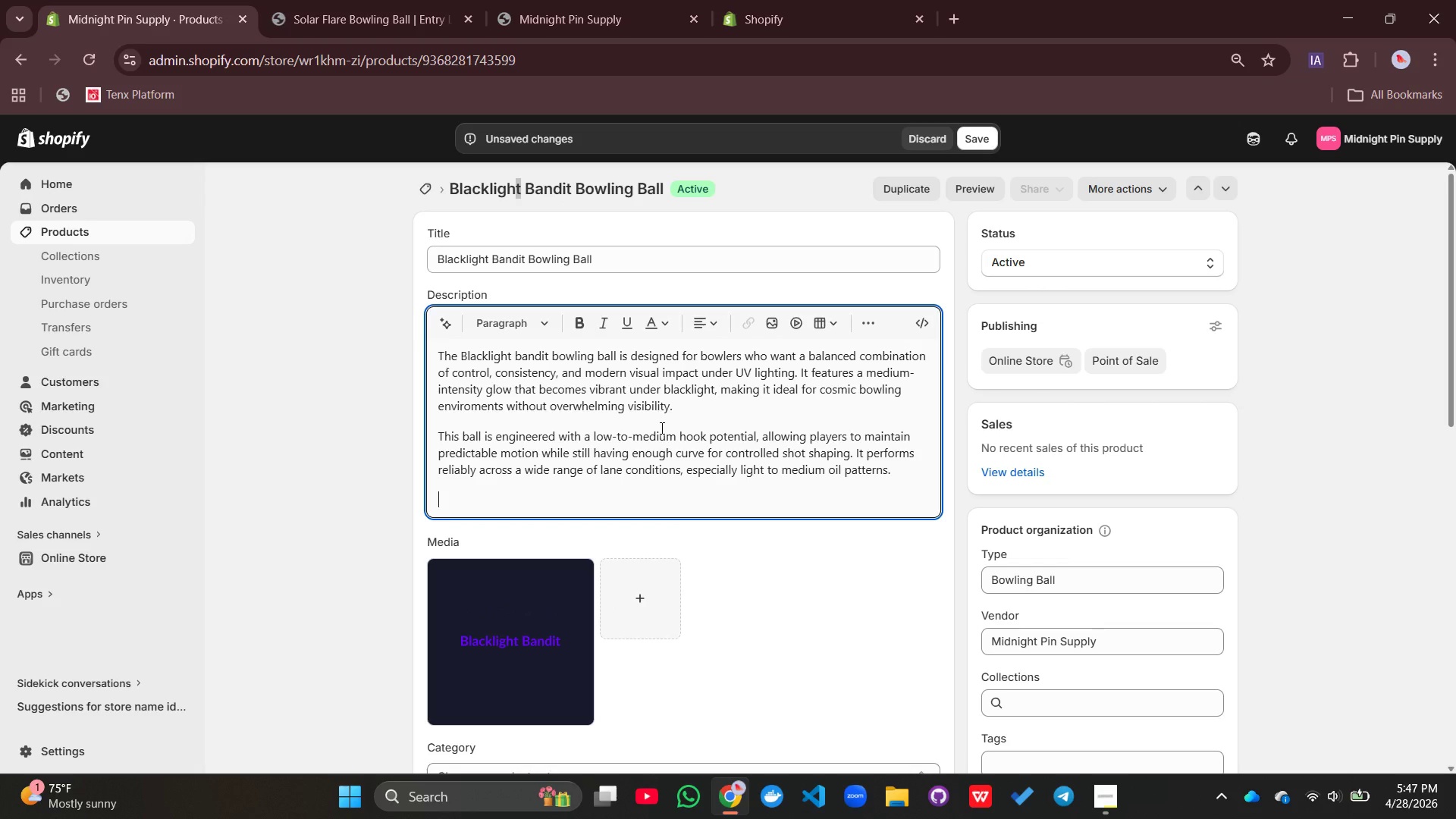 
type(Its polished si)
key(Backspace)
type(urface sinish )
key(Backspace)
key(Backspace)
key(Backspace)
key(Backspace)
key(Backspace)
key(Backspace)
key(Backspace)
type(finish impo)
key(Backspace)
type(roves )
 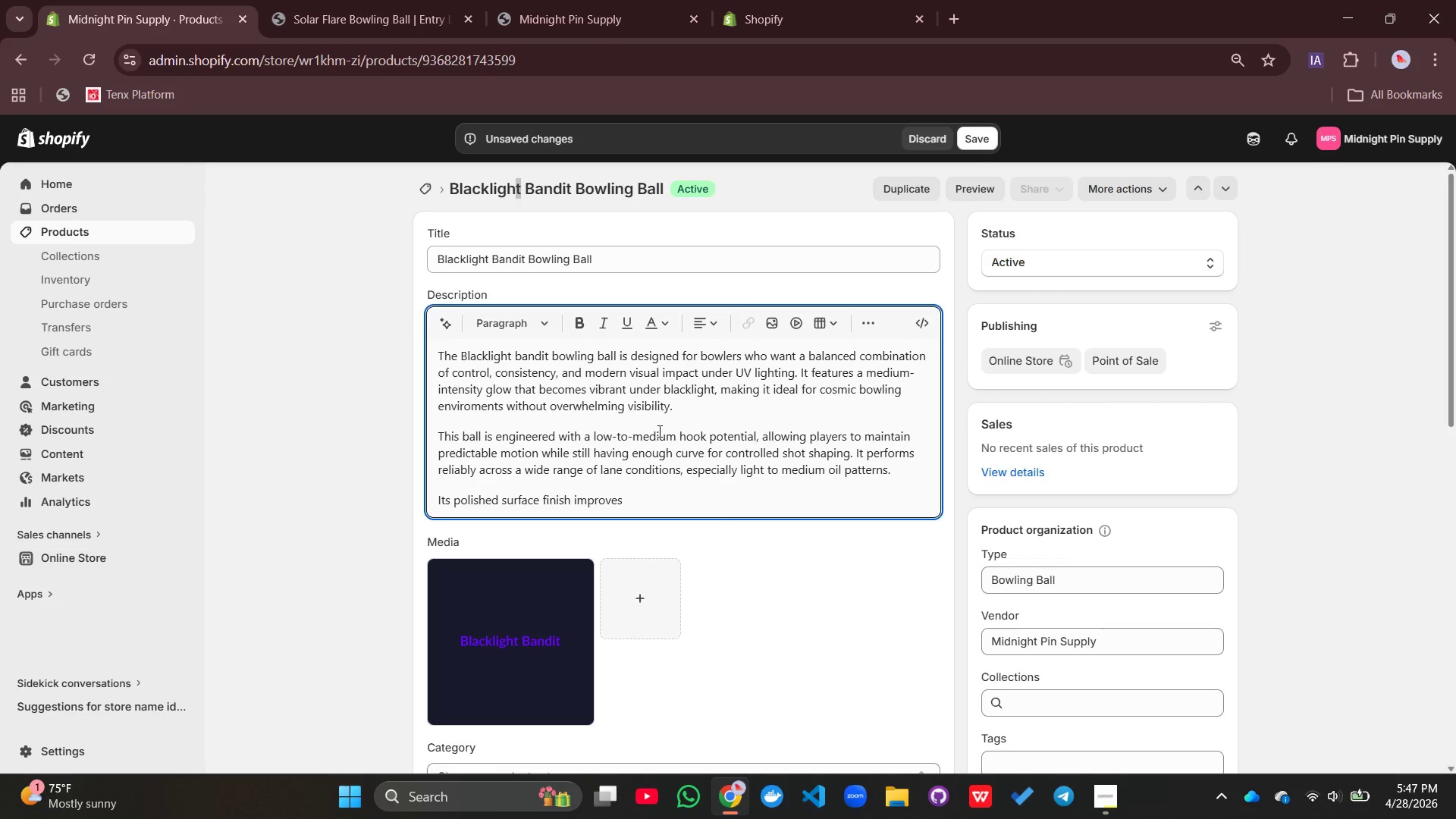 
type(k)
key(Backspace)
type(lane glide na)
key(Backspace)
key(Backspace)
type(and ensures smooth, stable ro;;)
key(Backspace)
key(Backspace)
type(ll behavior. ht)
key(Backspace)
key(Backspace)
type(This i)
key(Backspace)
type(makes it an execellent)
key(Backspace)
key(Backspace)
key(Backspace)
key(Backspace)
key(Backspace)
key(Backspace)
key(Backspace)
key(Backspace)
type(cellent choive)
key(Backspace)
key(Backspace)
type(v)
key(Backspace)
type(ce for ne)
key(Backspace)
key(Backspace)
type(begineers and intermidiate)
 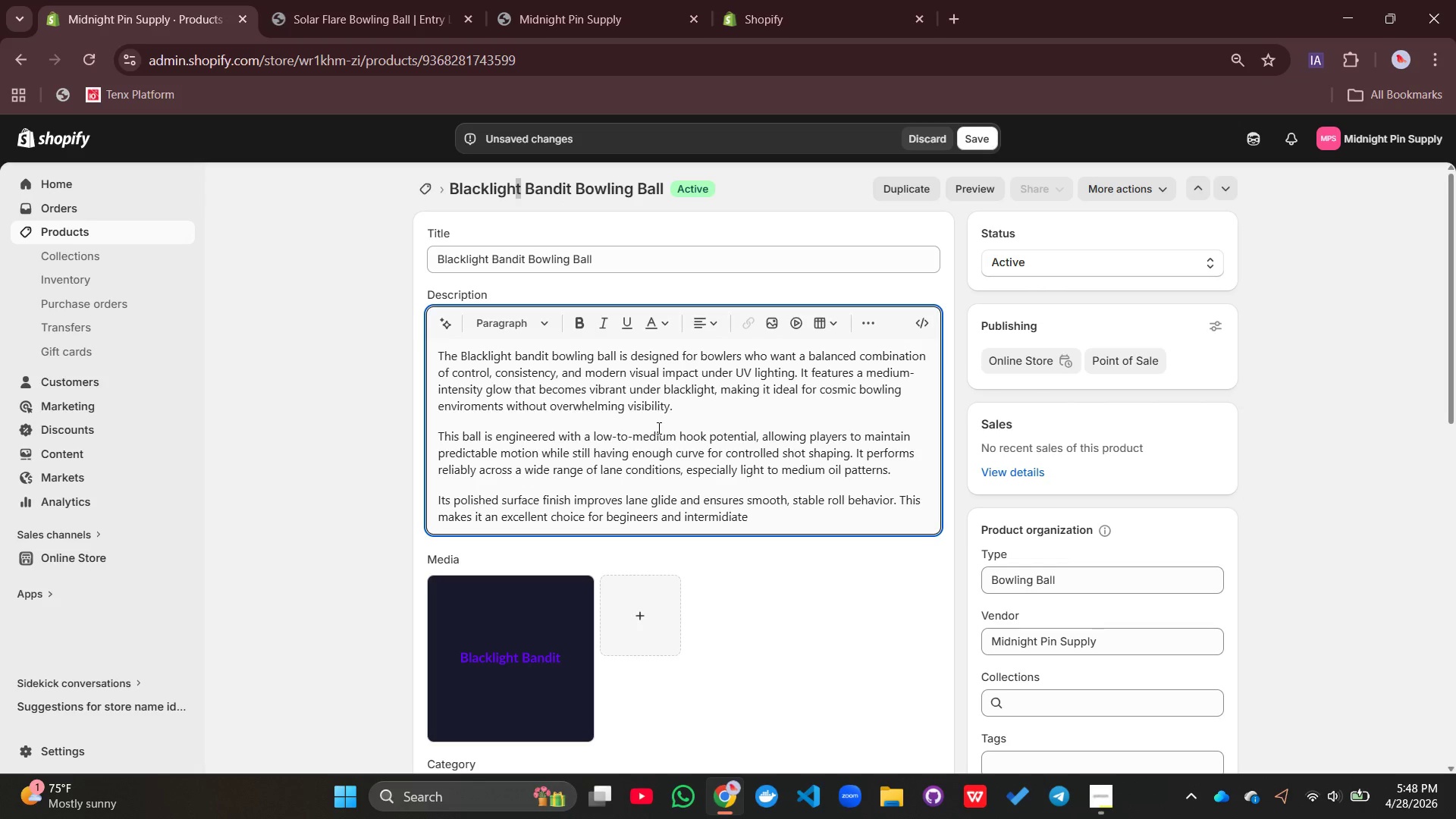 
left_click([722, 519])
 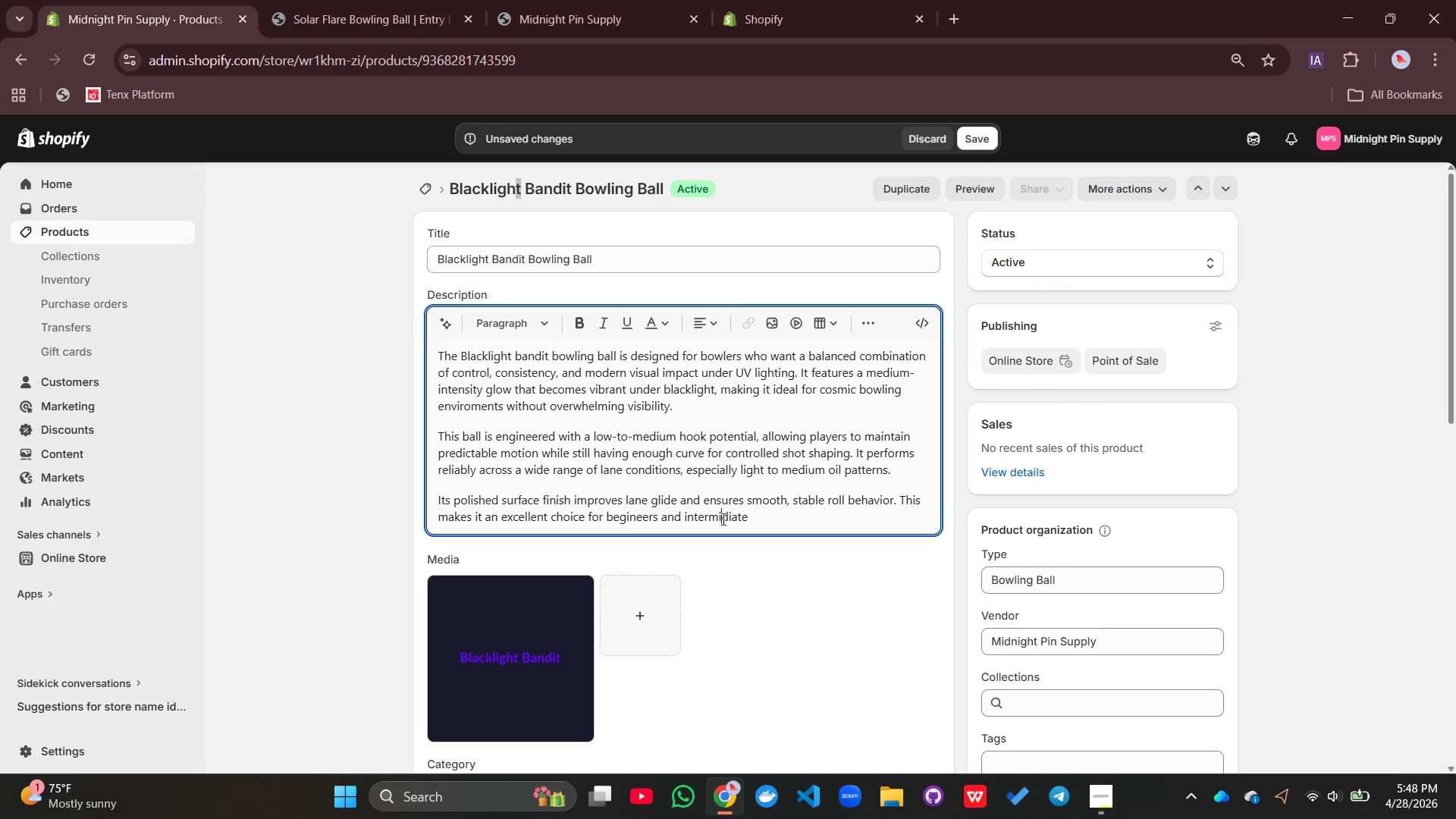 
key(Backspace)
 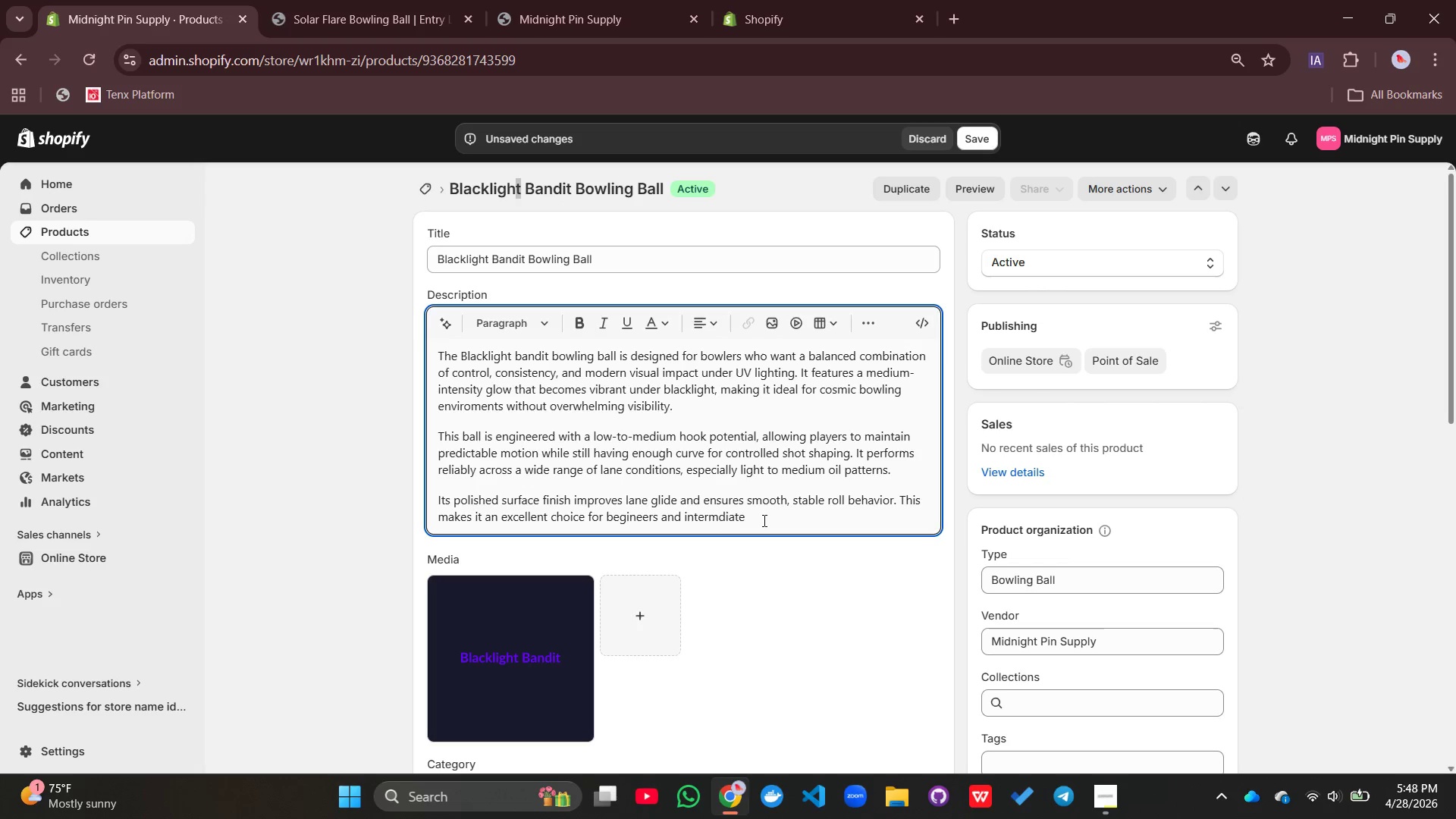 
left_click([764, 520])
 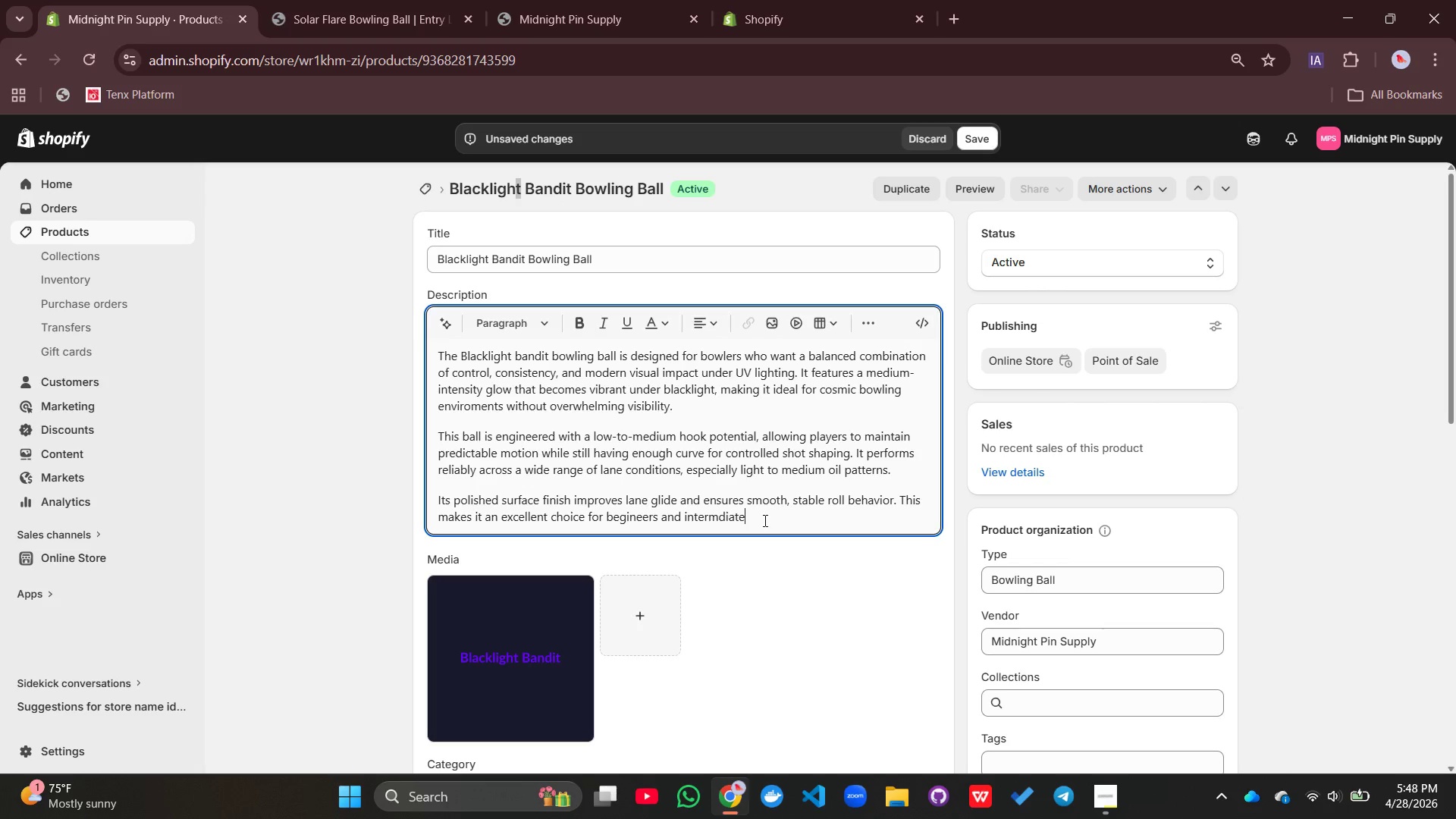 
type( players who are focused on improving accuracy and consistency.)
 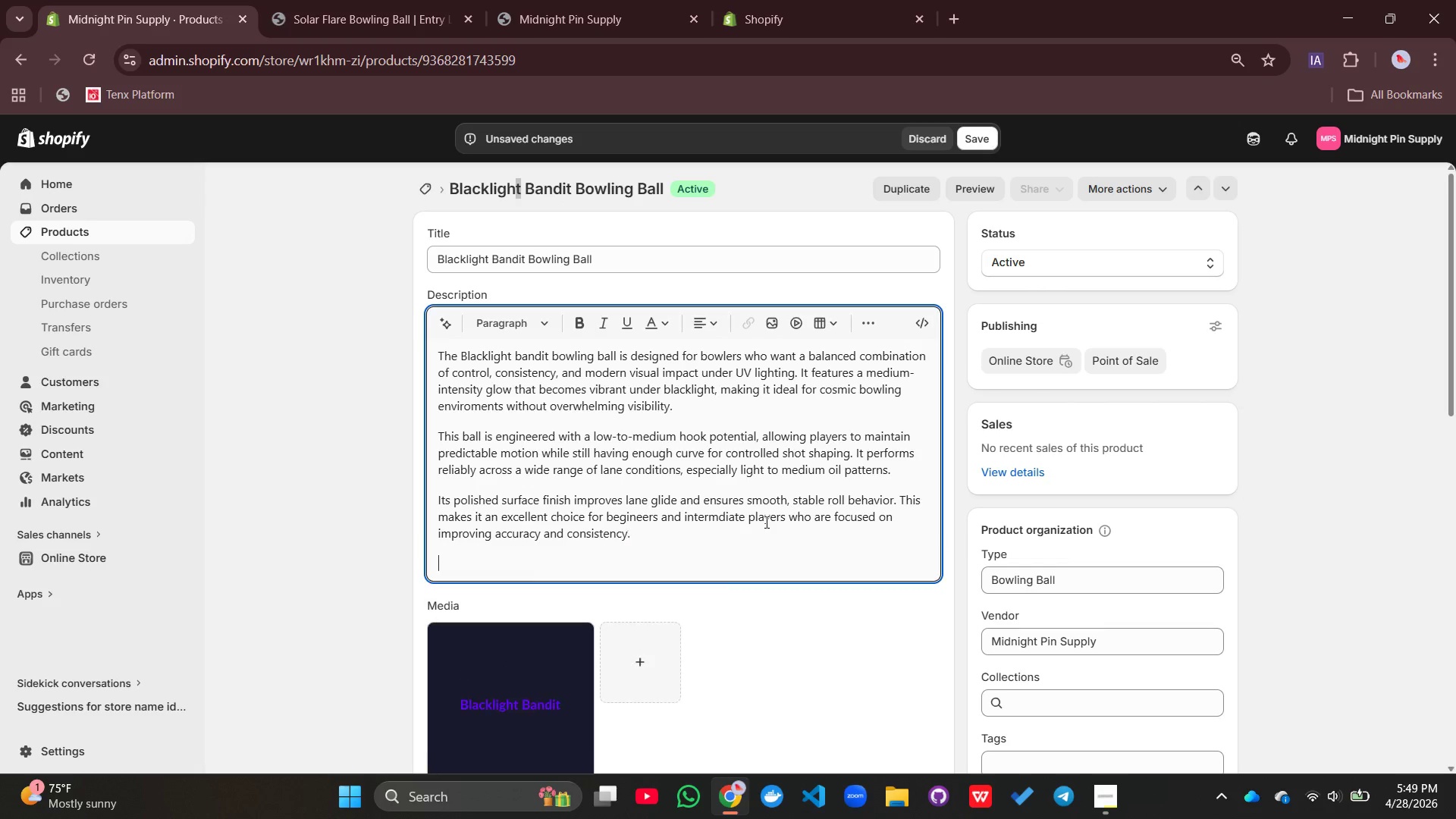 
key(Enter)
 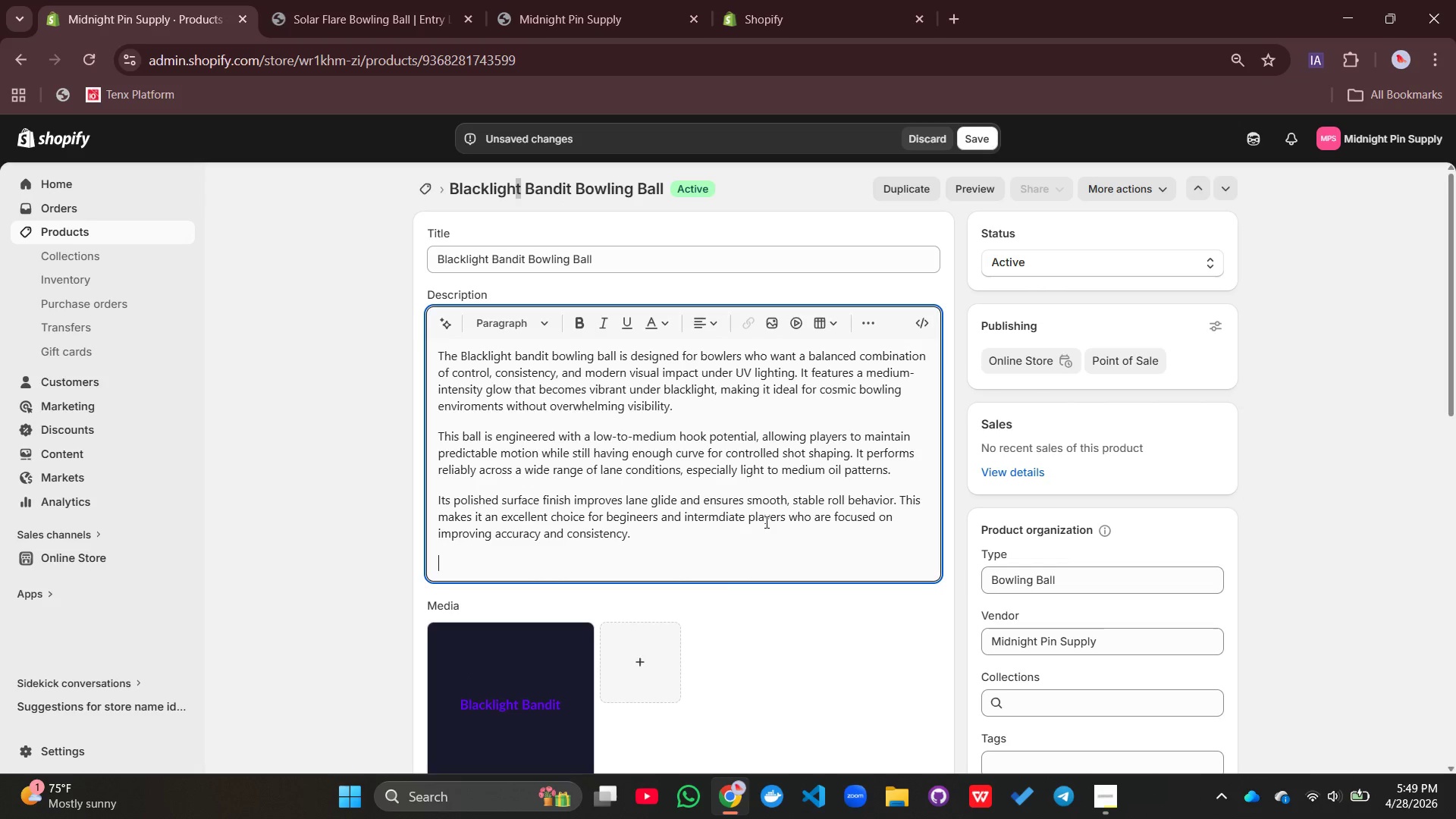 
type(Key Featires)
key(Backspace)
key(Backspace)
key(Backspace)
key(Backspace)
key(Backspace)
type(tures:)
 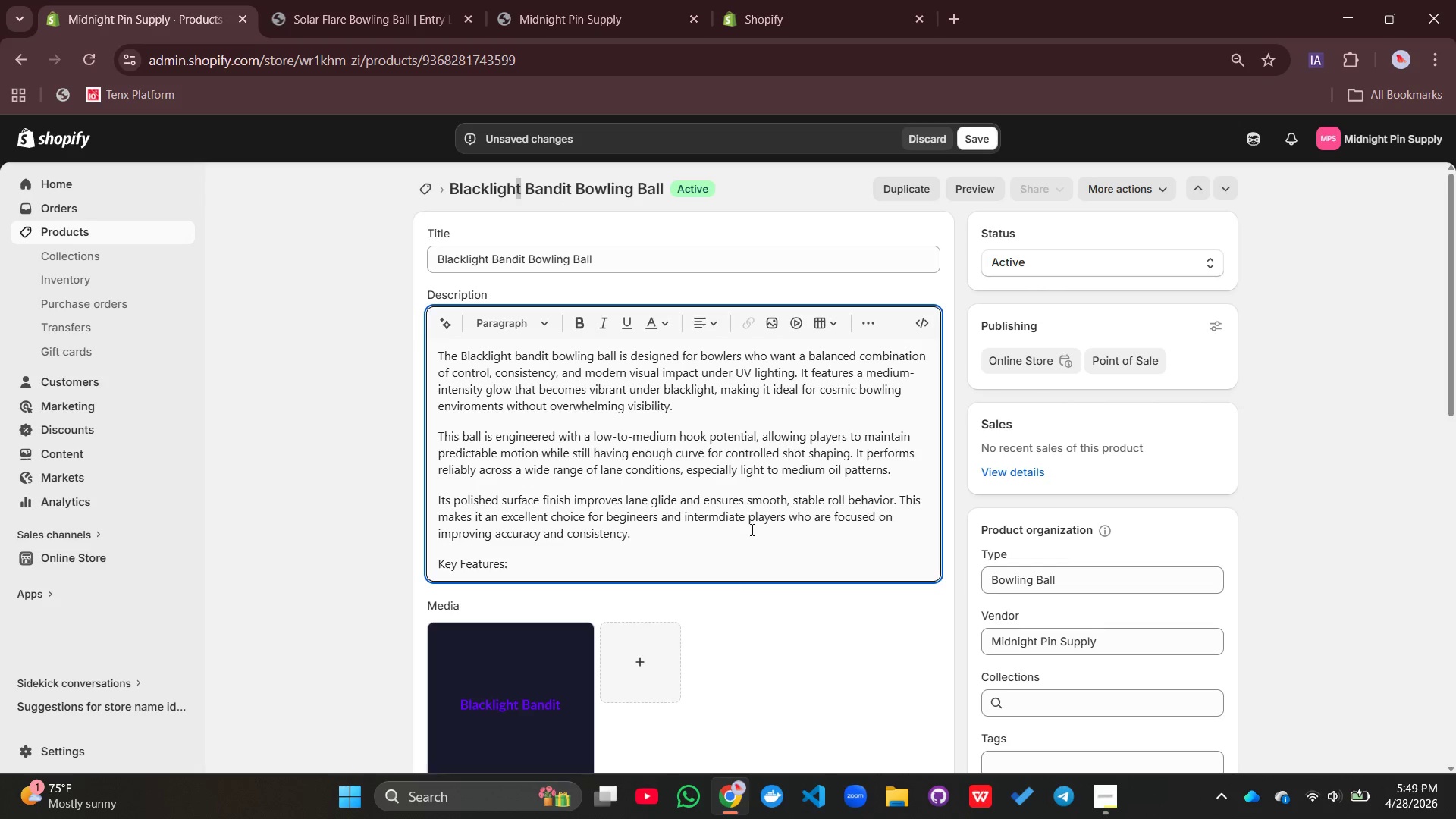 
left_click_drag(start_coordinate=[509, 564], to_coordinate=[419, 567])
 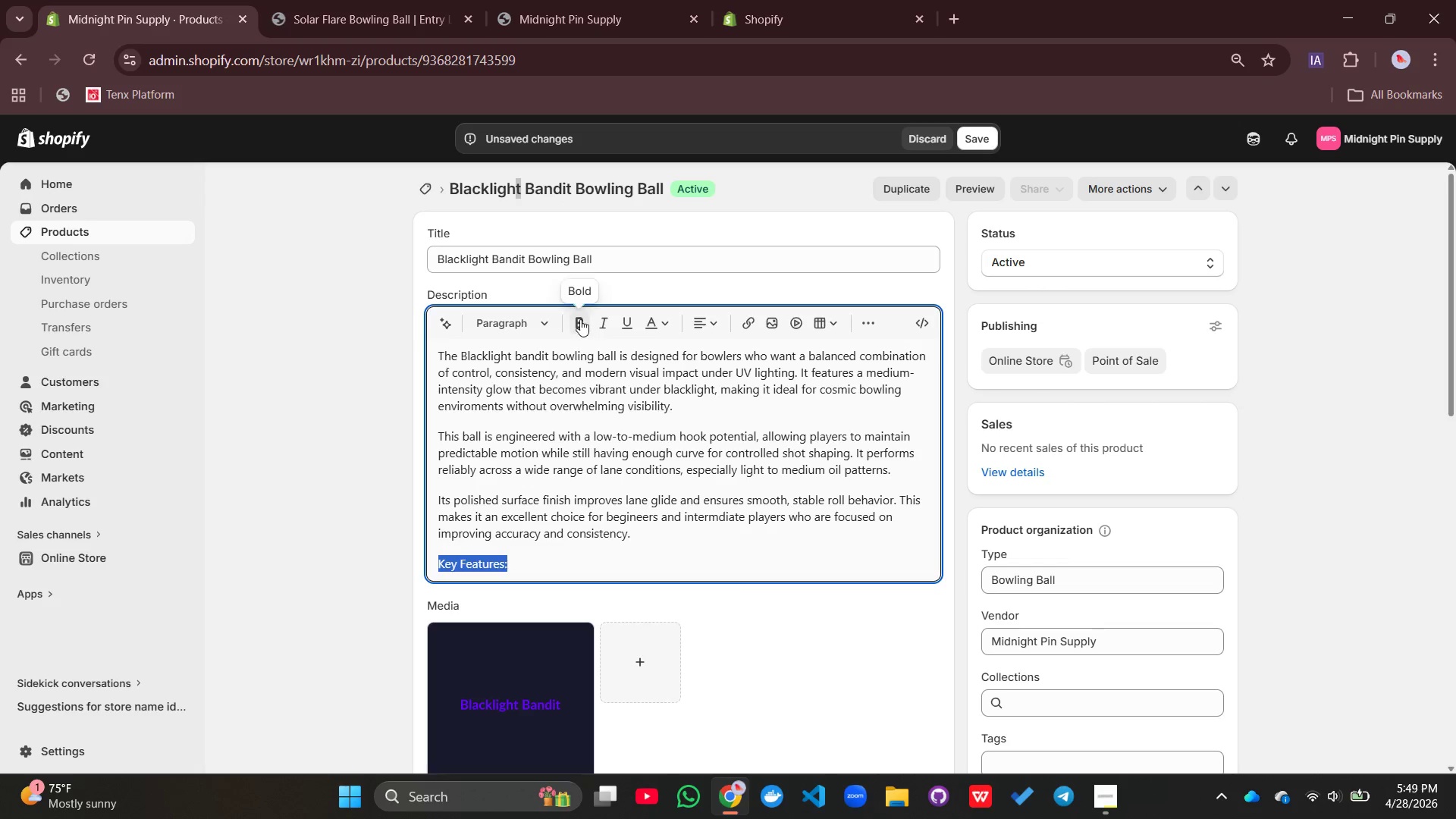 
left_click([580, 319])
 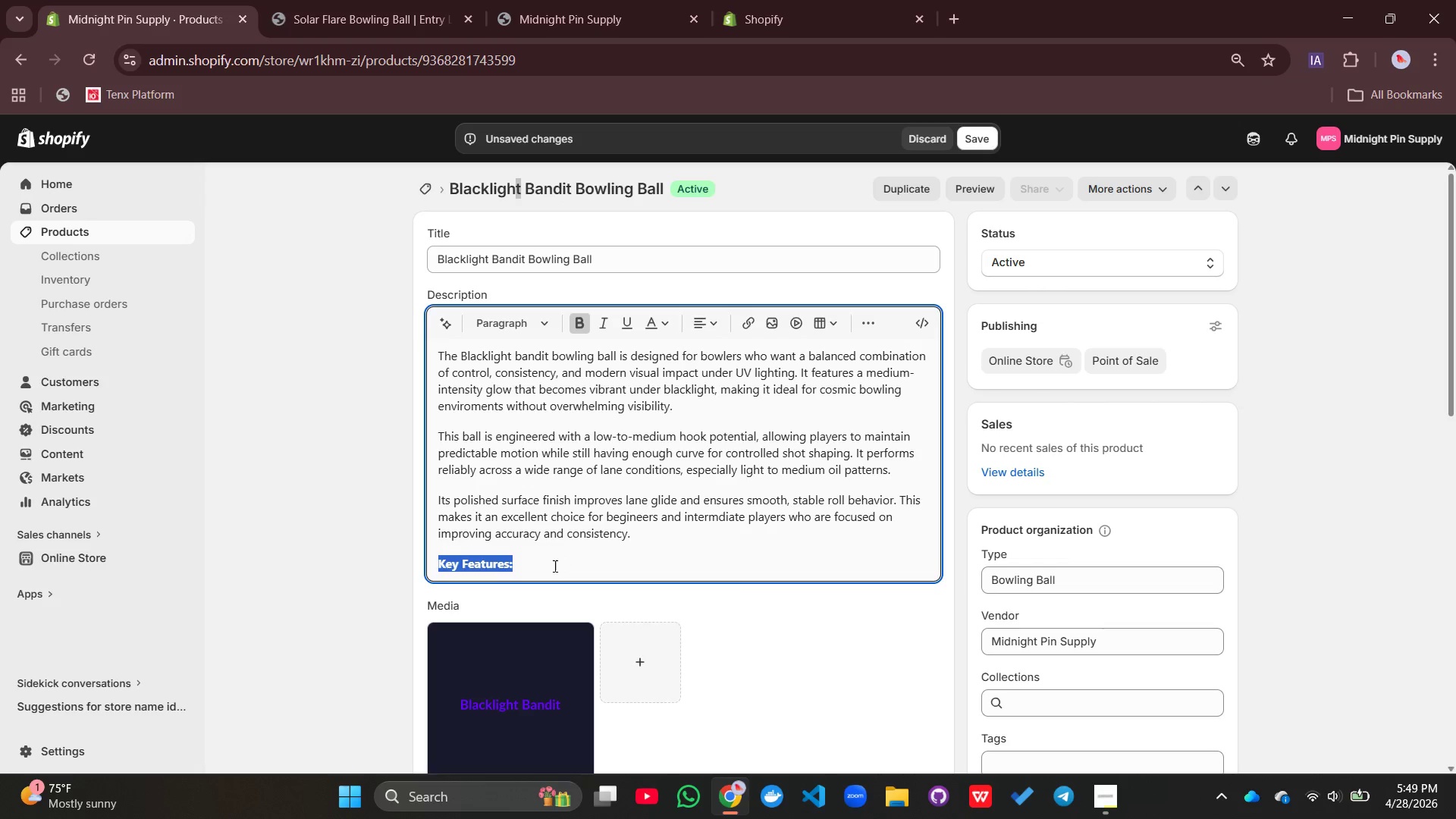 
left_click([554, 566])
 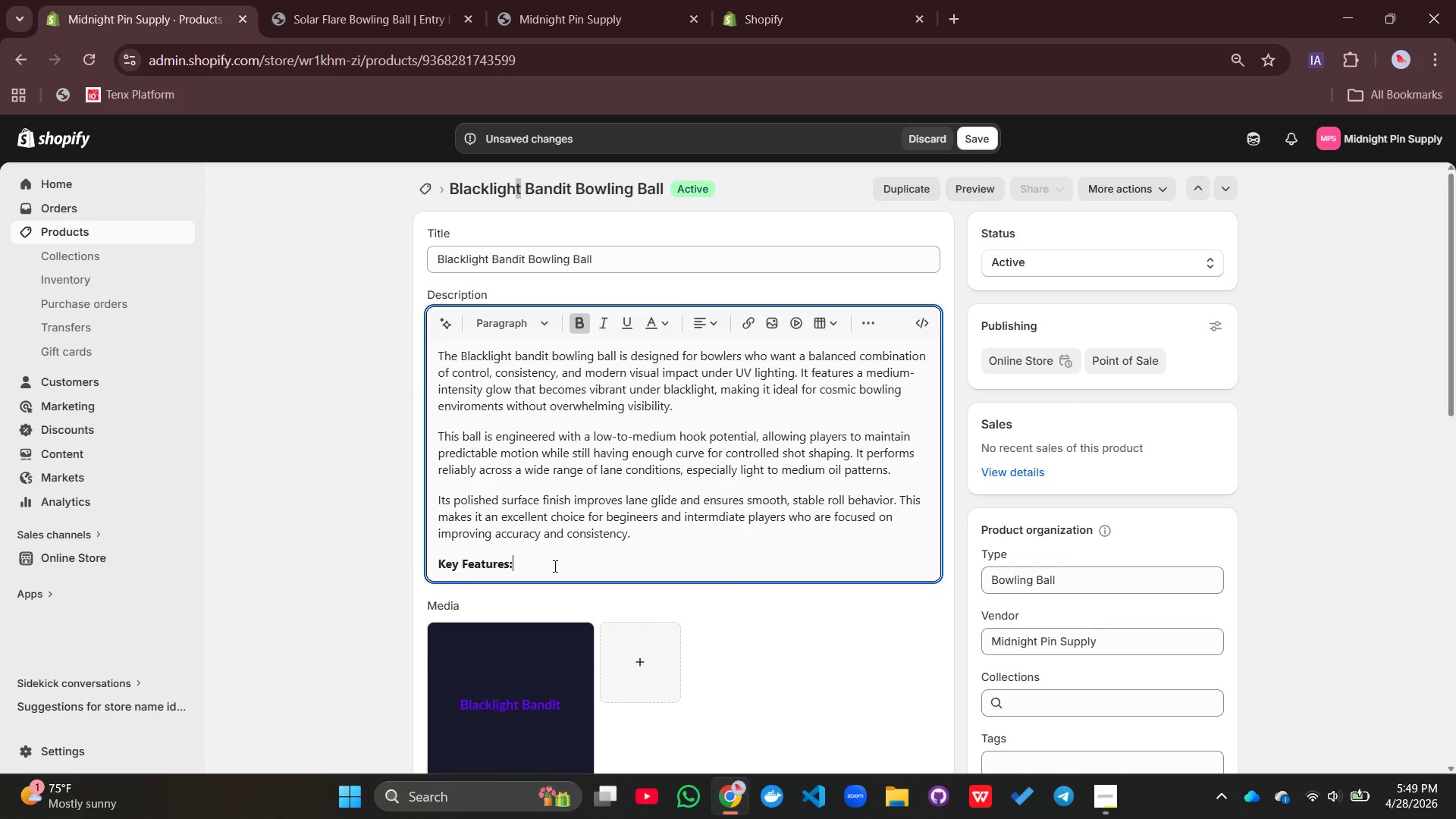 
key(Enter)
 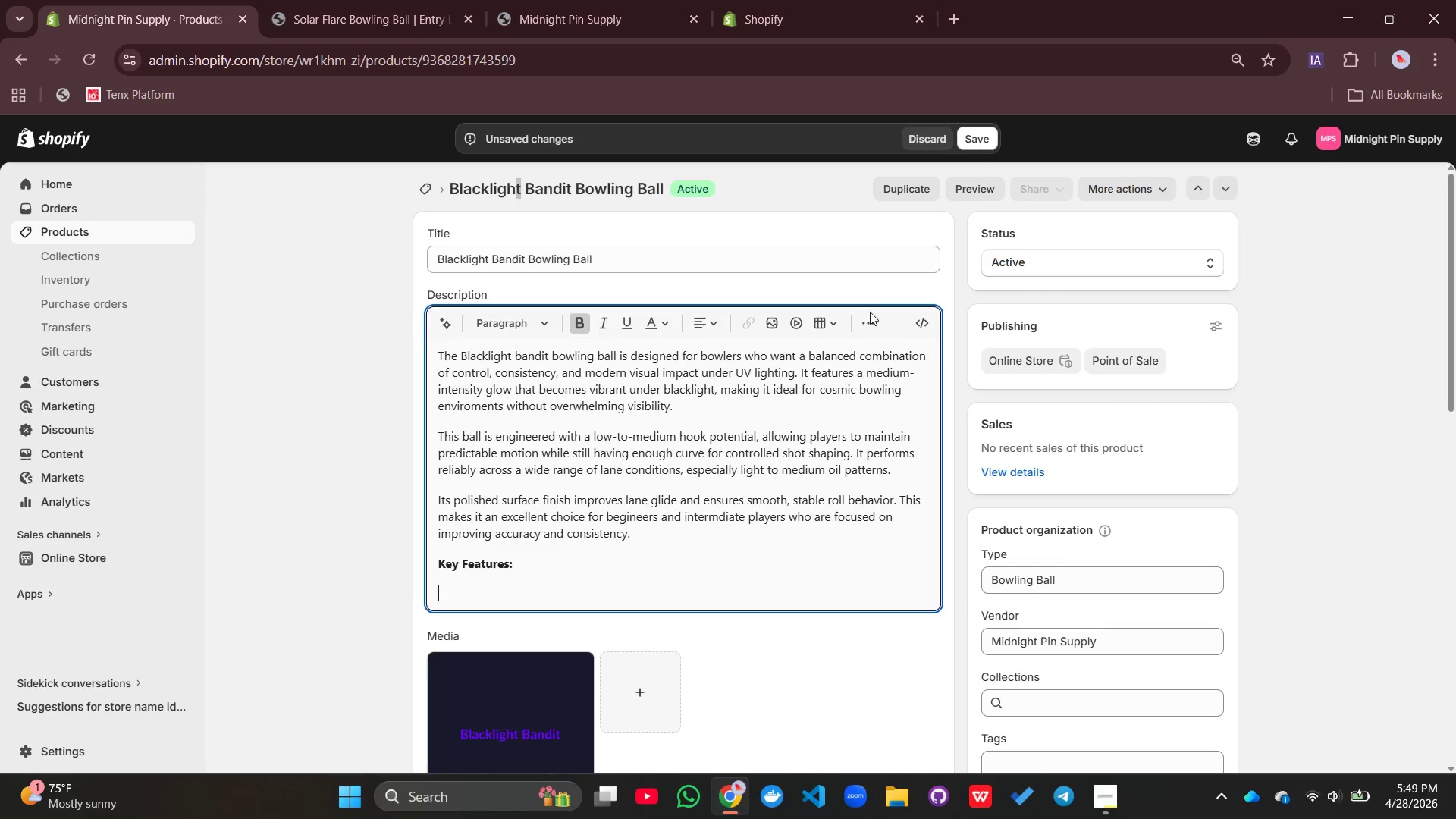 
left_click([869, 312])
 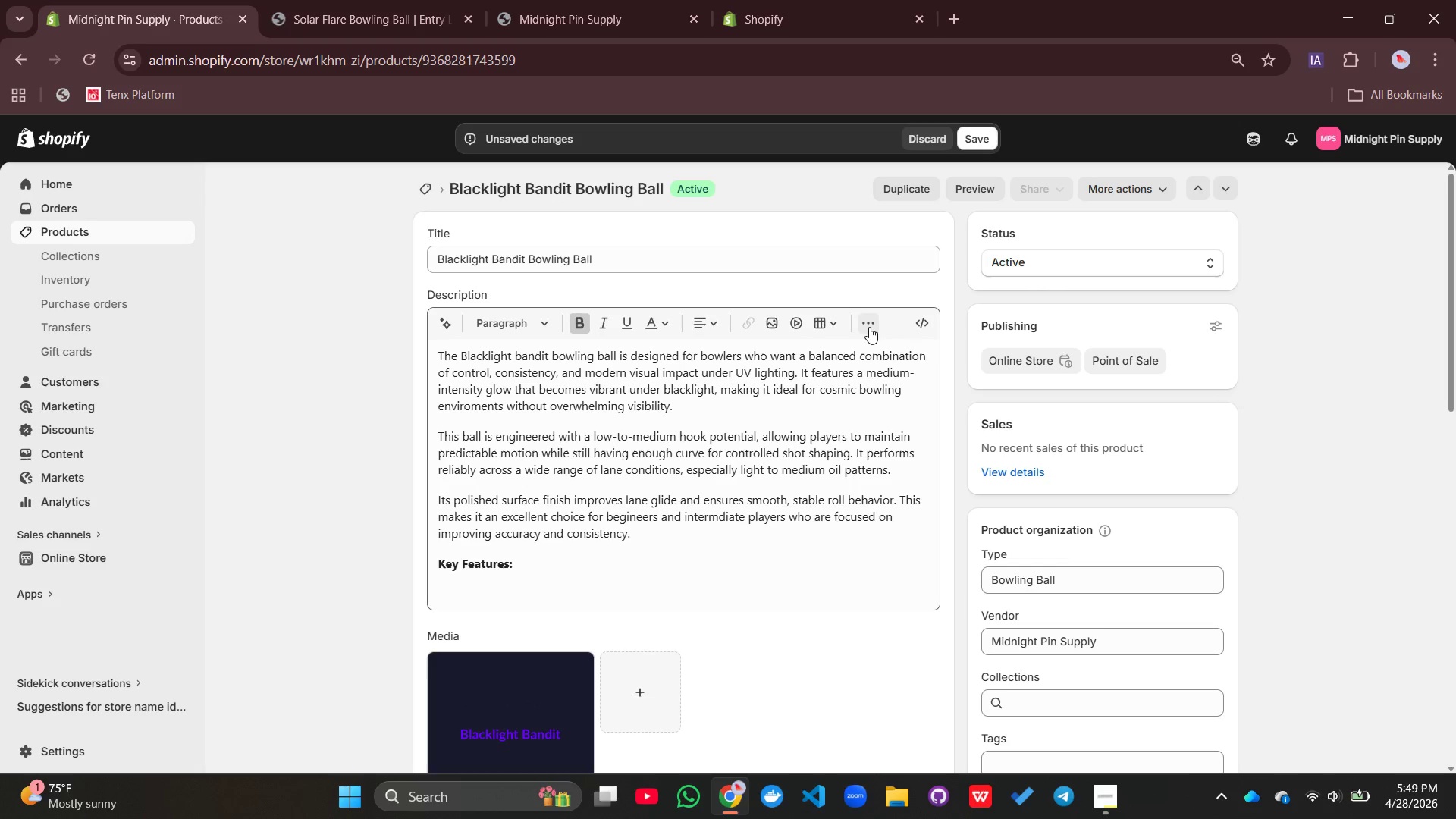 
left_click([869, 327])
 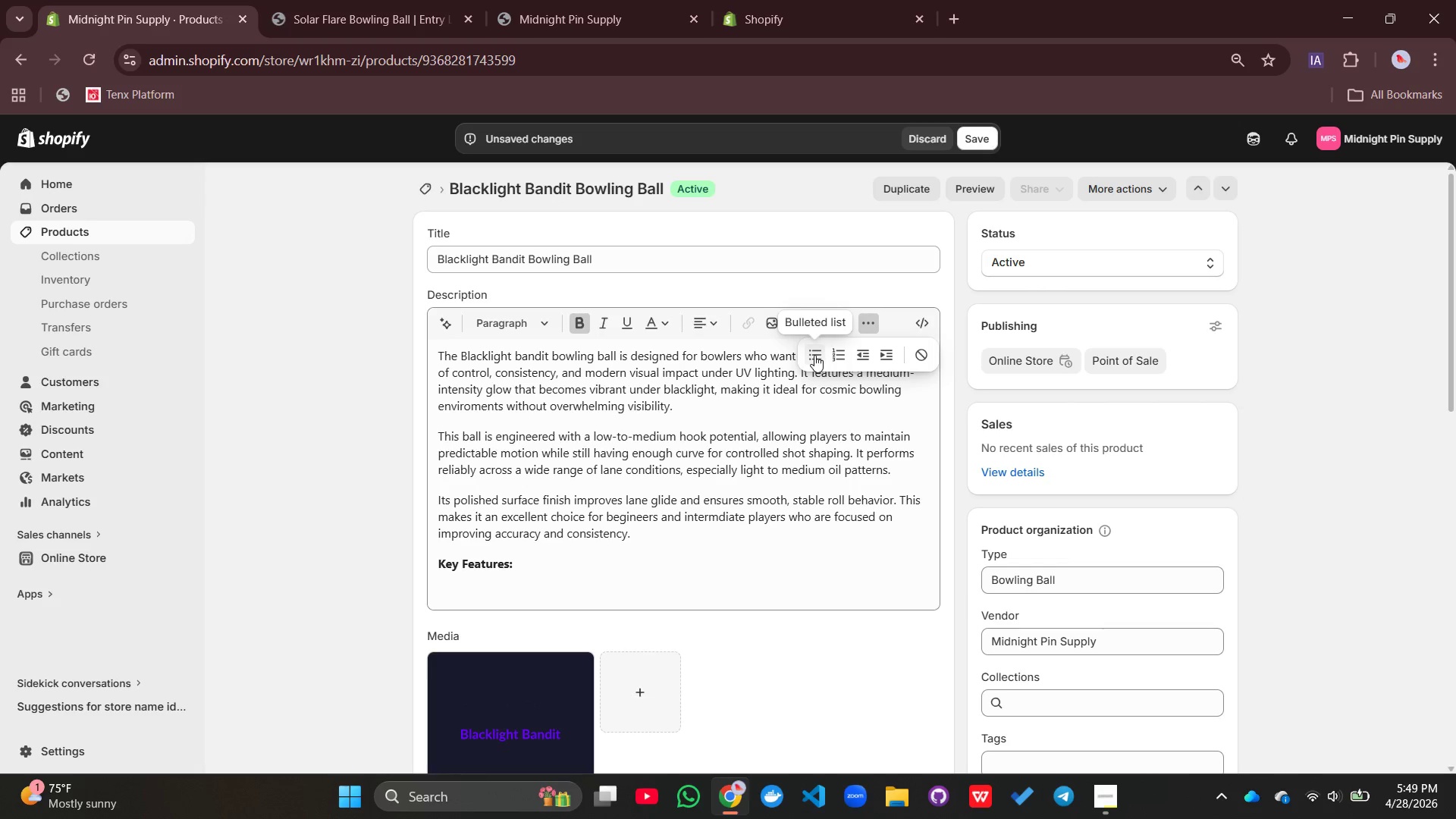 
left_click([814, 354])
 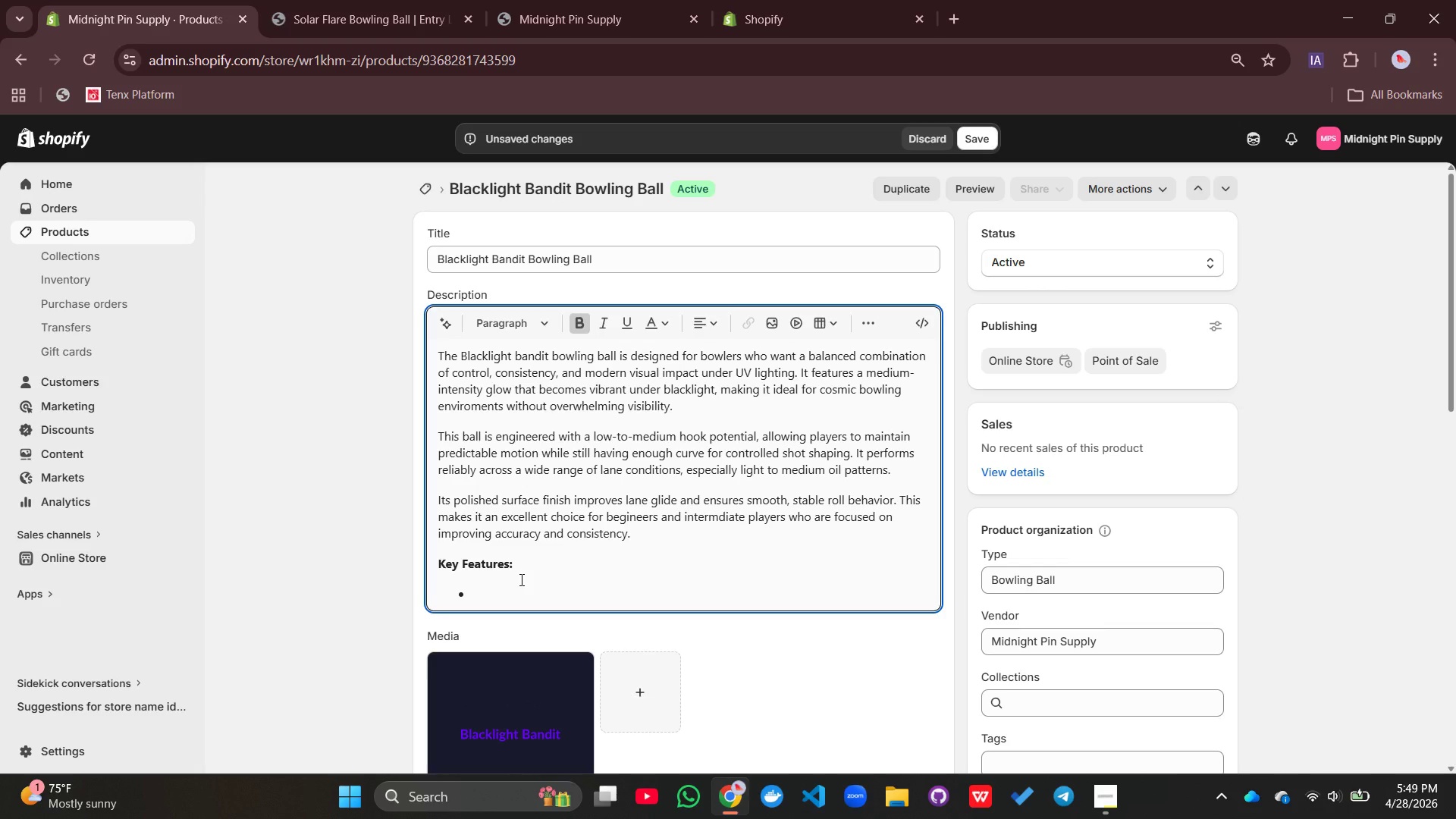 
left_click([577, 327])
 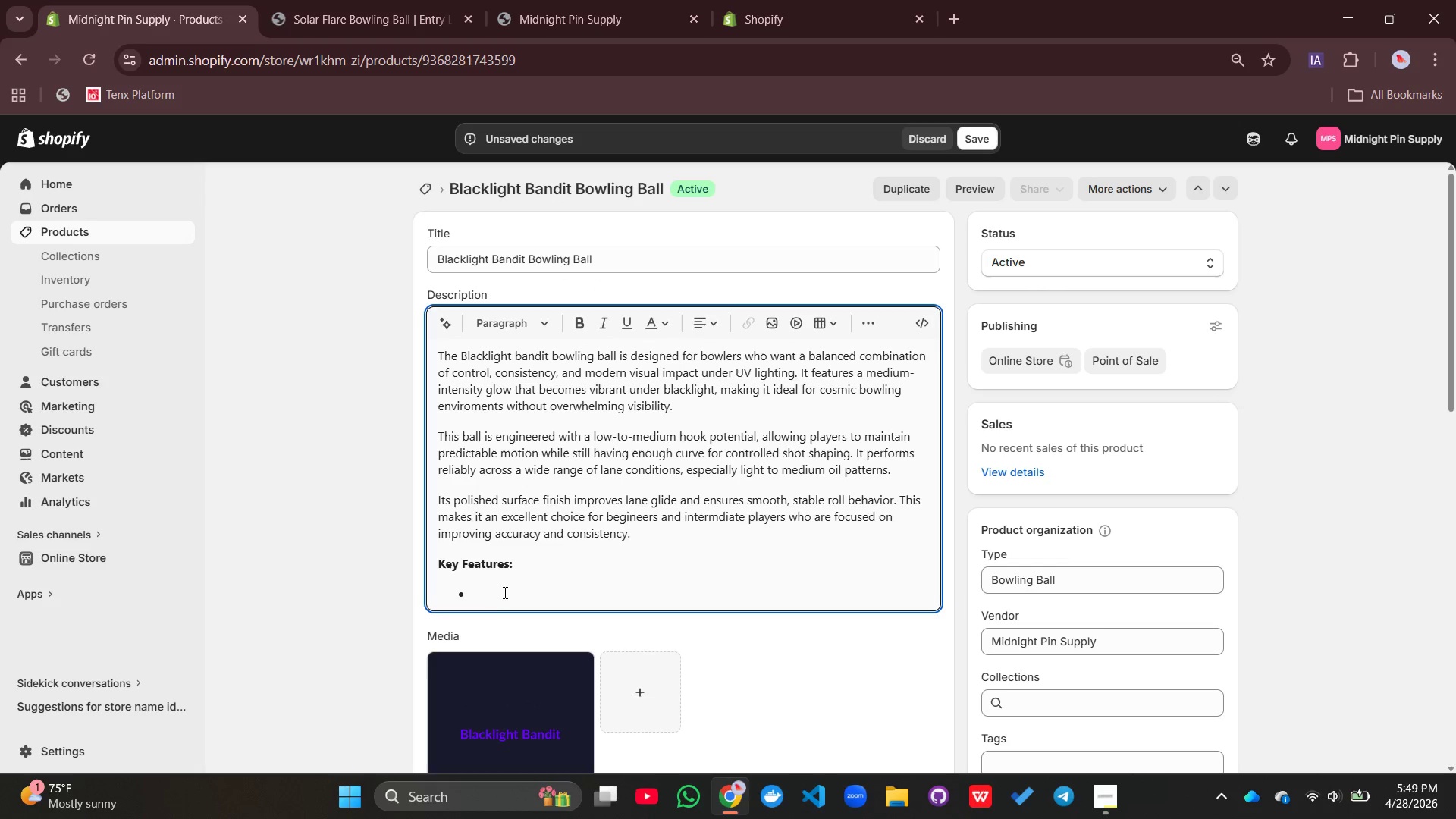 
left_click([495, 592])
 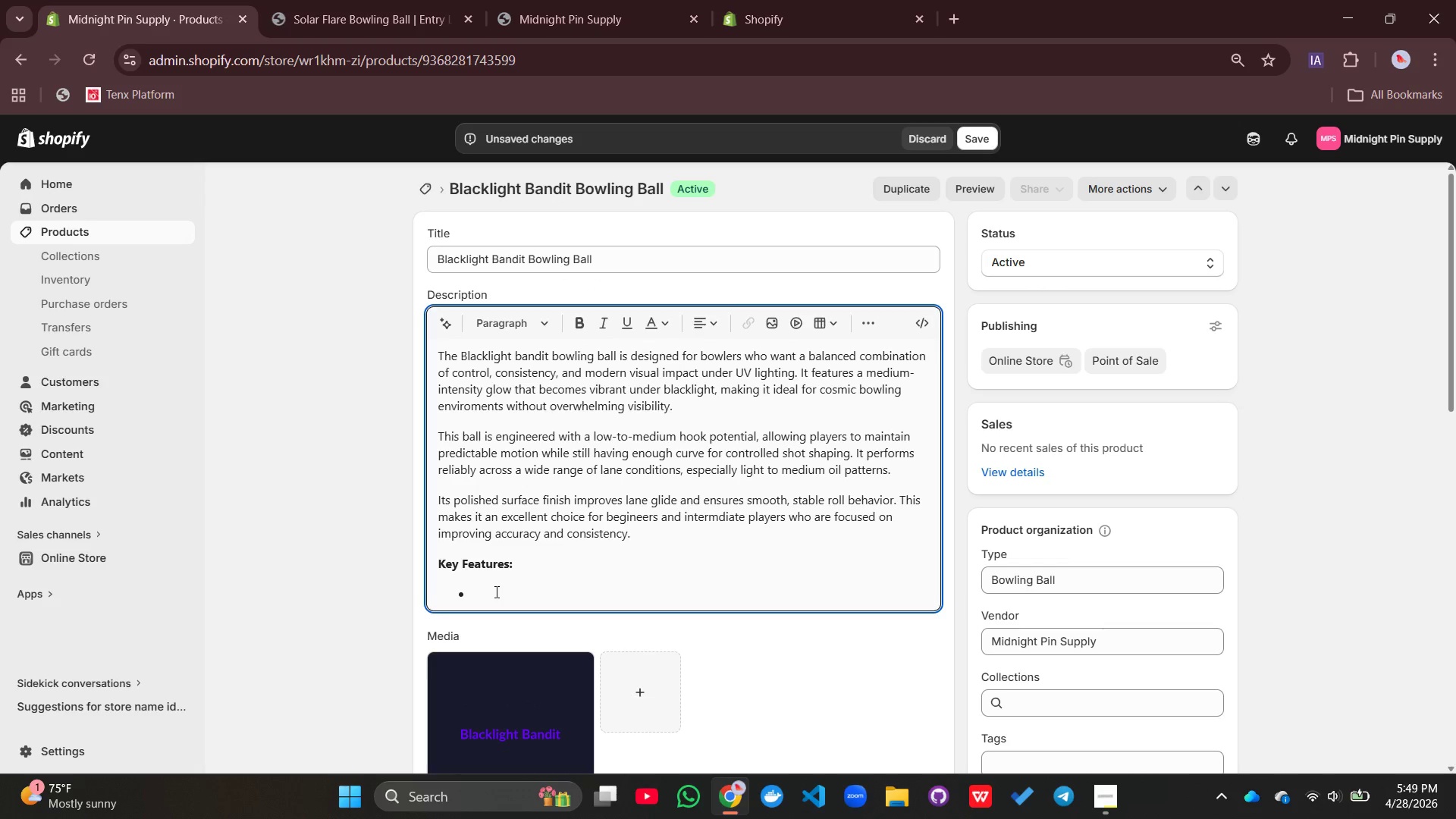 
type(Medium UV-reactive glow intensitu\y[NumLock][NumLock])
key(Backspace)
key(Backspace)
key(Backspace)
type(y)
 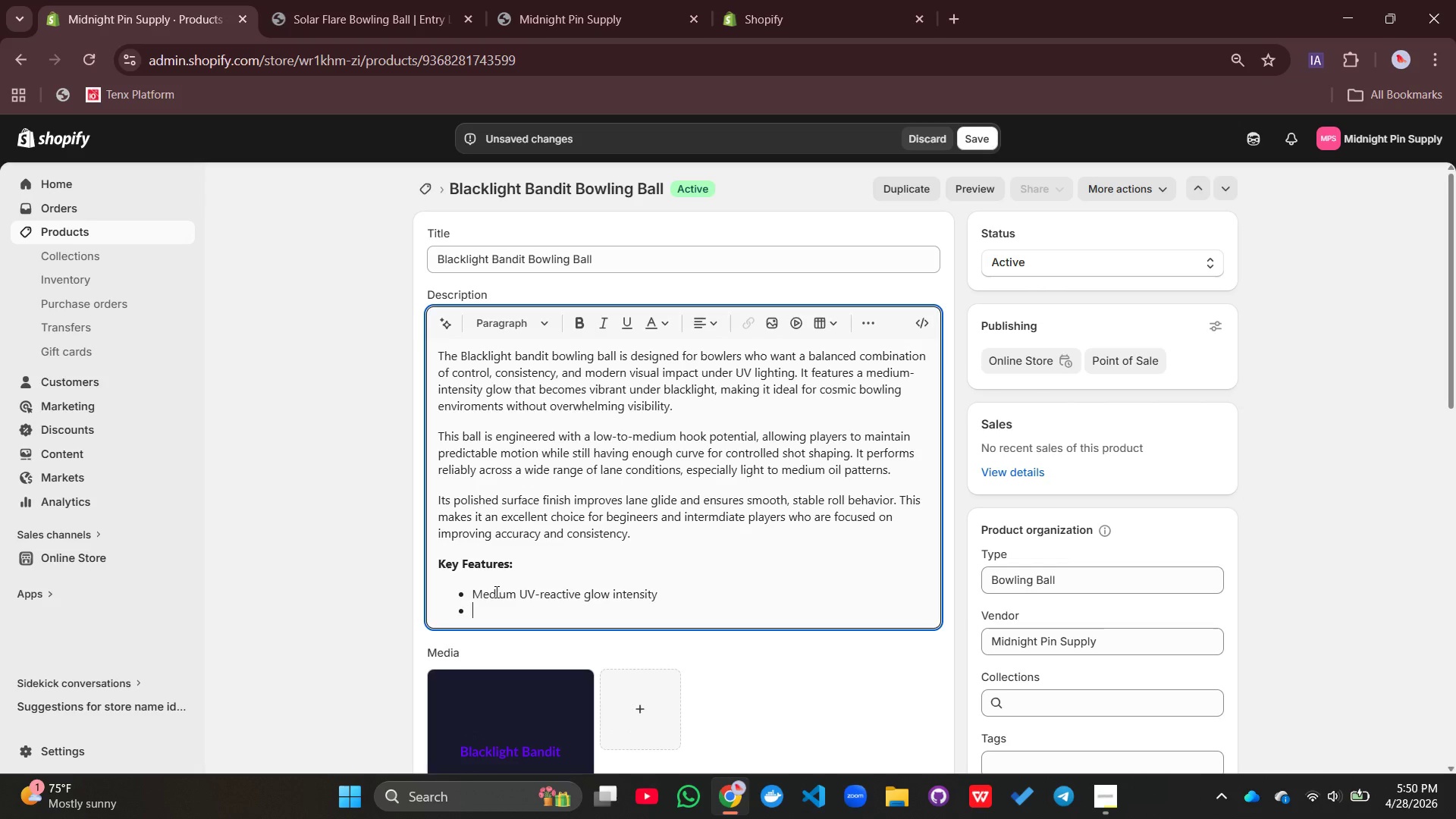 
 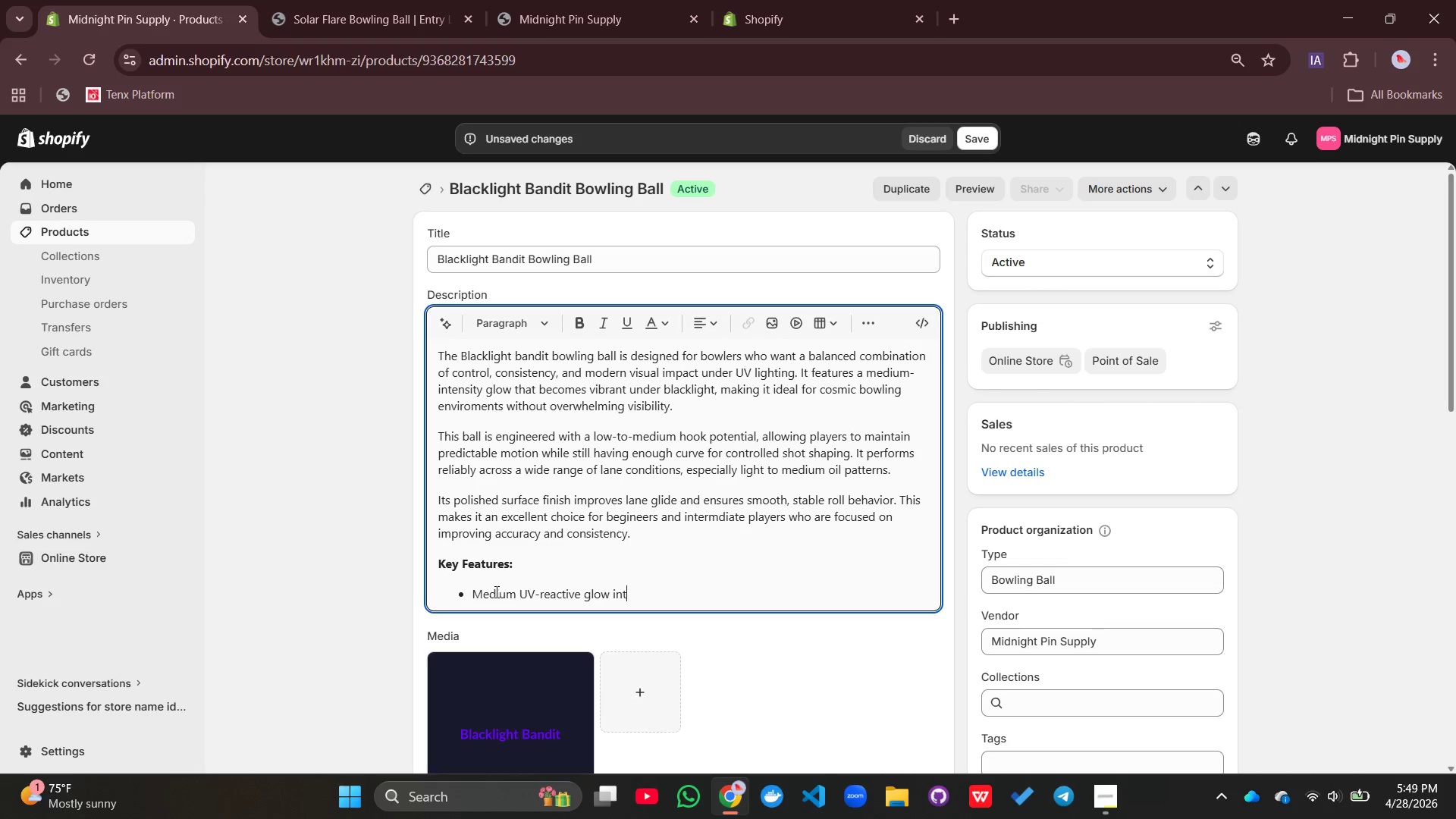 
key(Enter)
 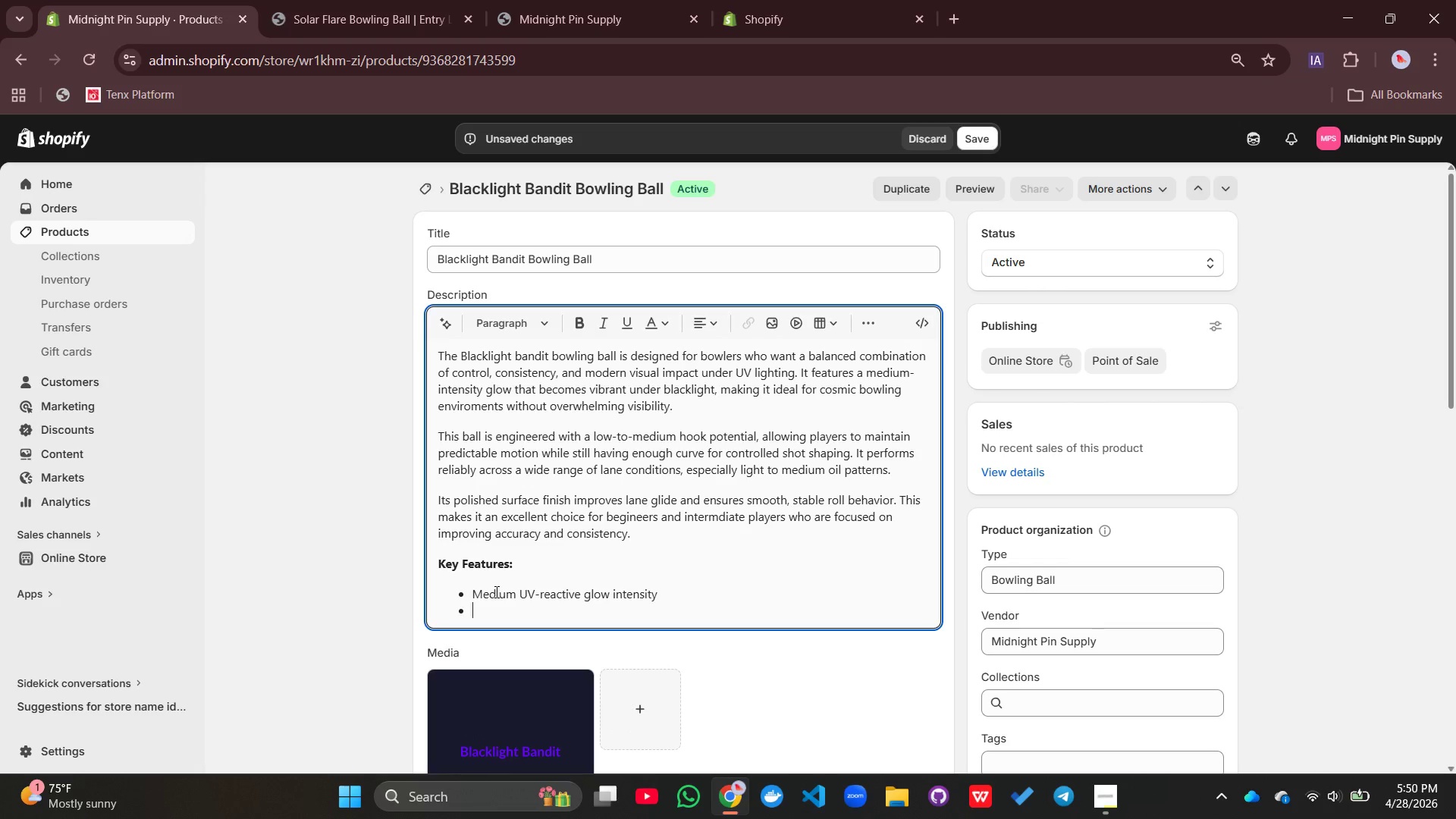 
type(Low0)
key(Backspace)
type(0)
key(Backspace)
type(-to-medium hook potential)
 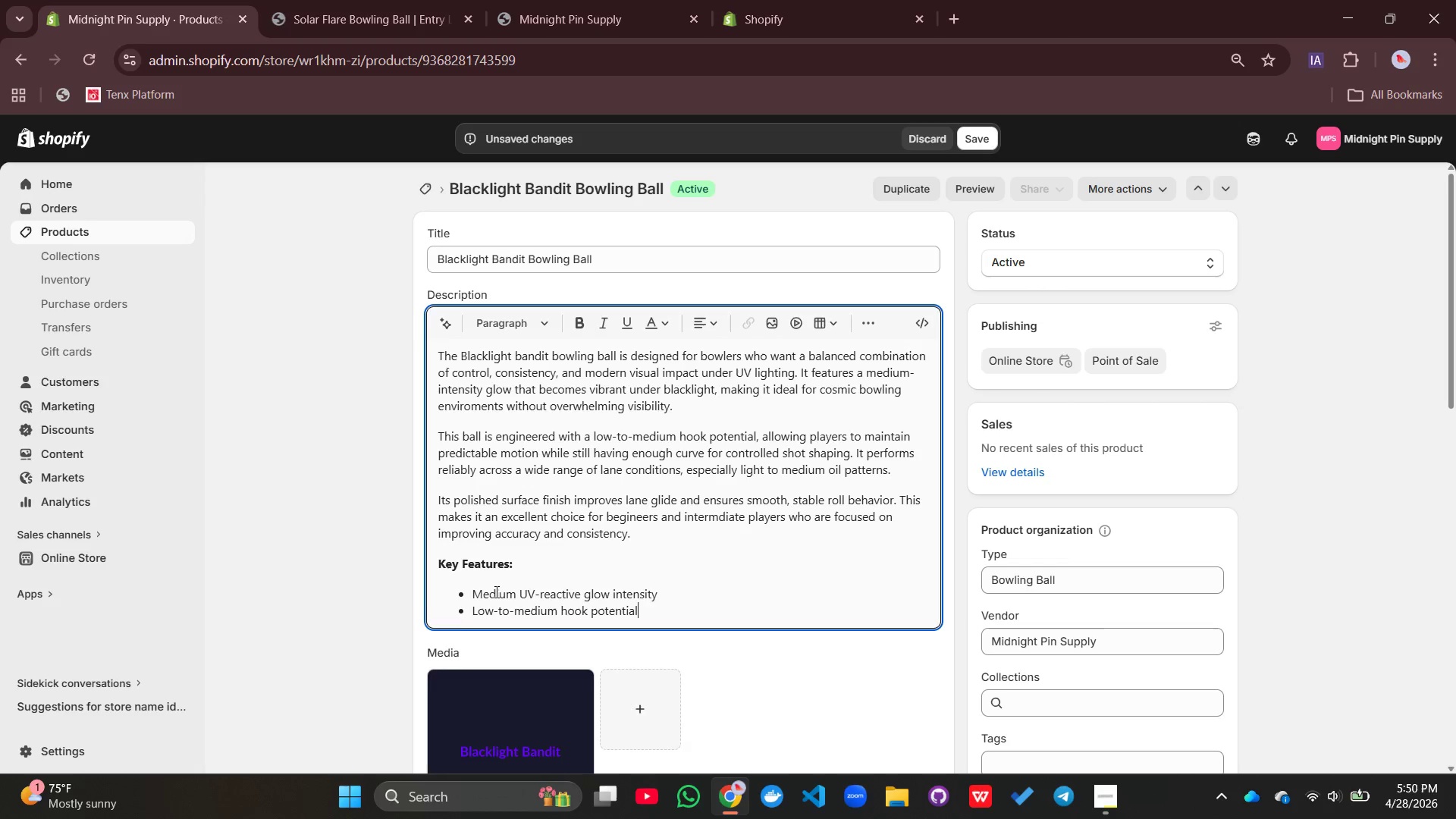 
key(Enter)
 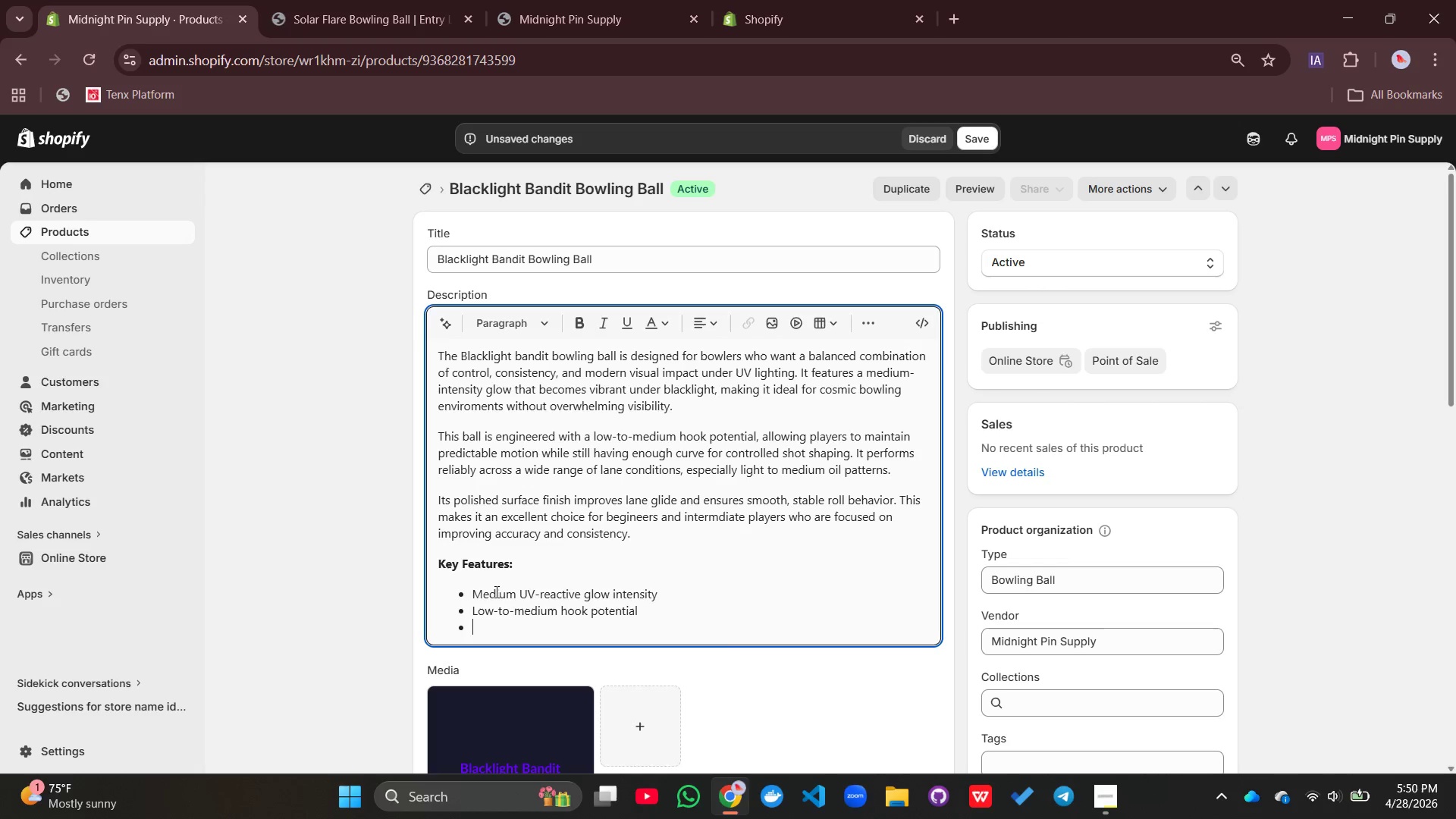 
type(D)
key(Backspace)
type(Stable and predicta)
 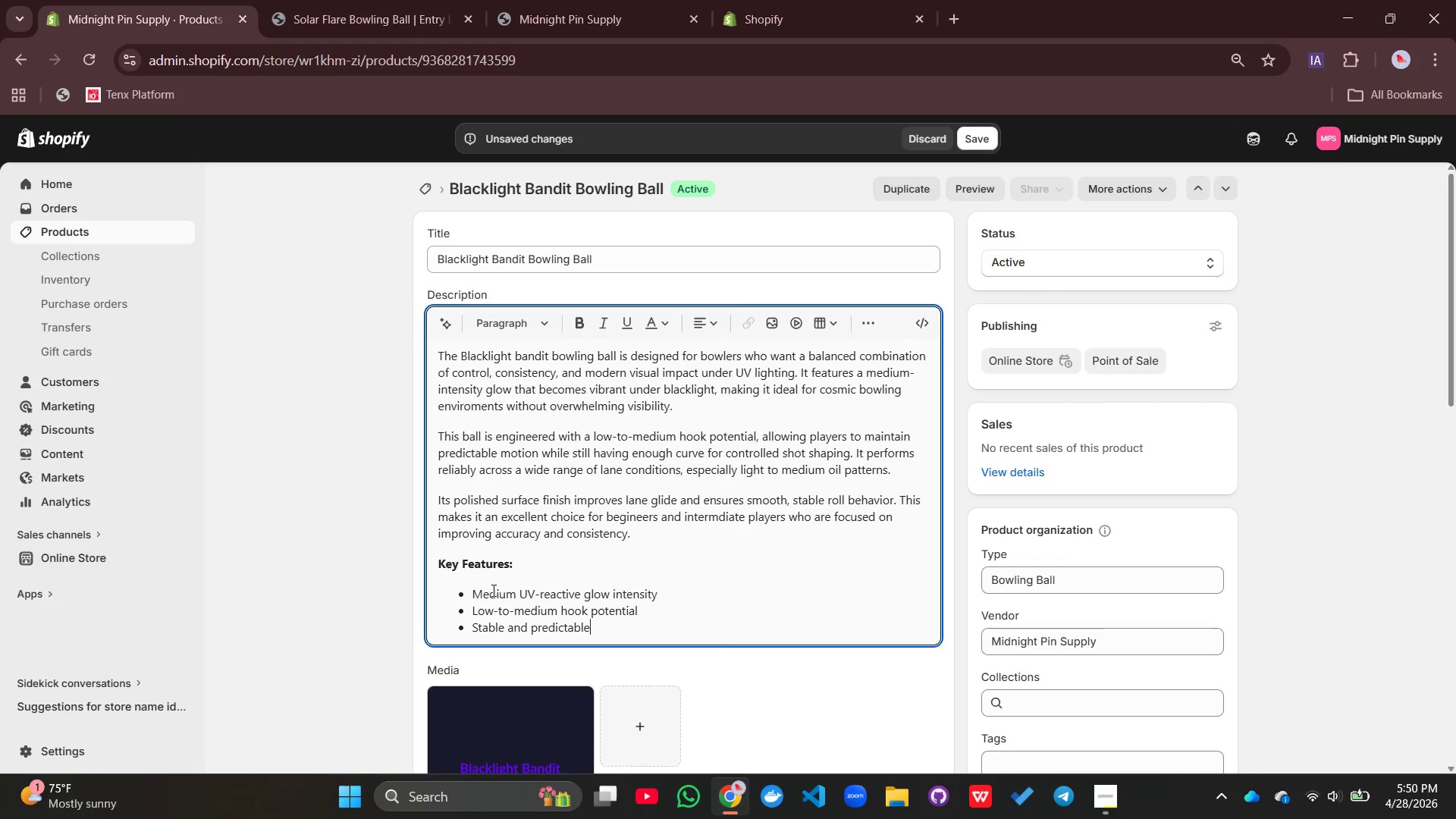 
 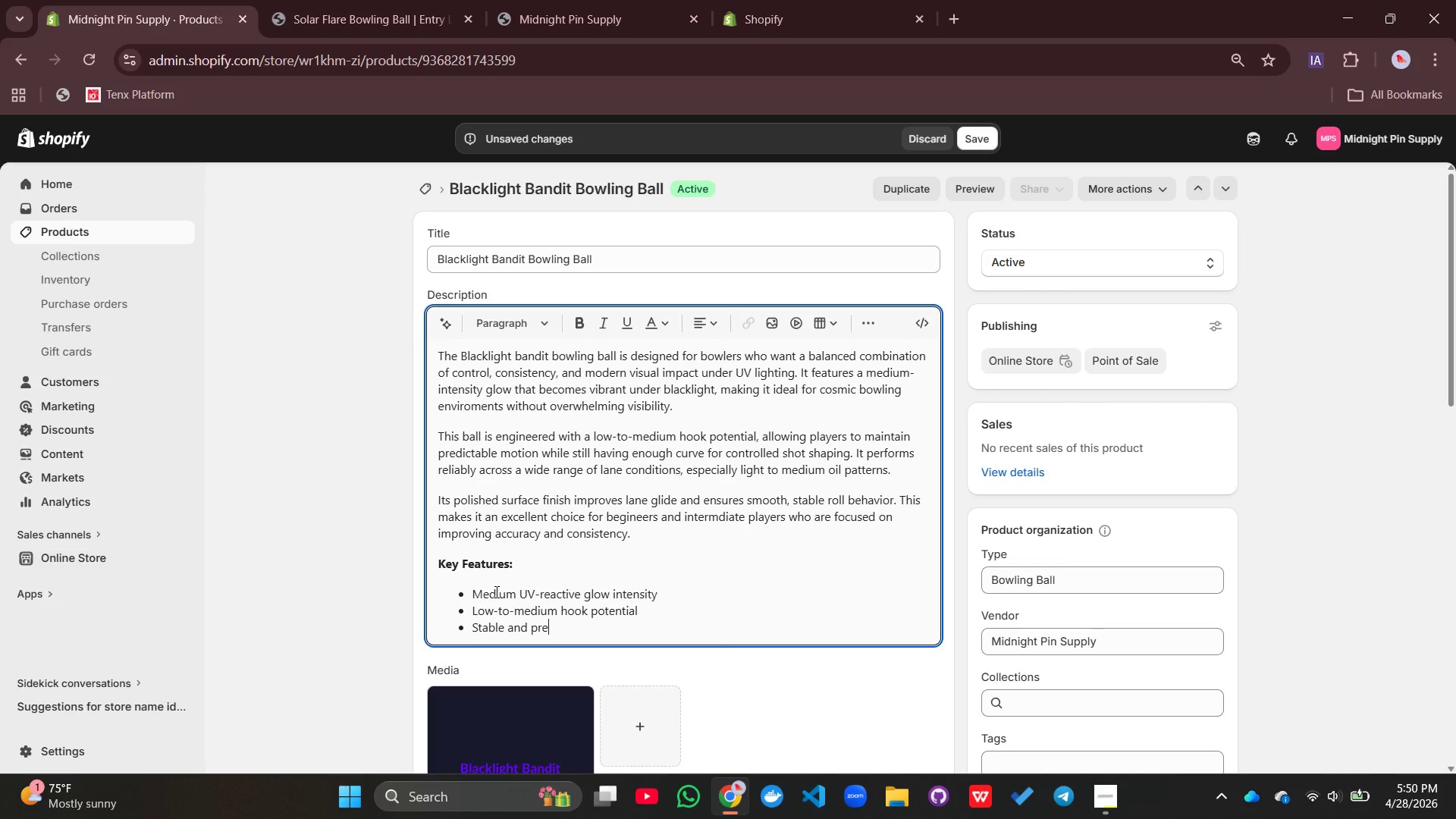 
type(ble lane pr)
key(Backspace)
type(erformance)
 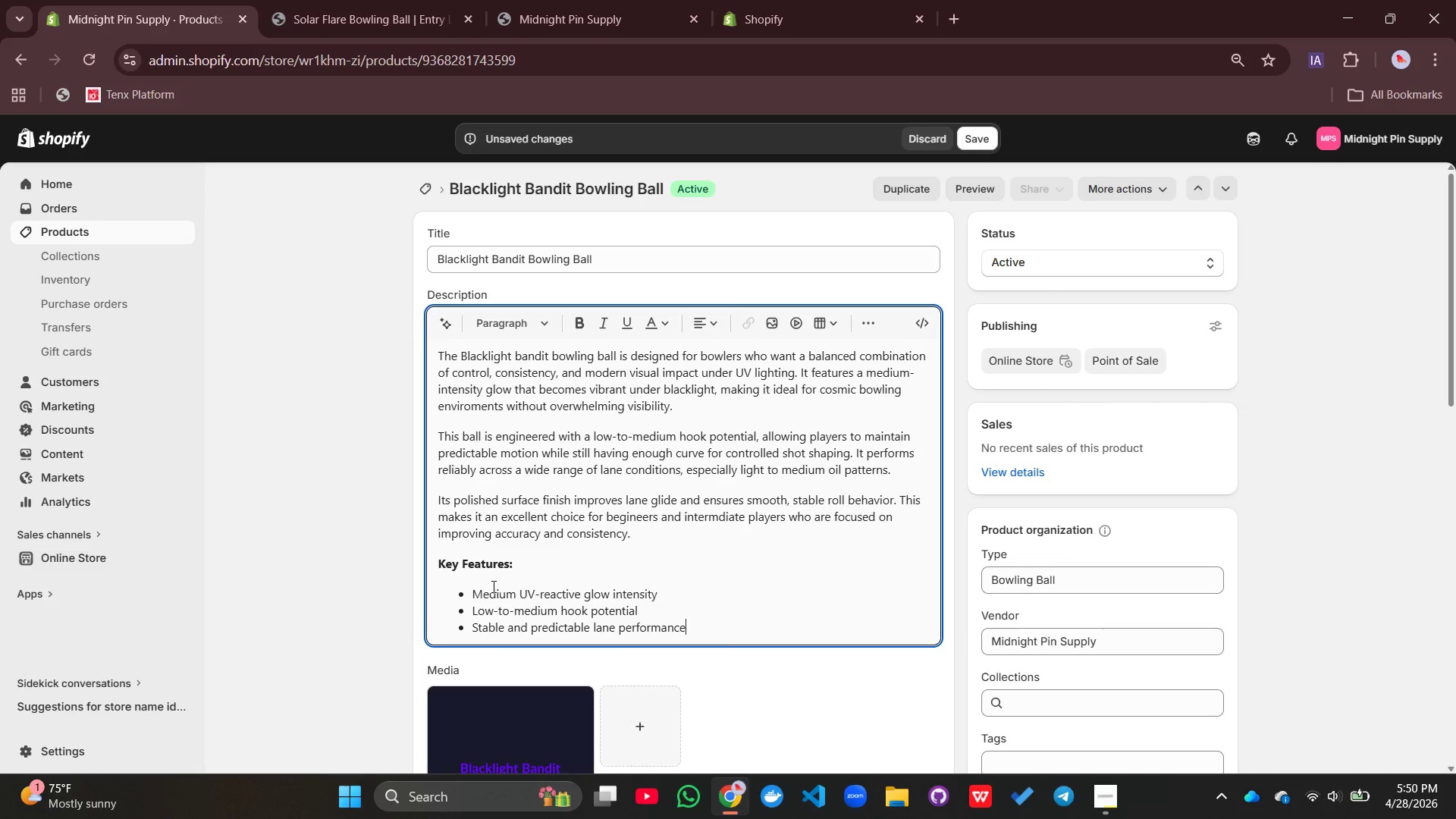 
key(Enter)
 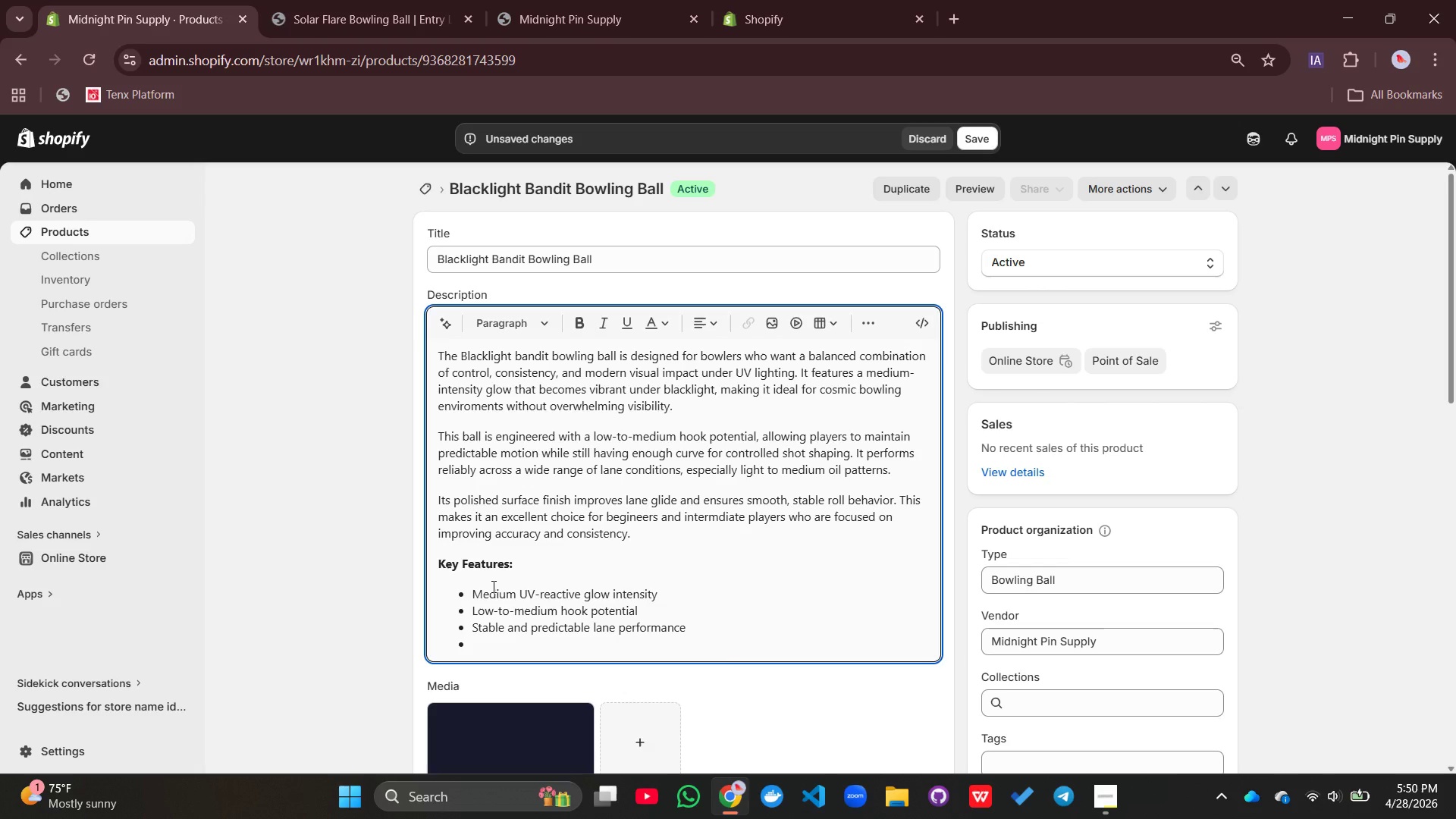 
type(Ideal for light to medium oil conditions)
 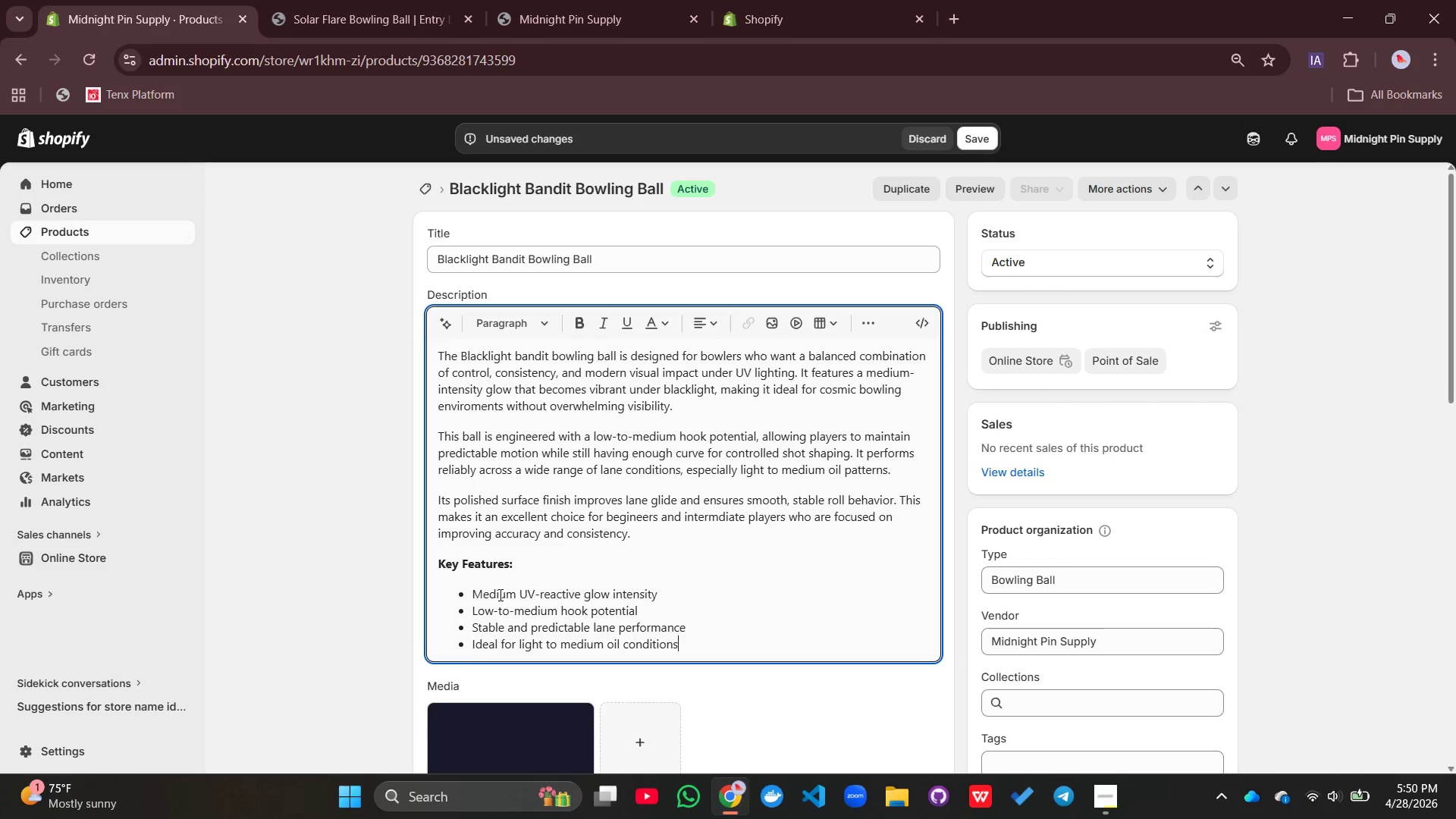 
key(Enter)
 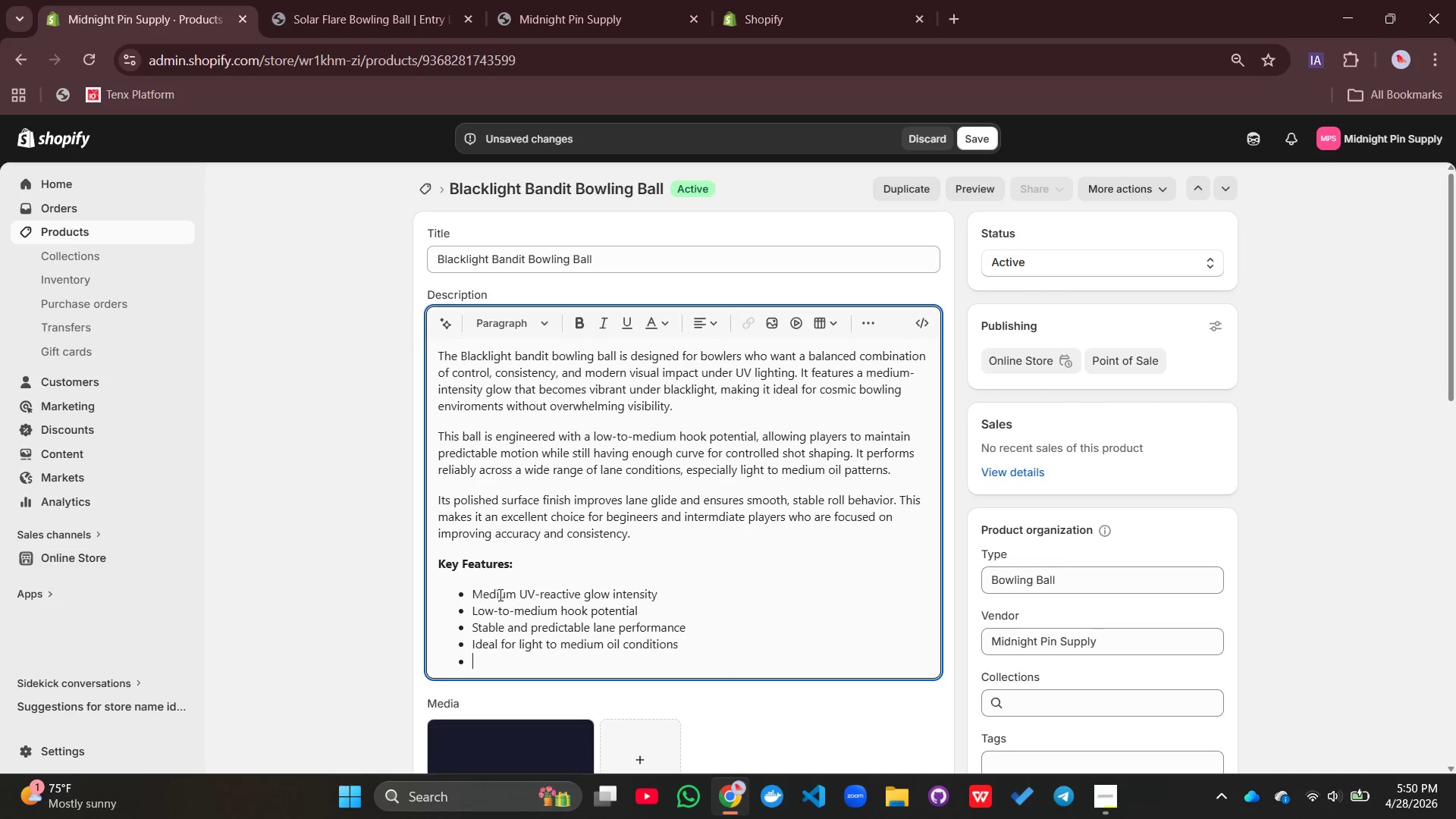 
type(N)
key(Backspace)
type(Beginner and int)
 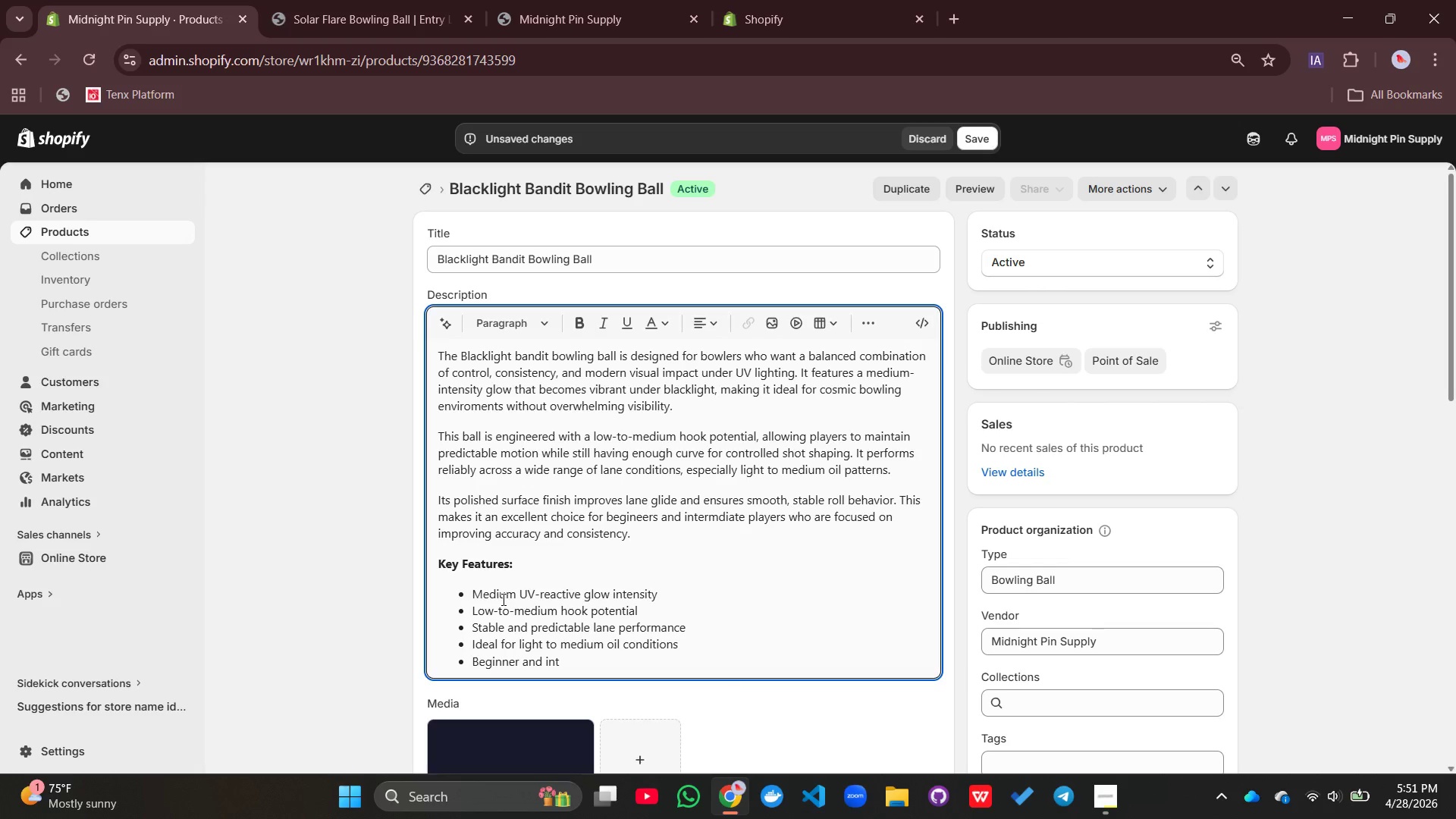 
type(ermi)
key(Backspace)
type(d)
key(Backspace)
type(ediate friendly)
 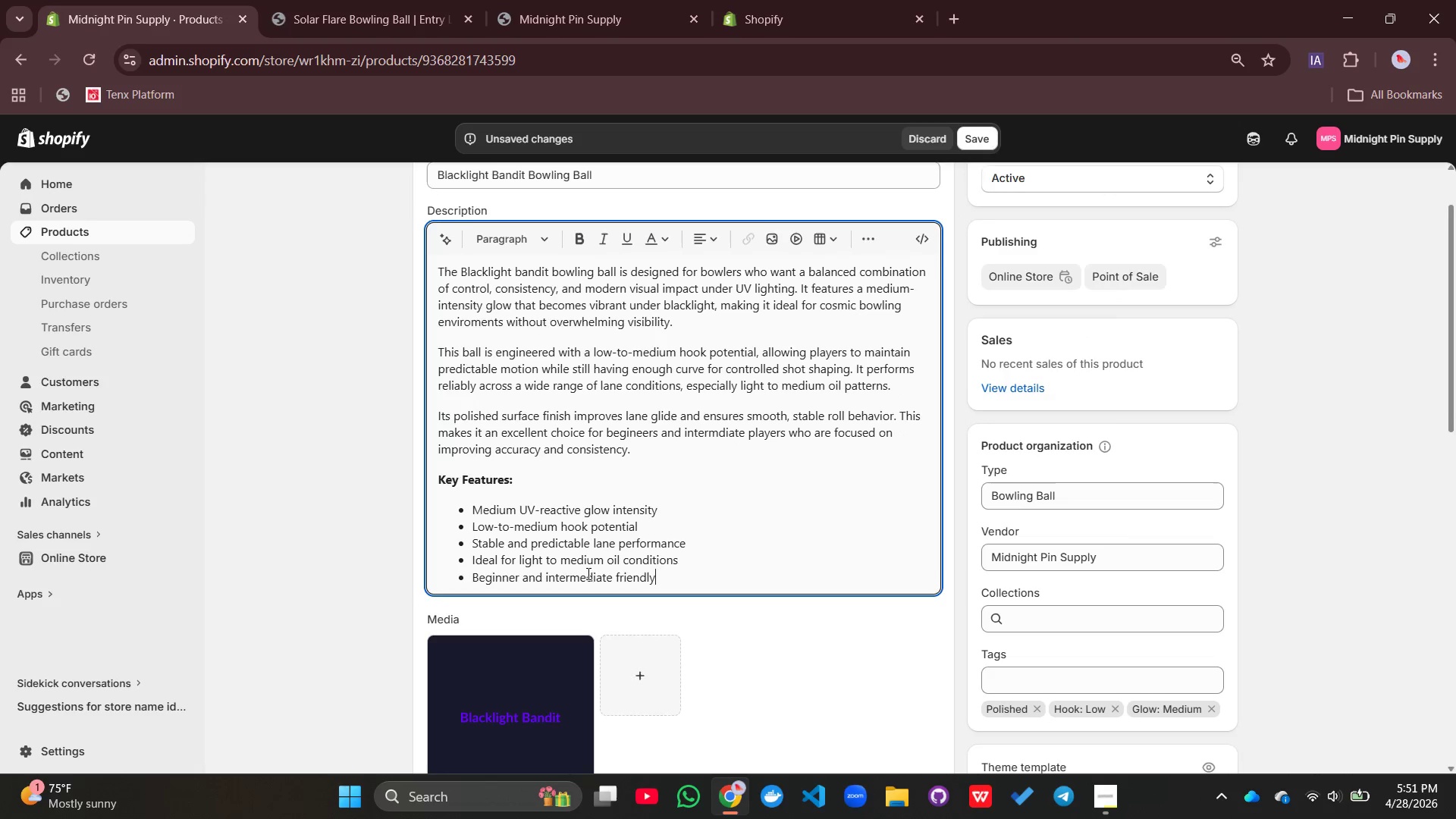 
key(Enter)
 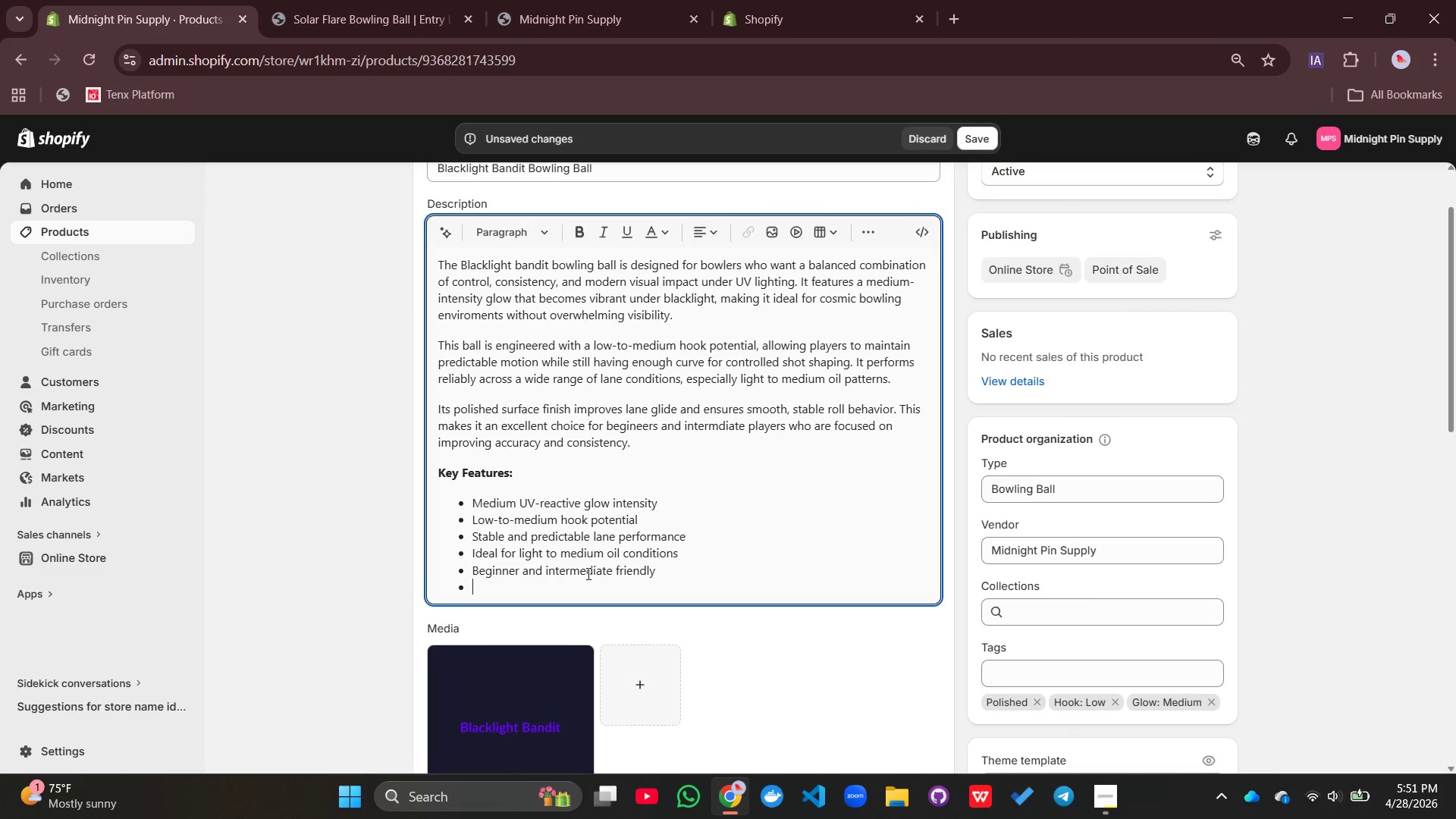 
key(Backspace)
 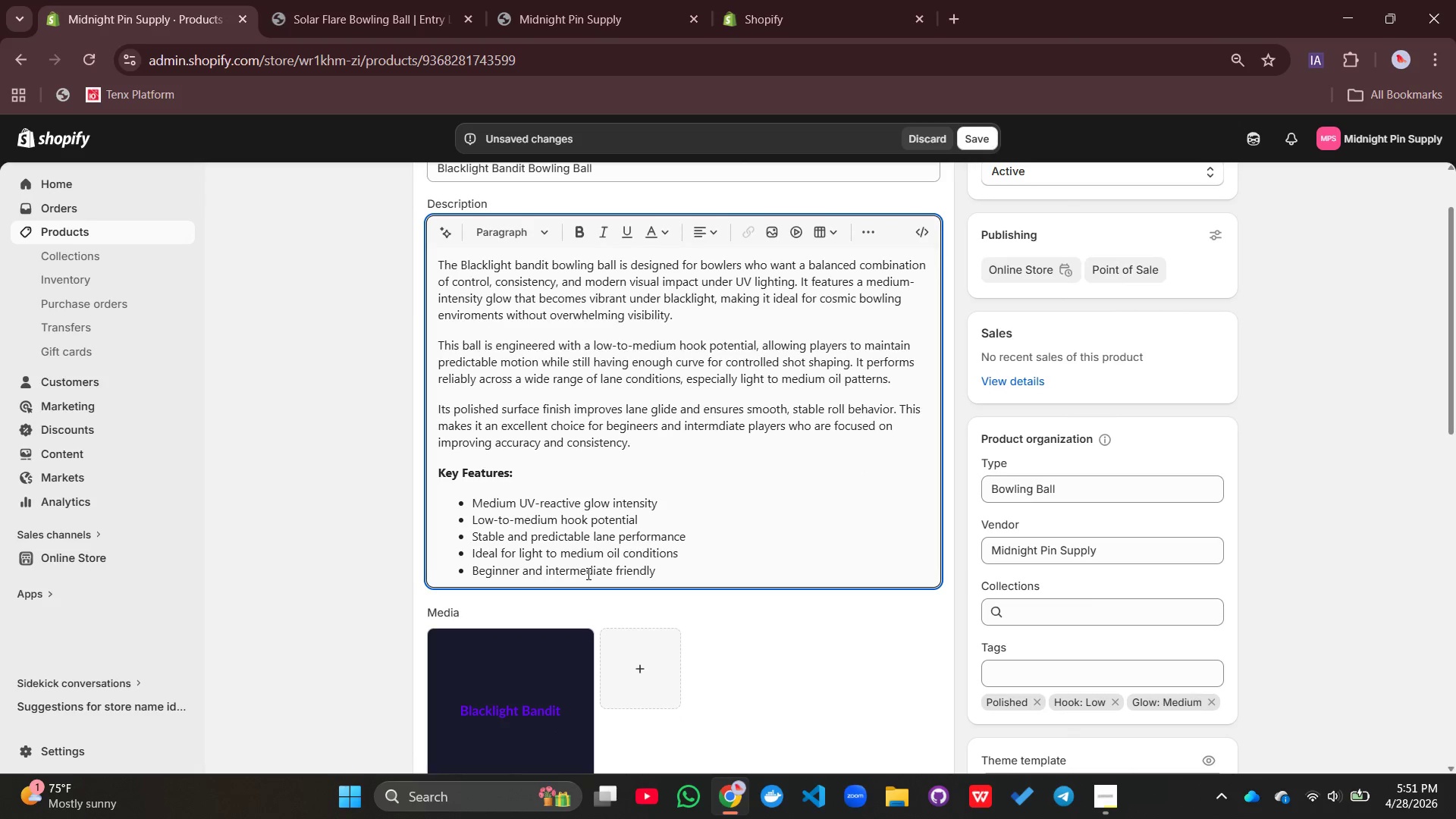 
key(Enter)
 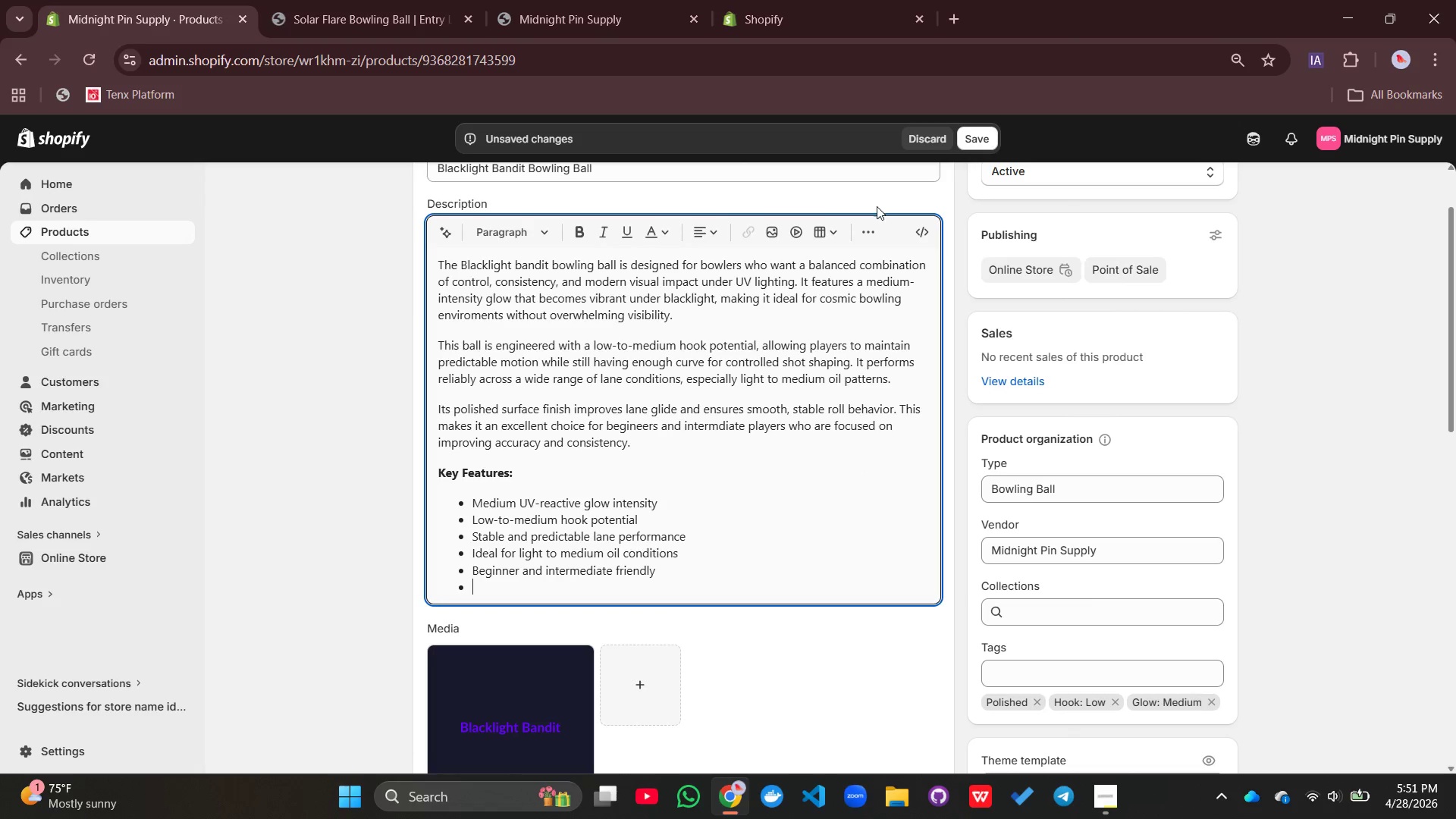 
left_click([869, 227])
 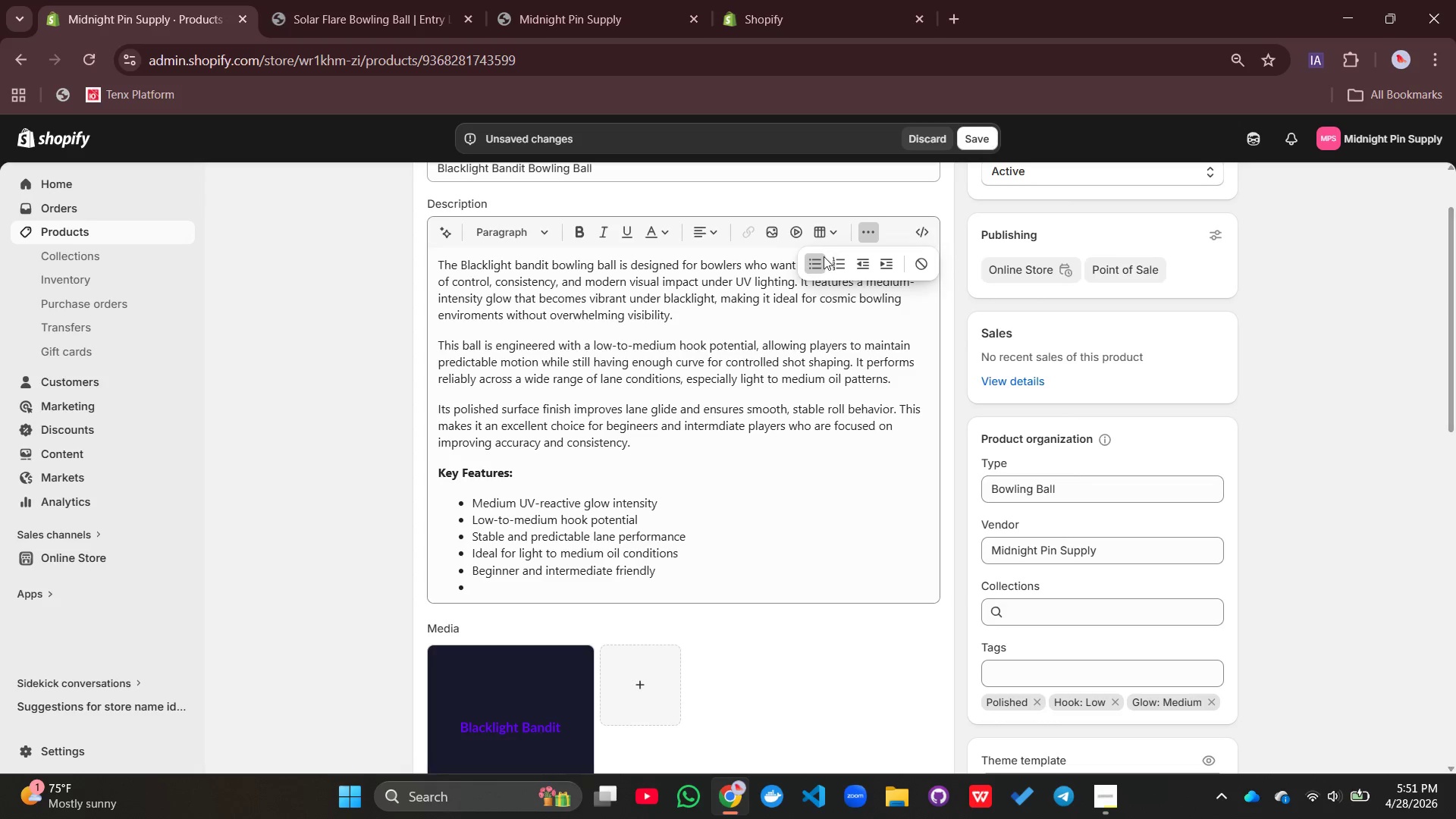 
left_click([816, 259])
 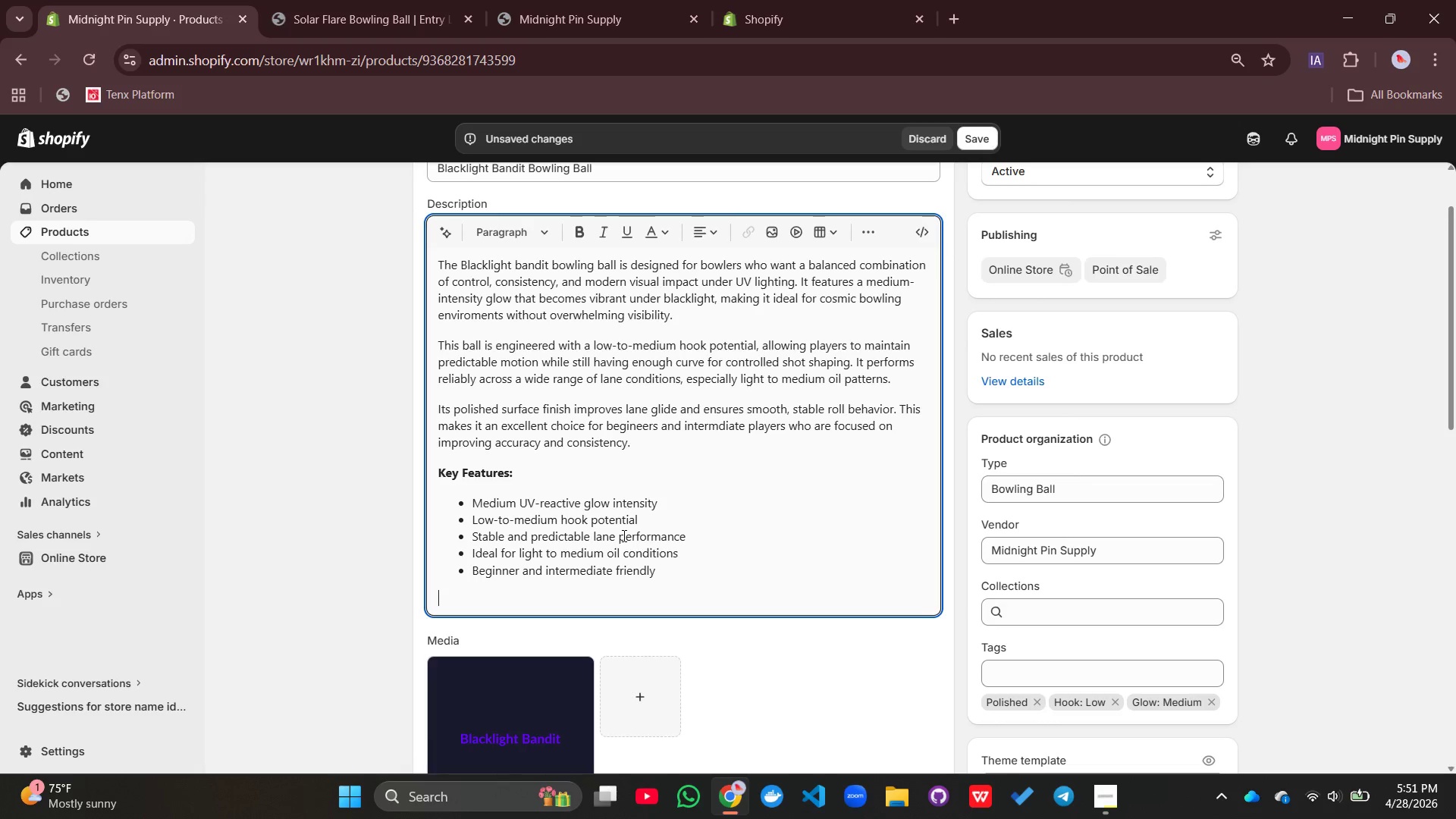 
type(The Blacklight Bandit is dependable cosmic bowling gear for players who value control and consistency over aggresive hook ,)
key(Backspace)
type(motion.)
 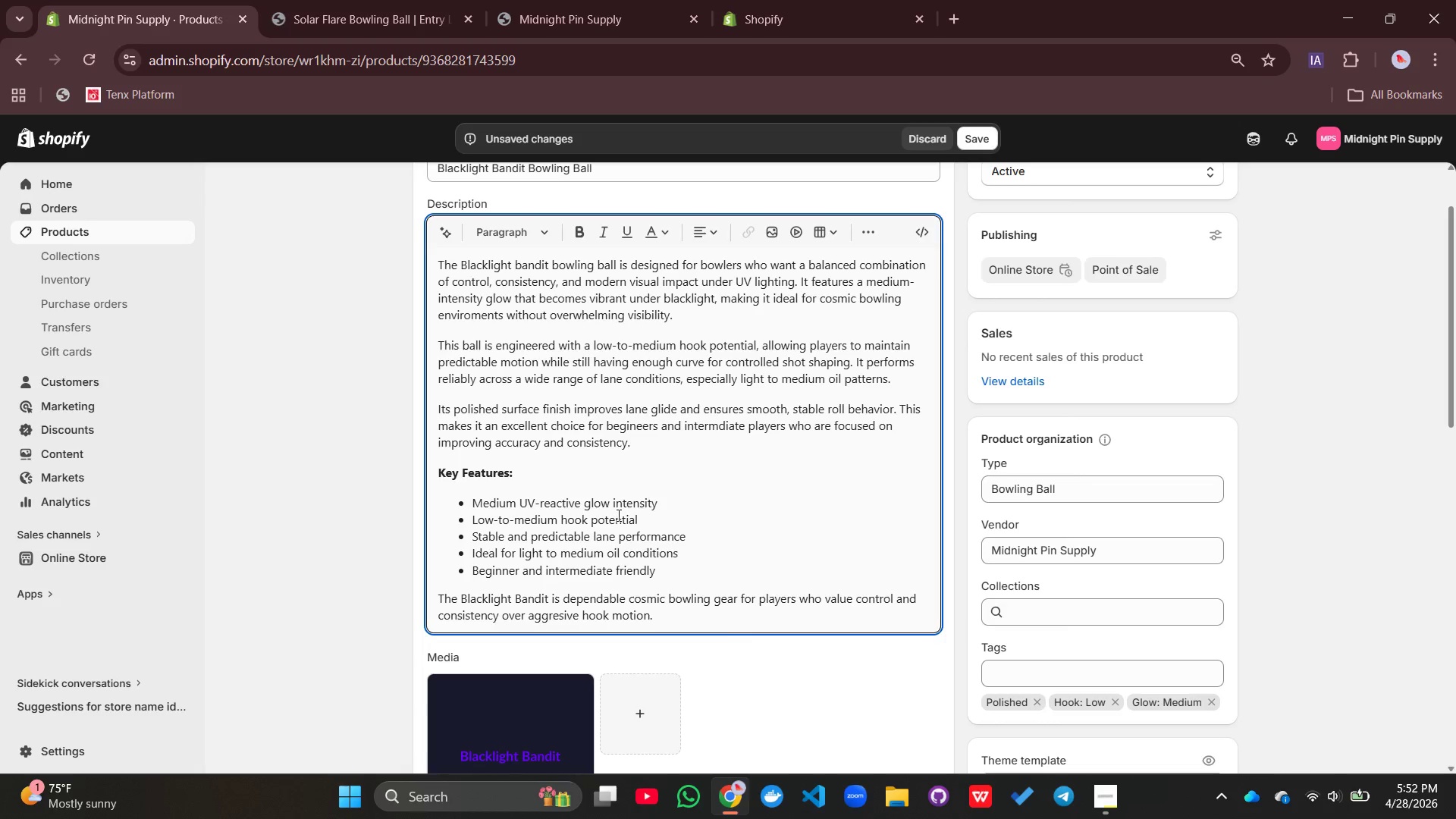 
wait(5.5)
 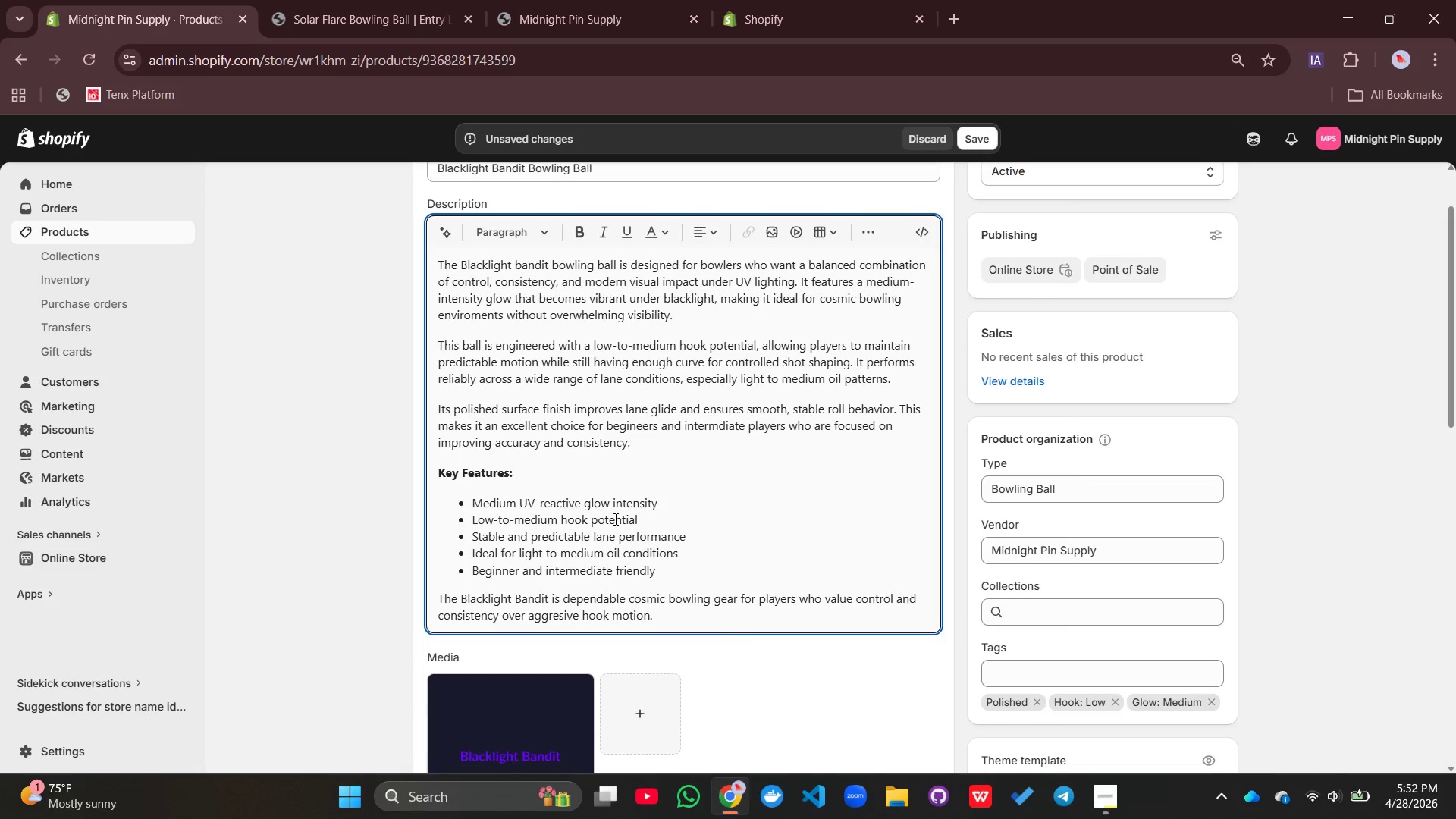 
left_click([917, 554])
 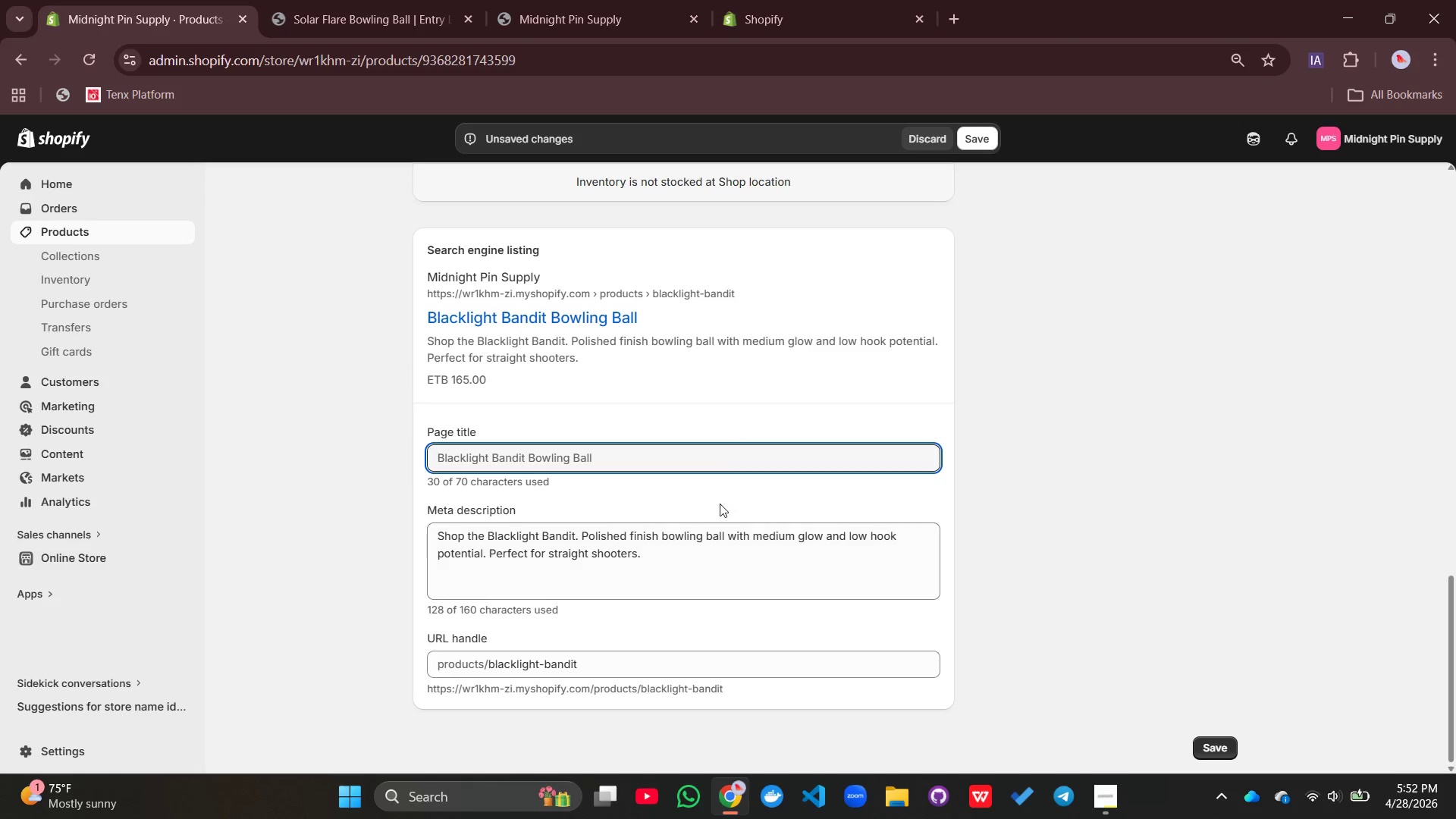 
left_click([661, 468])
 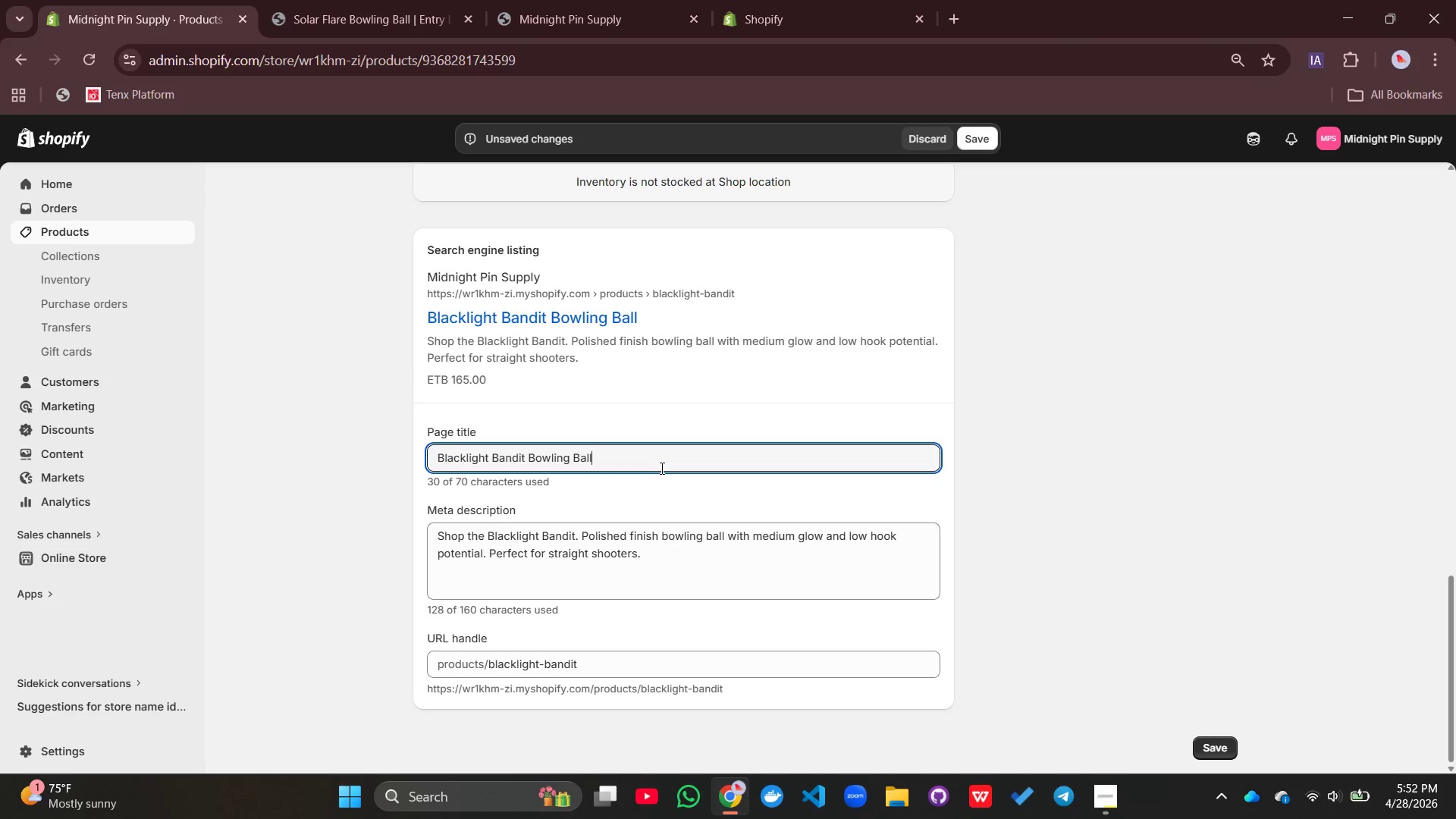 
key(Space)
 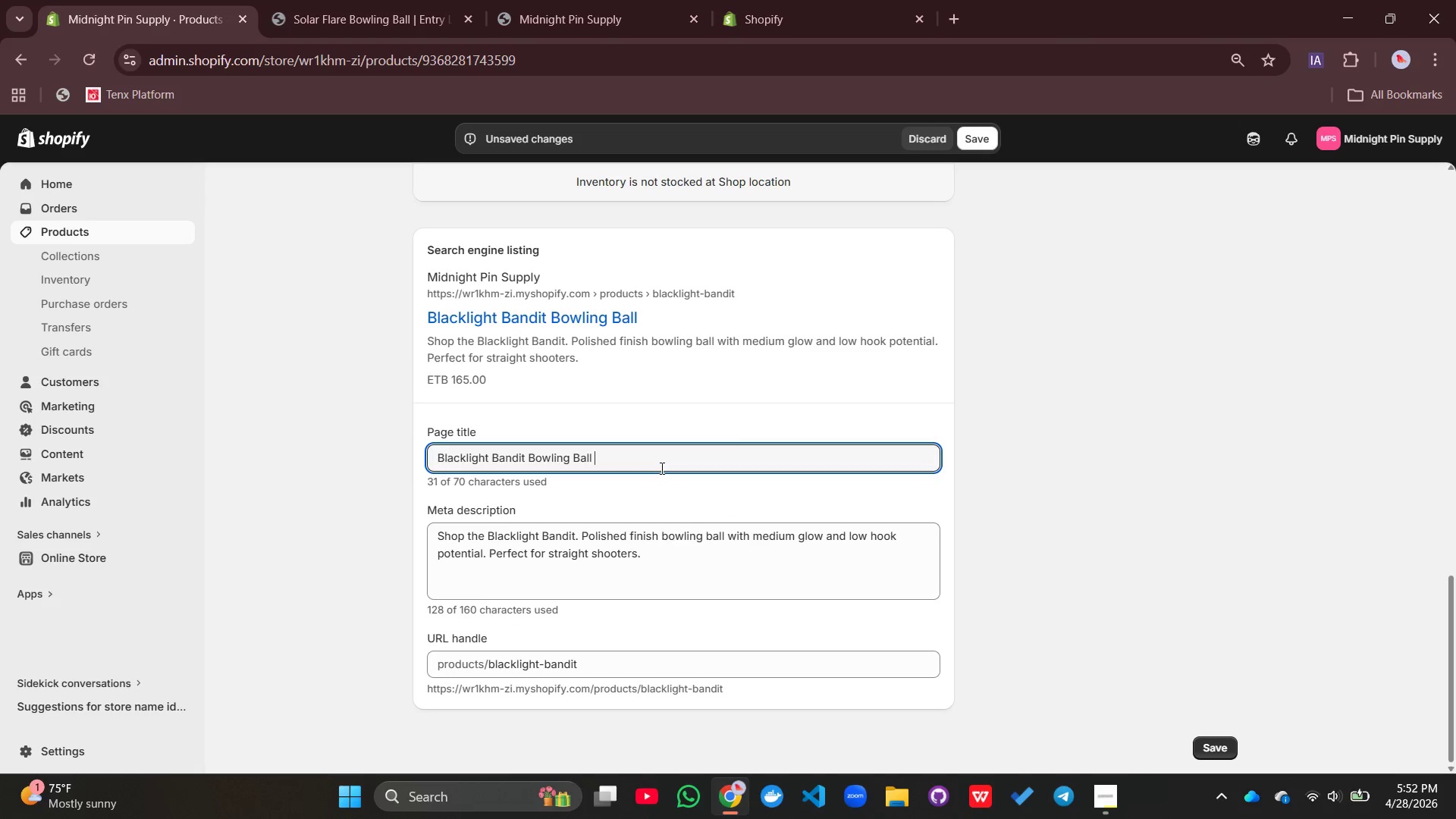 
key(Shift+Backslash)
 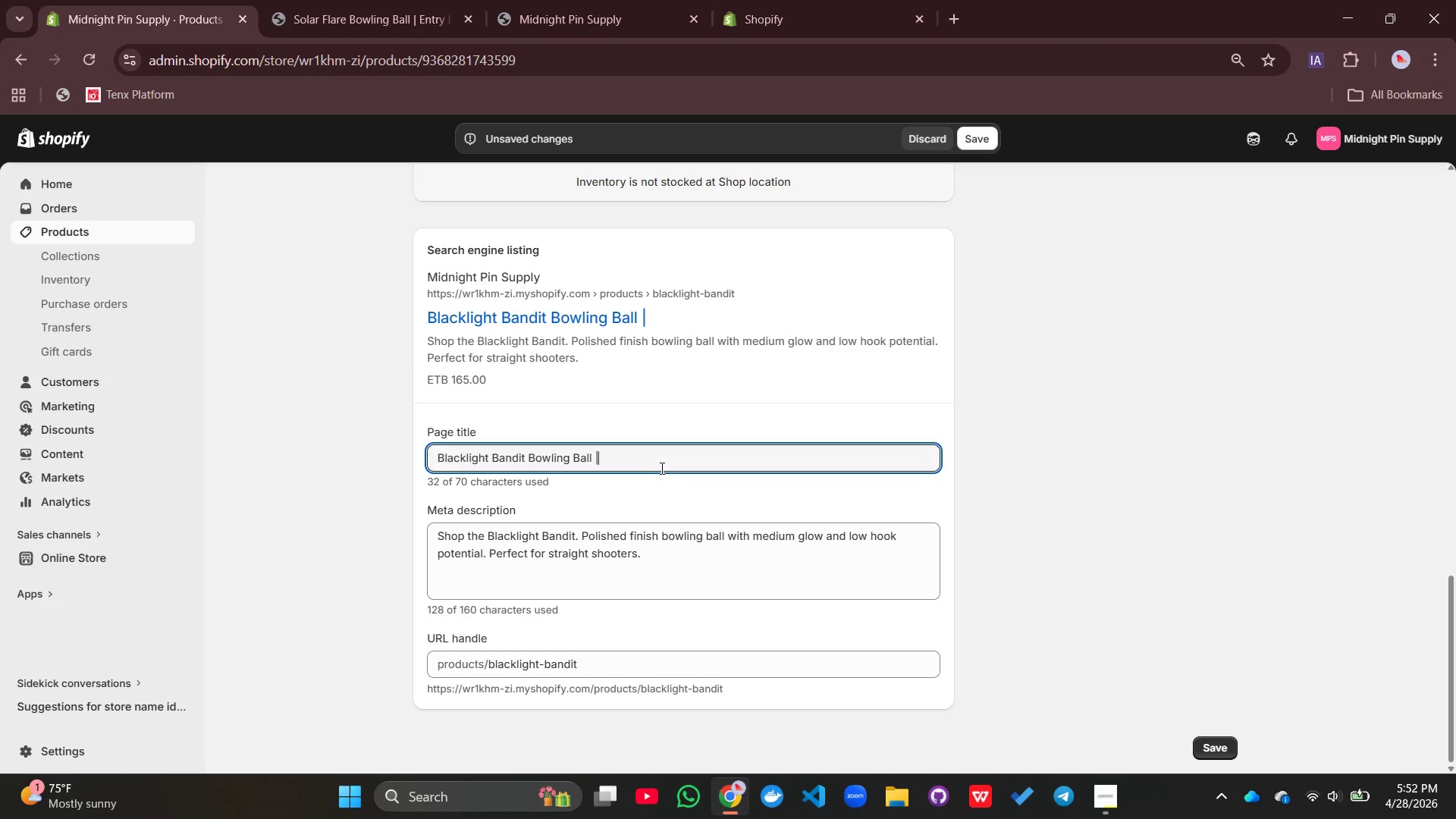 
key(Space)
 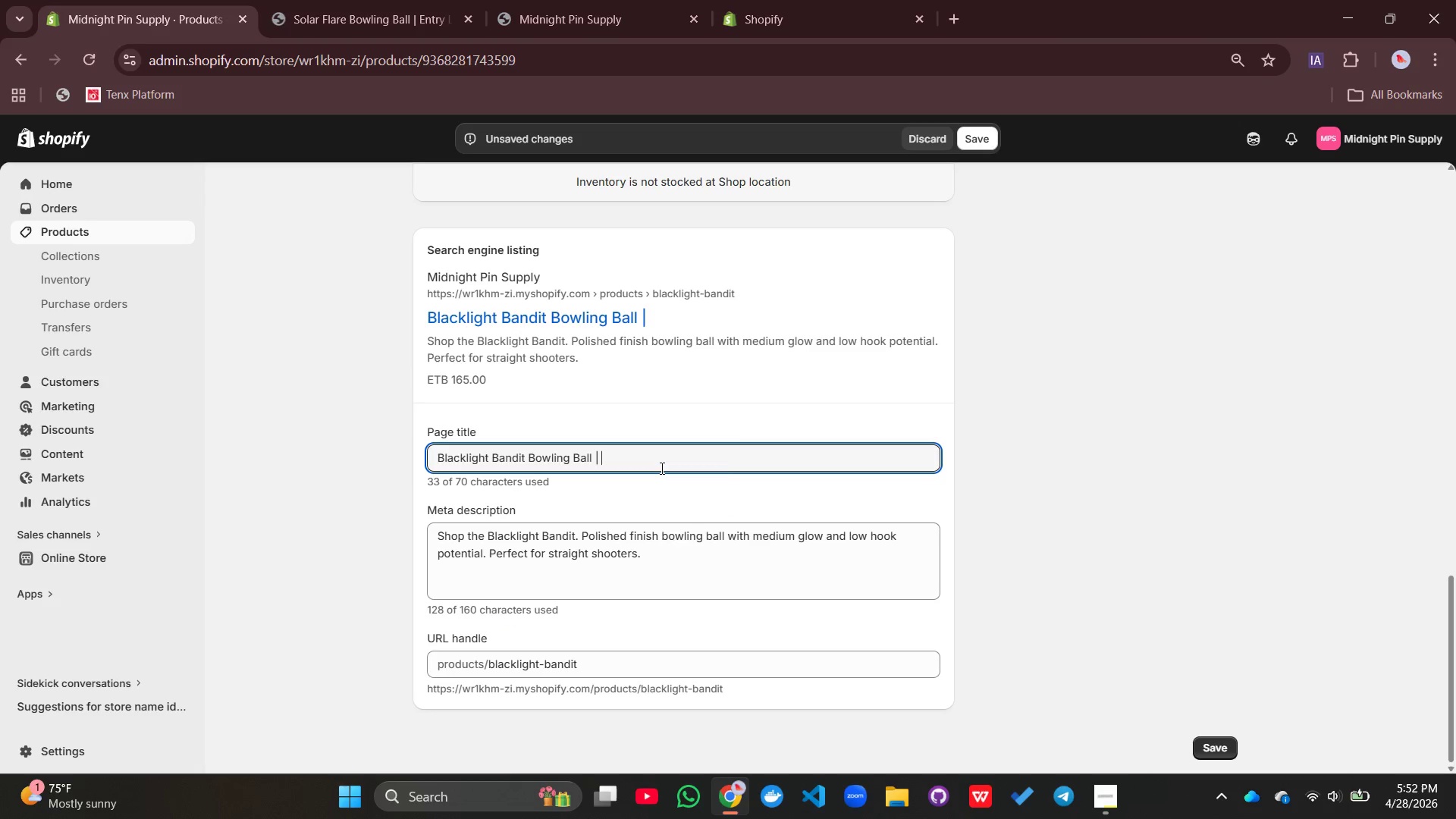 
wait(11.77)
 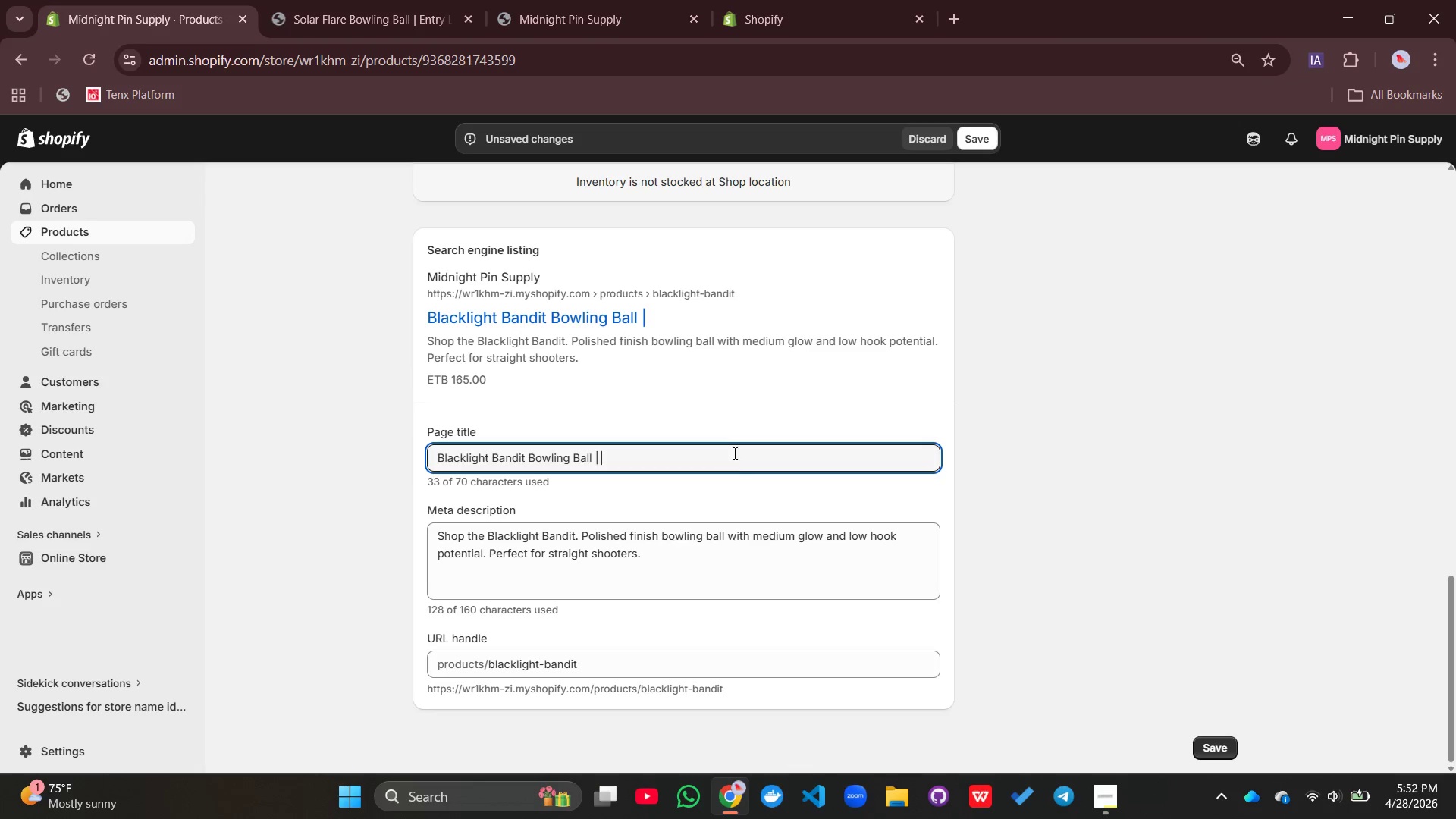 
type(Medium GLo)
key(Backspace)
key(Backspace)
type(lie )
key(Backspace)
key(Backspace)
key(Backspace)
type(ow )
 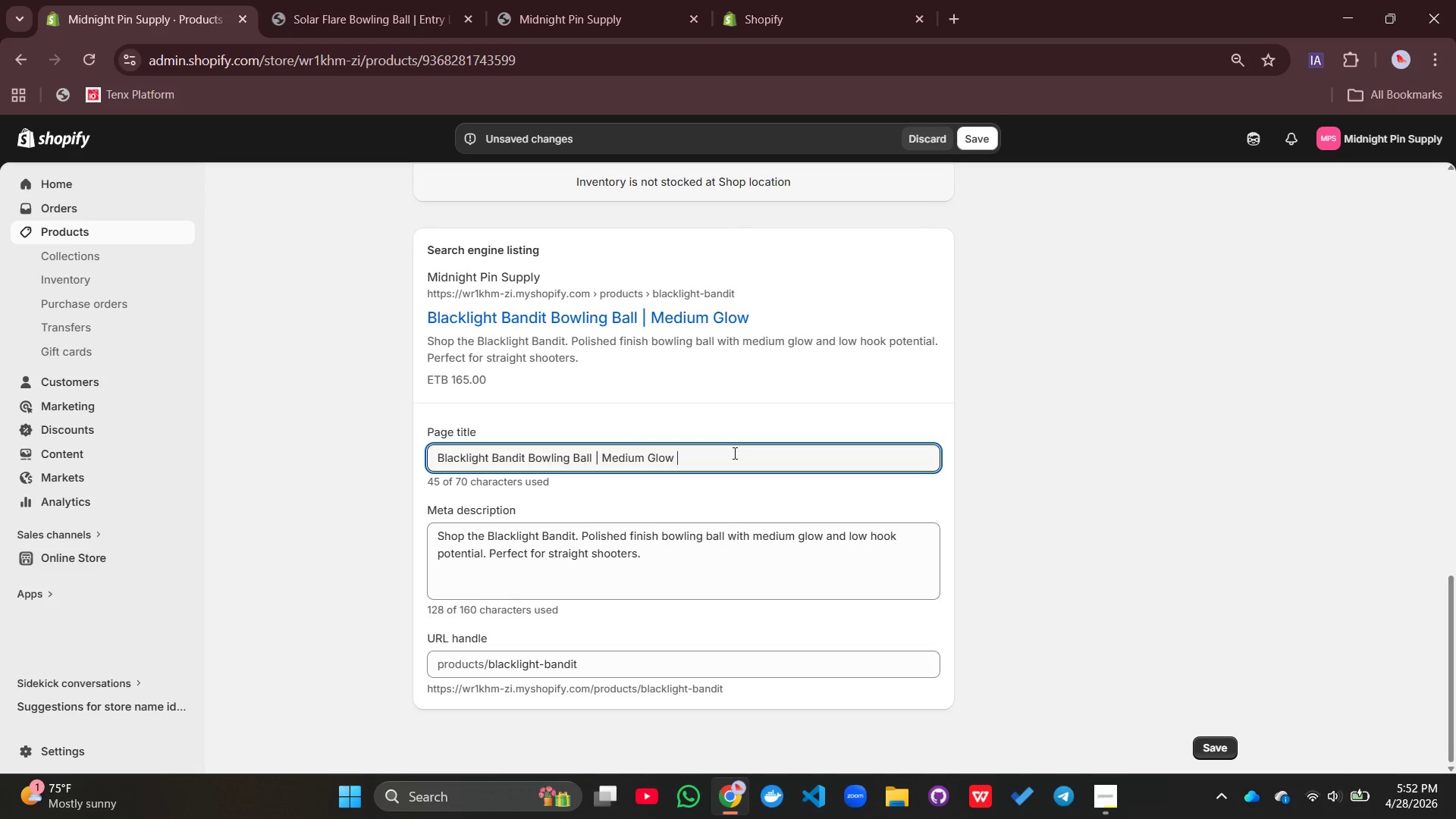 
key(Control+ControlLeft)
 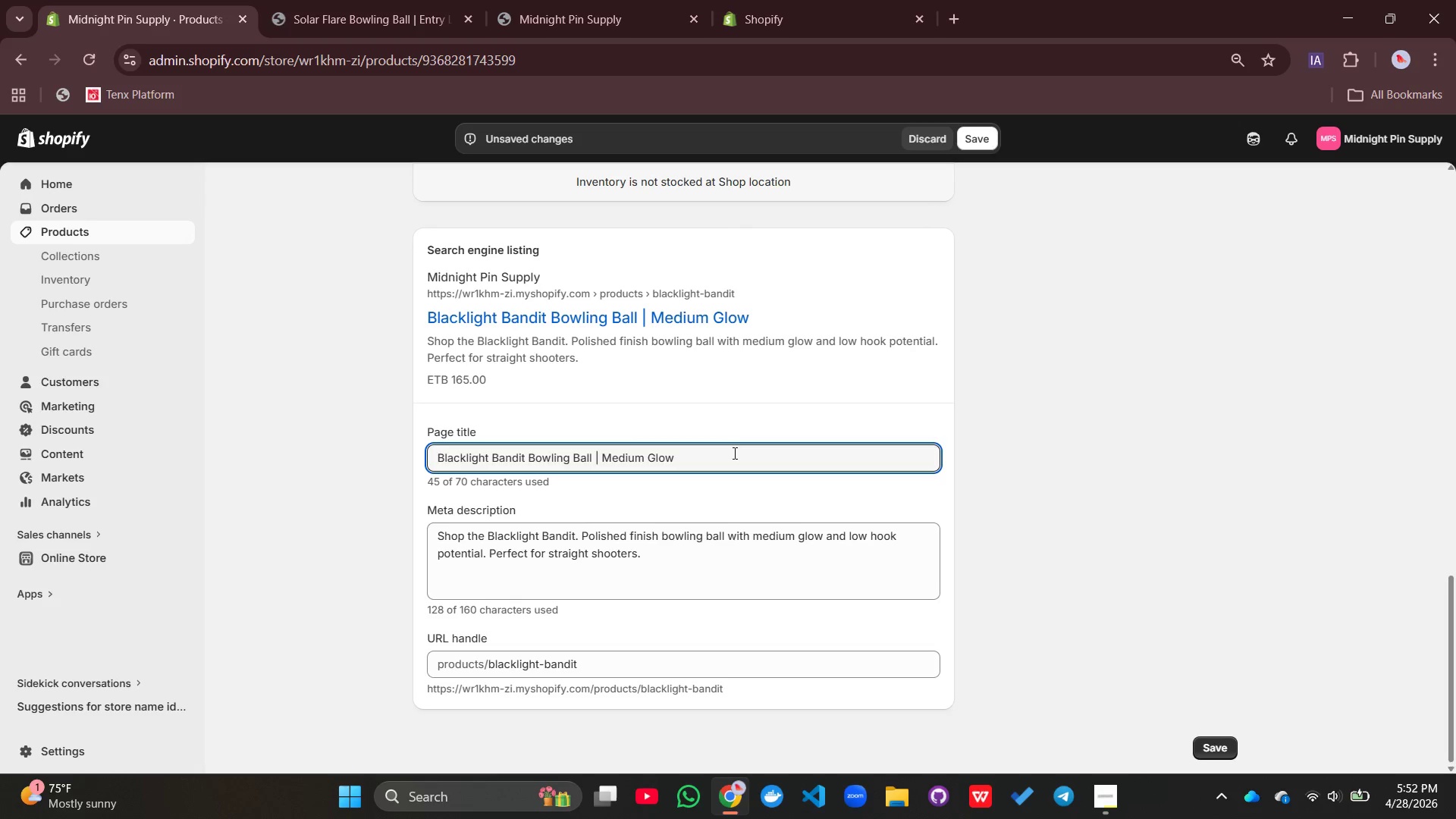 
key(Control+C)
 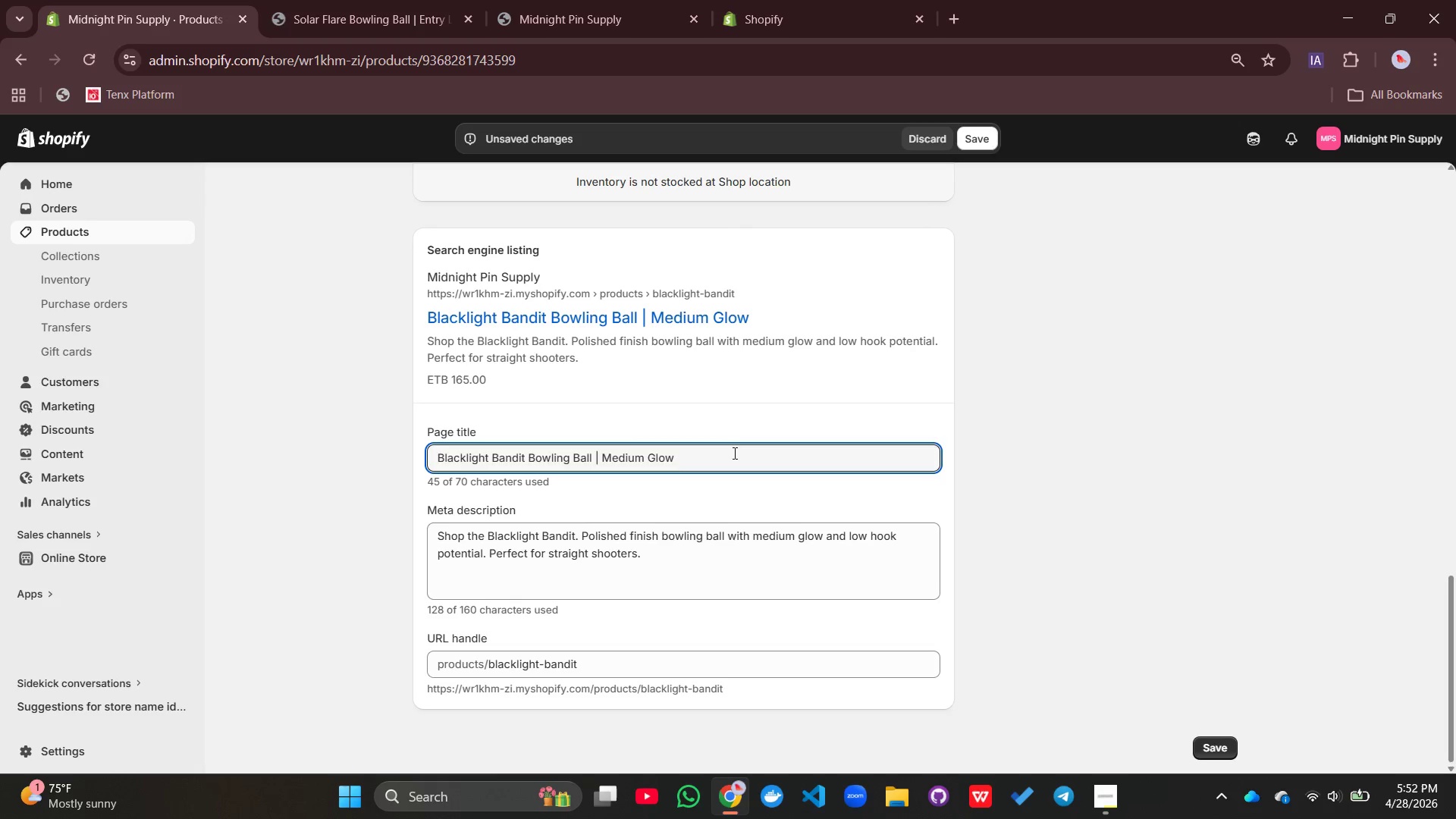 
type(ontrol)
key(Backspace)
key(Backspace)
key(Backspace)
key(Backspace)
key(Backspace)
key(Backspace)
type(Control Cosmic Bowling Gear)
 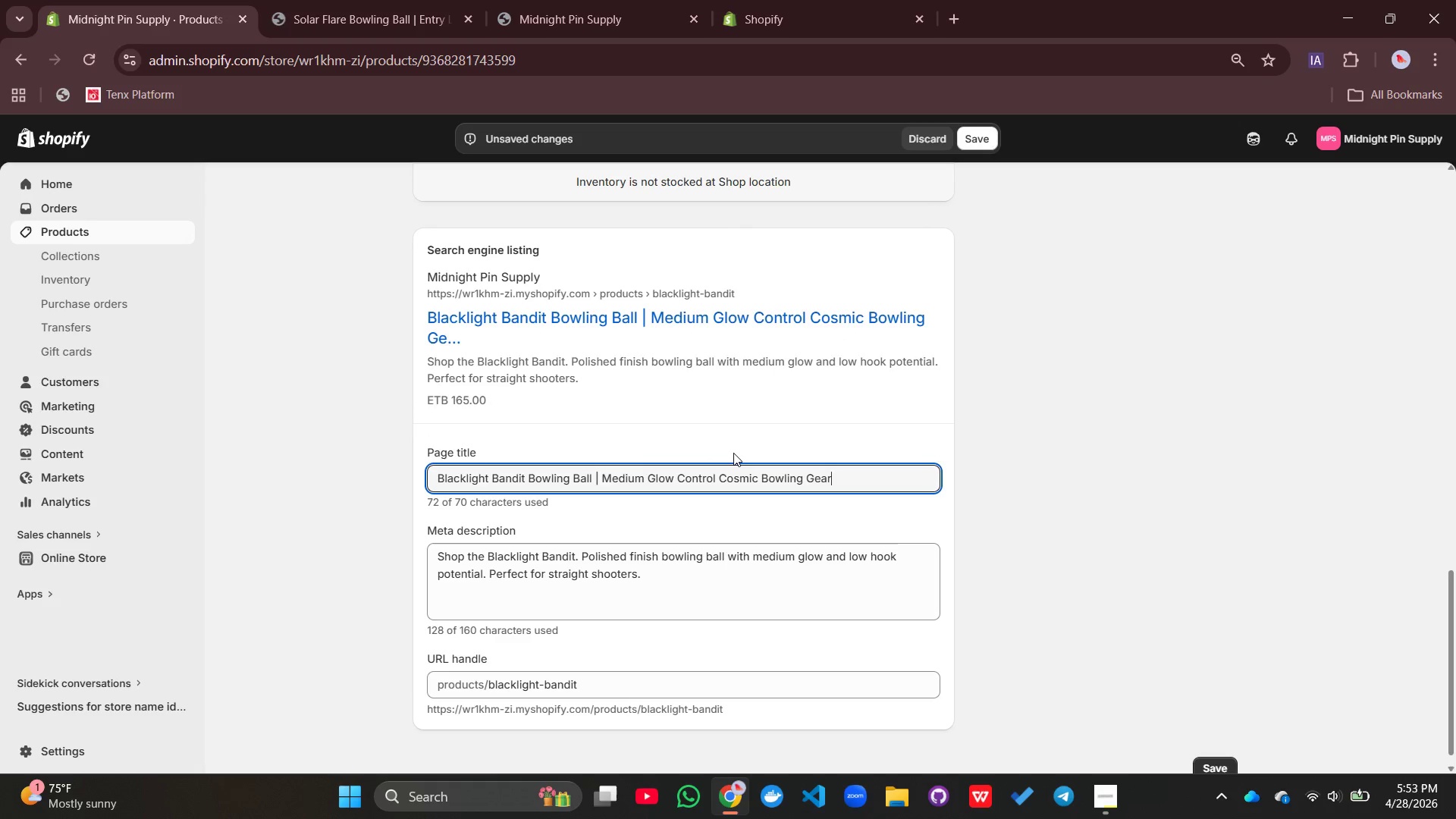 
left_click([976, 137])
 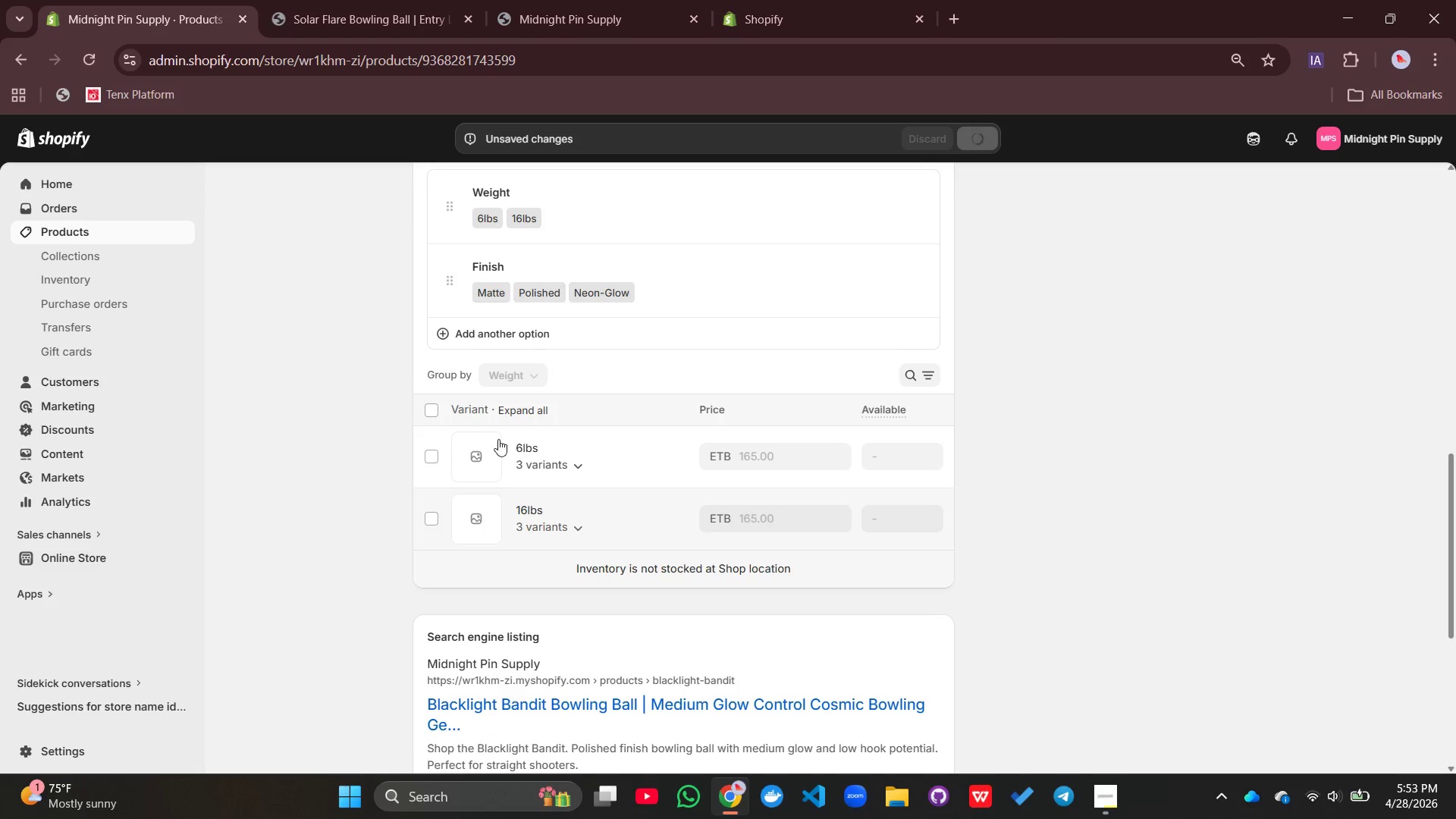 
left_click([430, 413])
 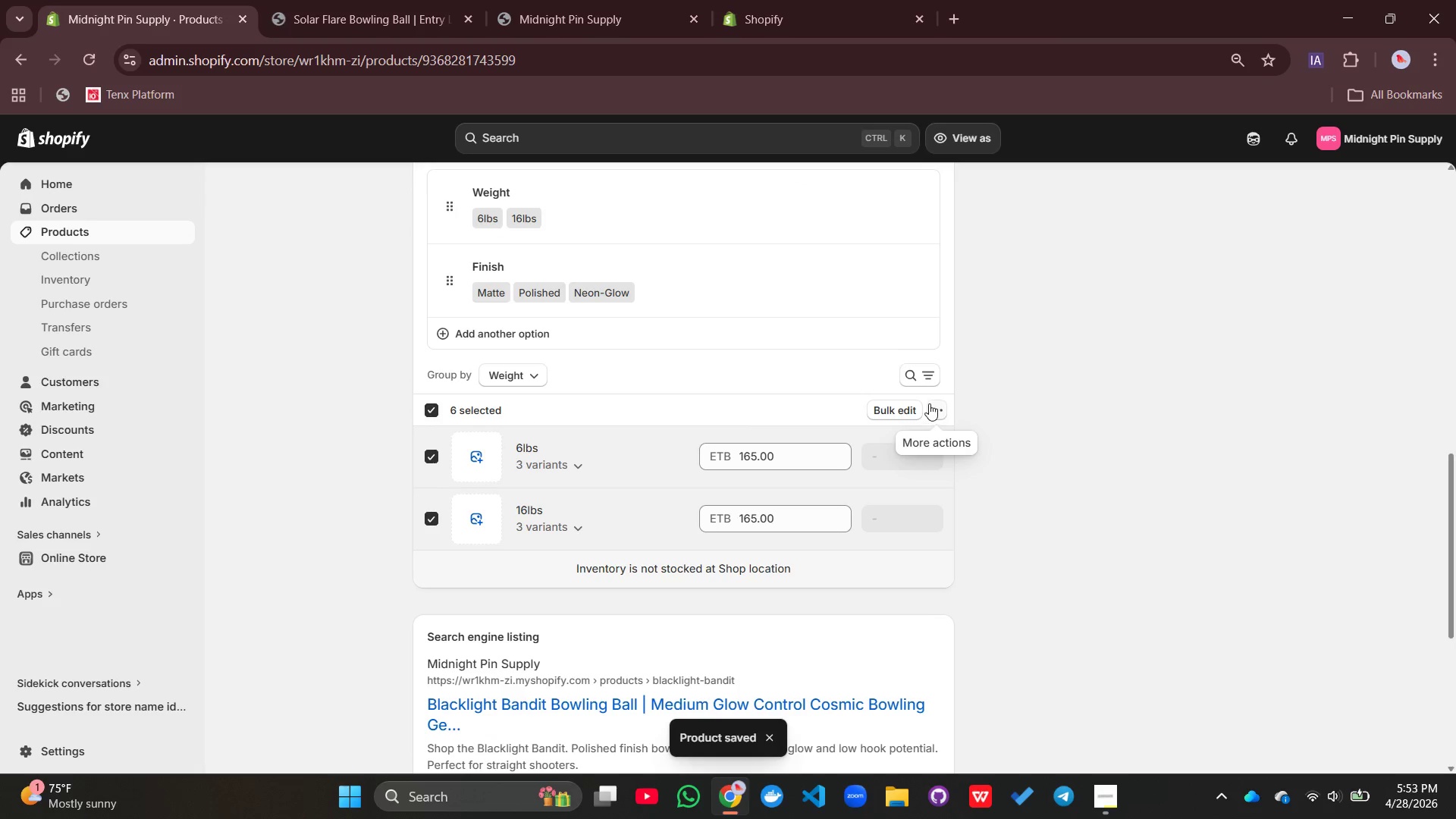 
left_click([898, 406])
 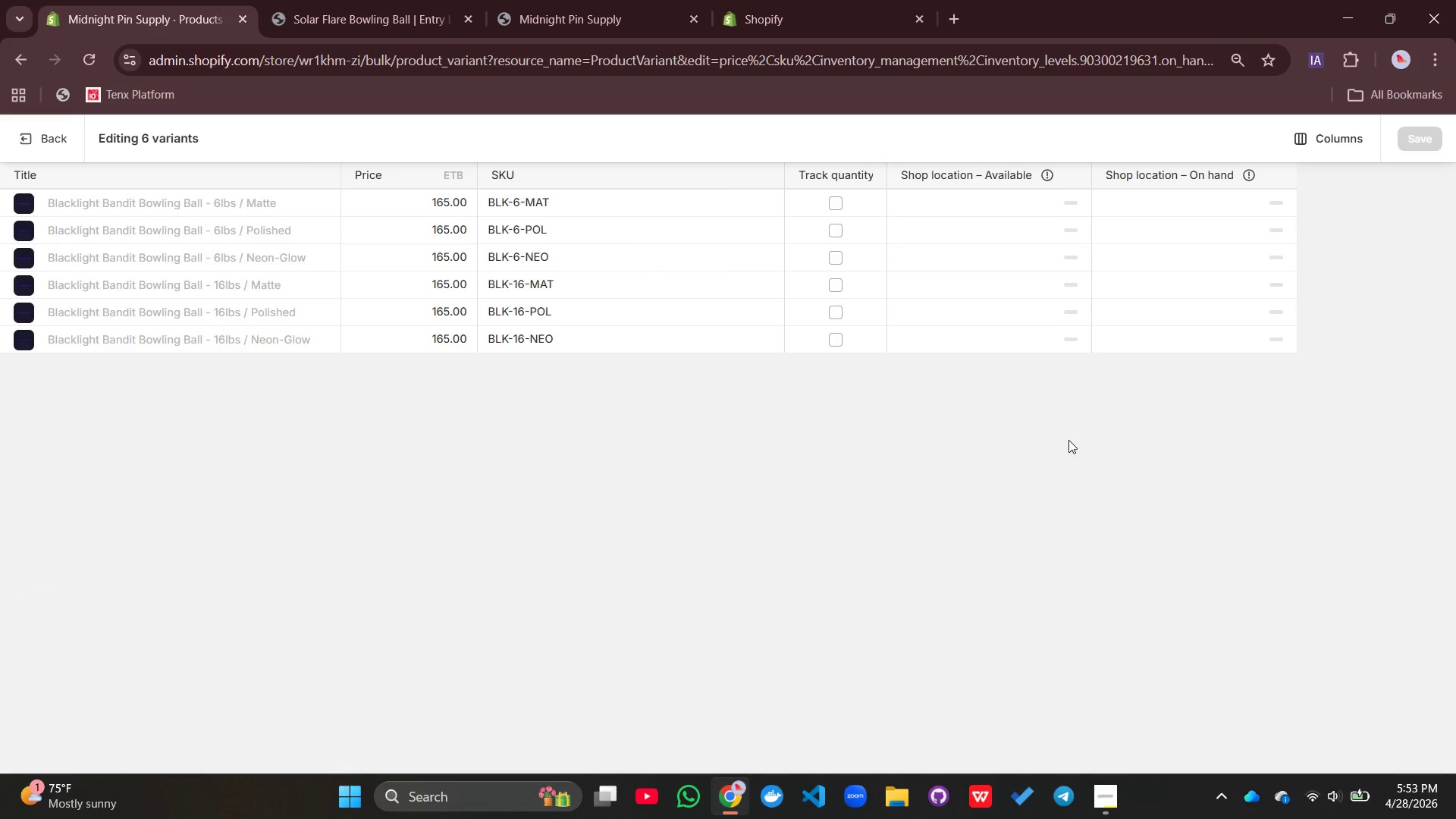 
wait(5.86)
 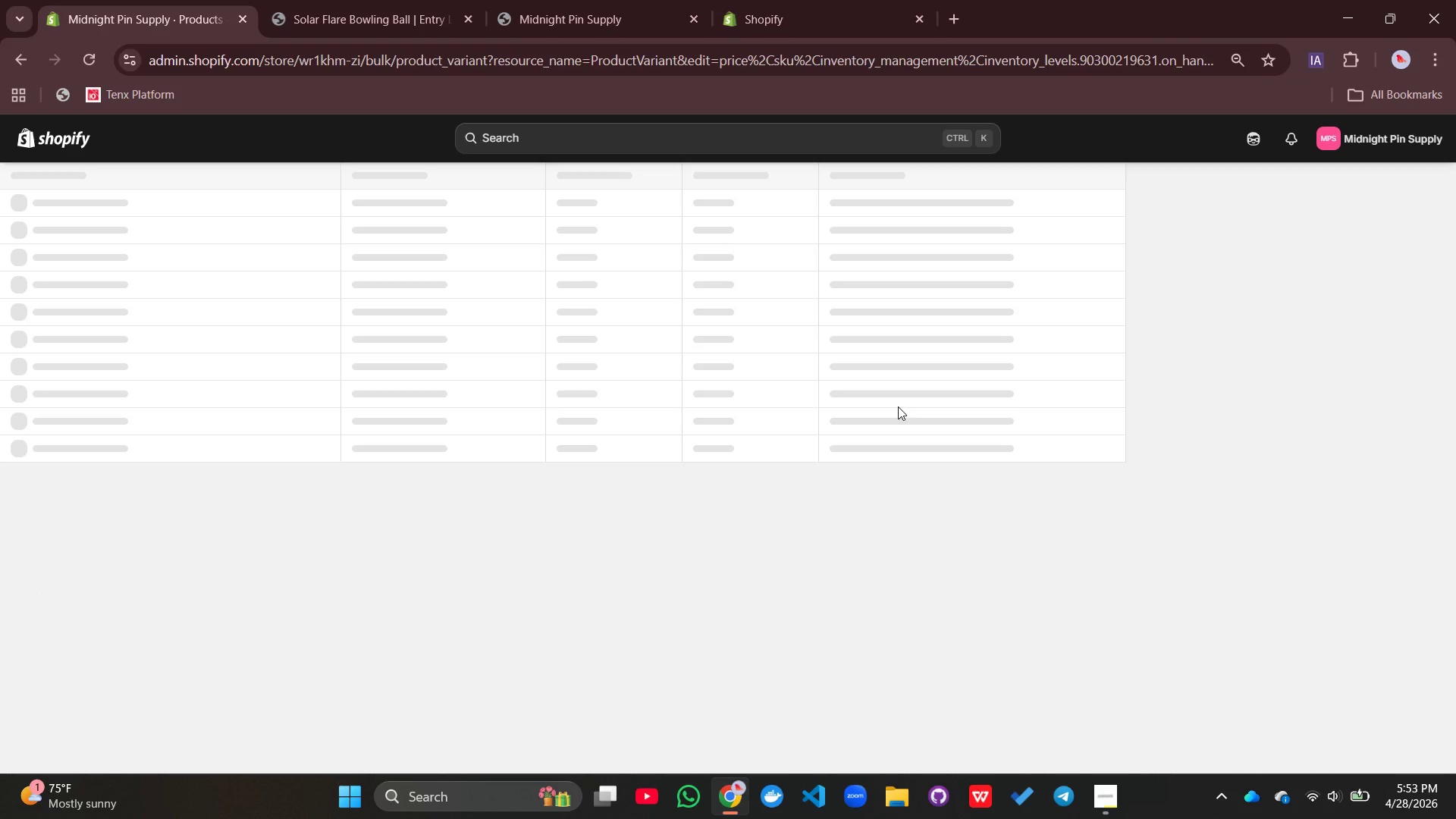 
left_click([841, 200])
 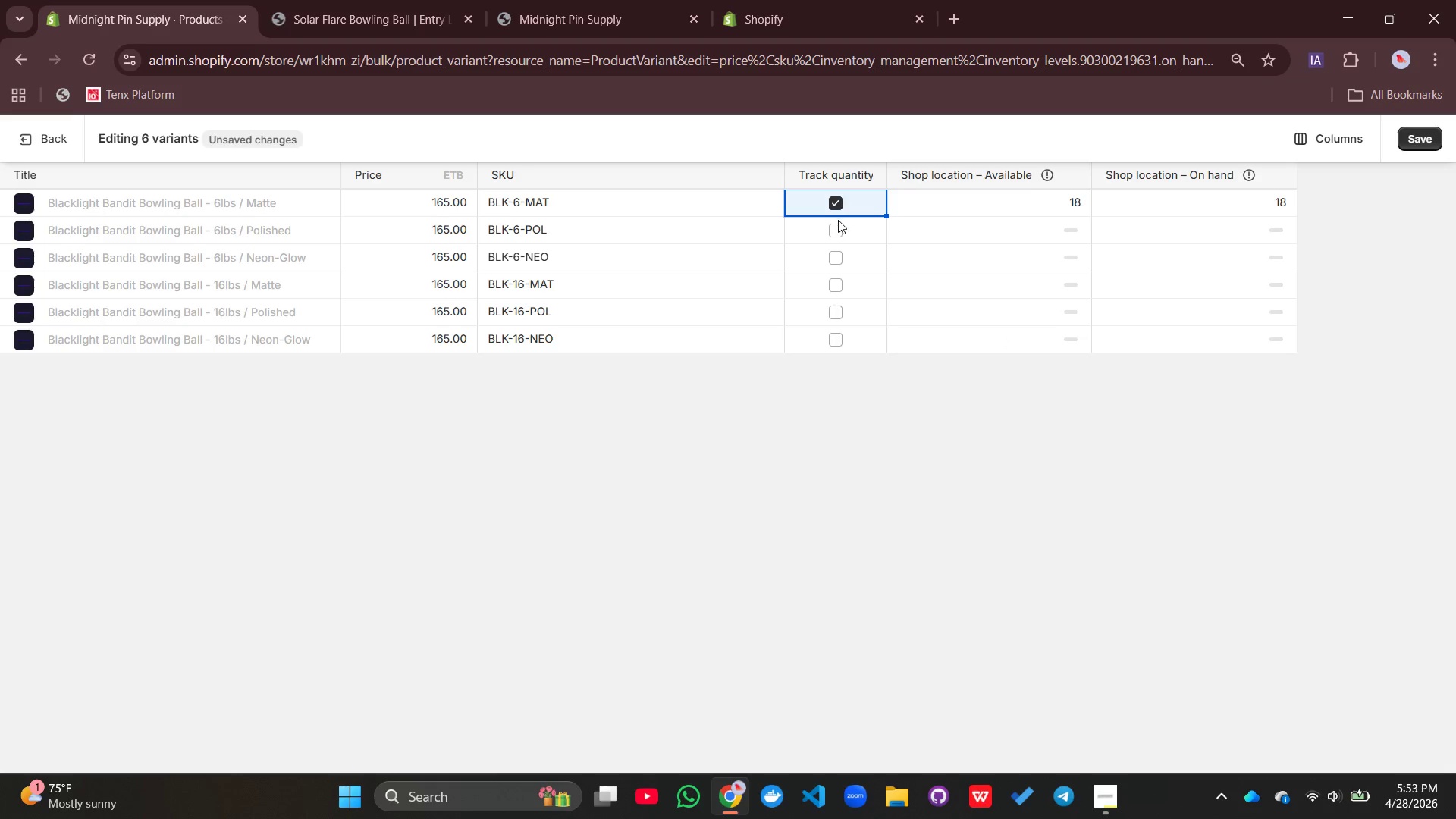 
left_click([838, 220])
 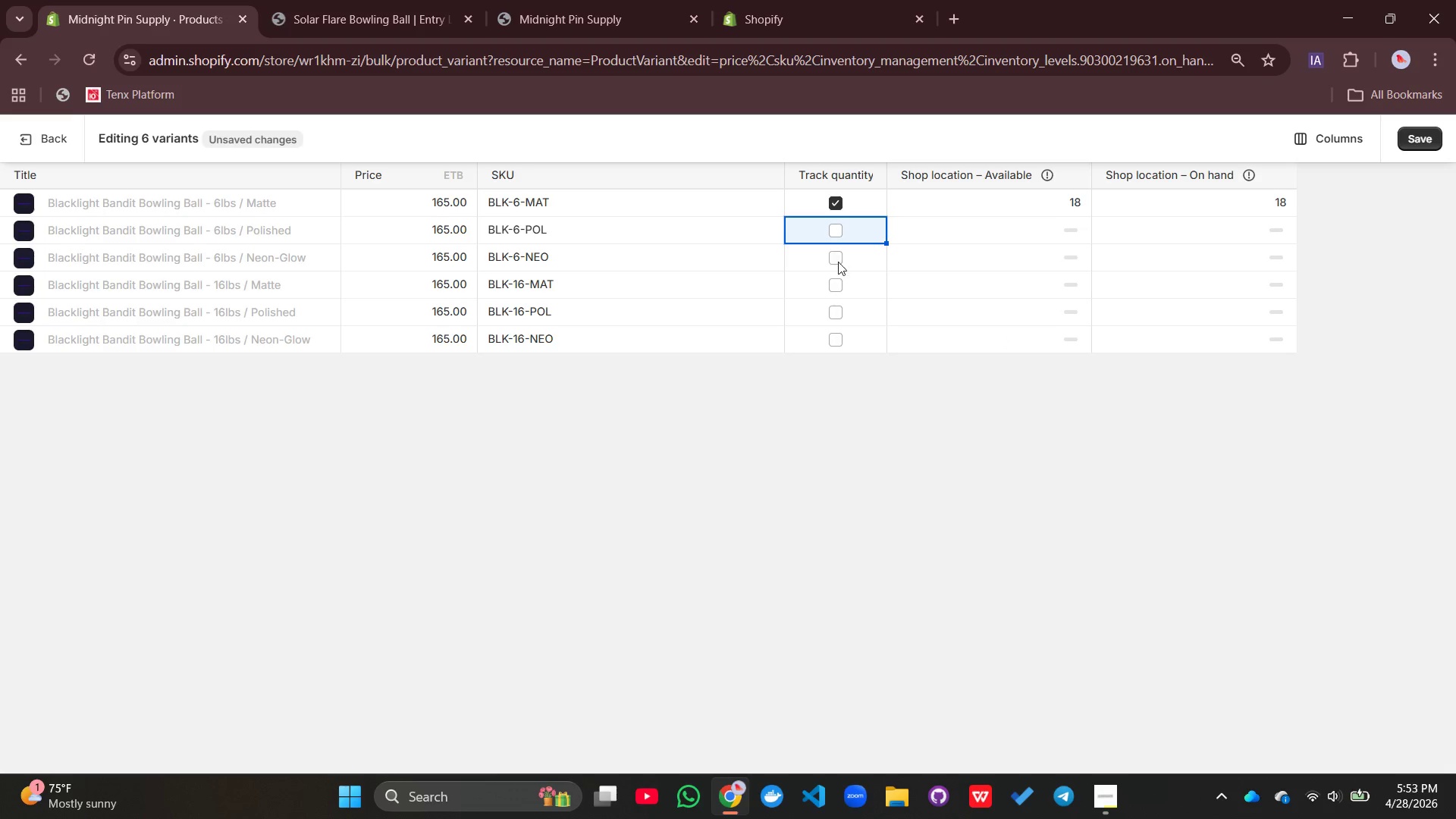 
left_click([836, 259])
 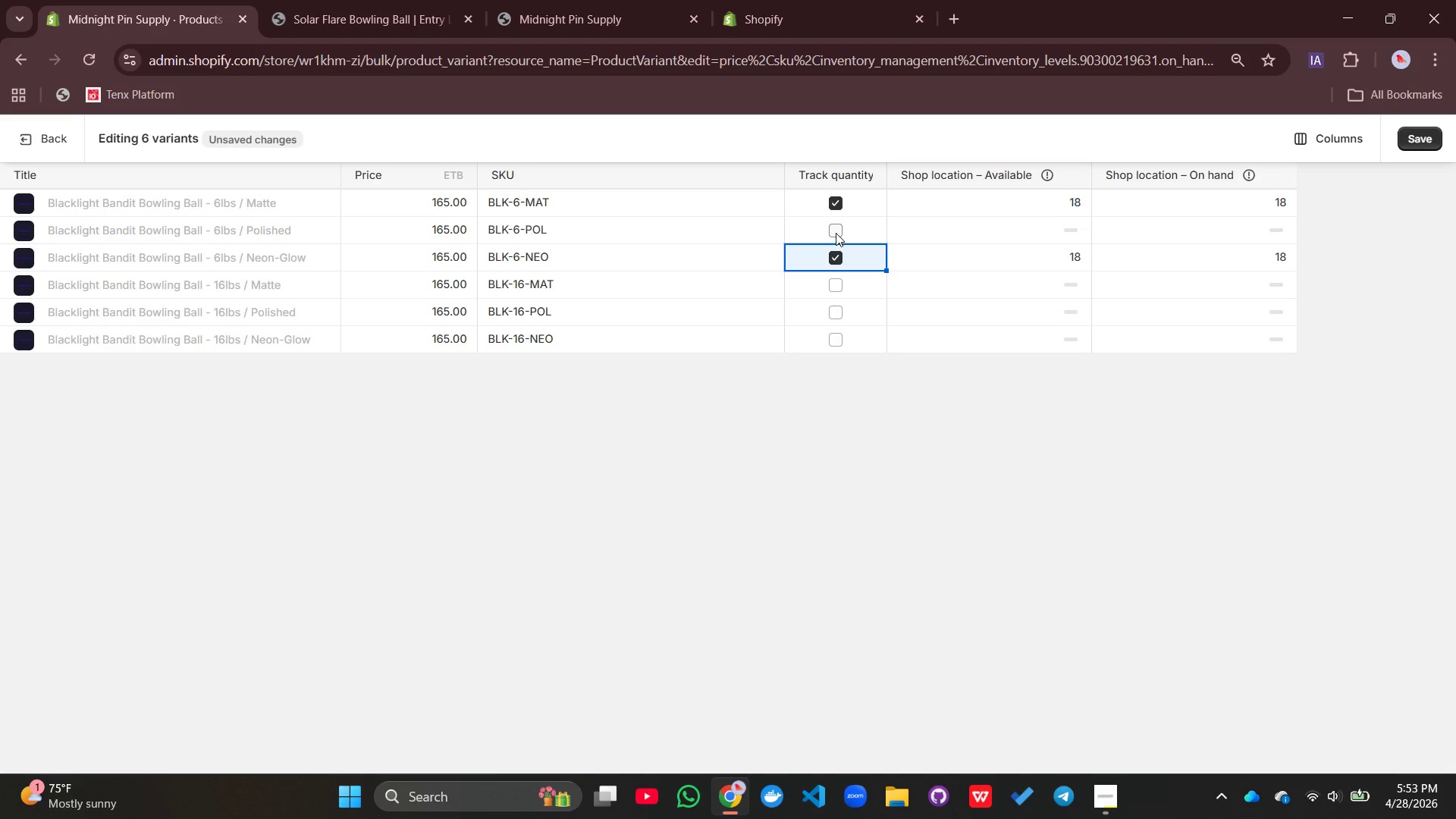 
left_click([836, 232])
 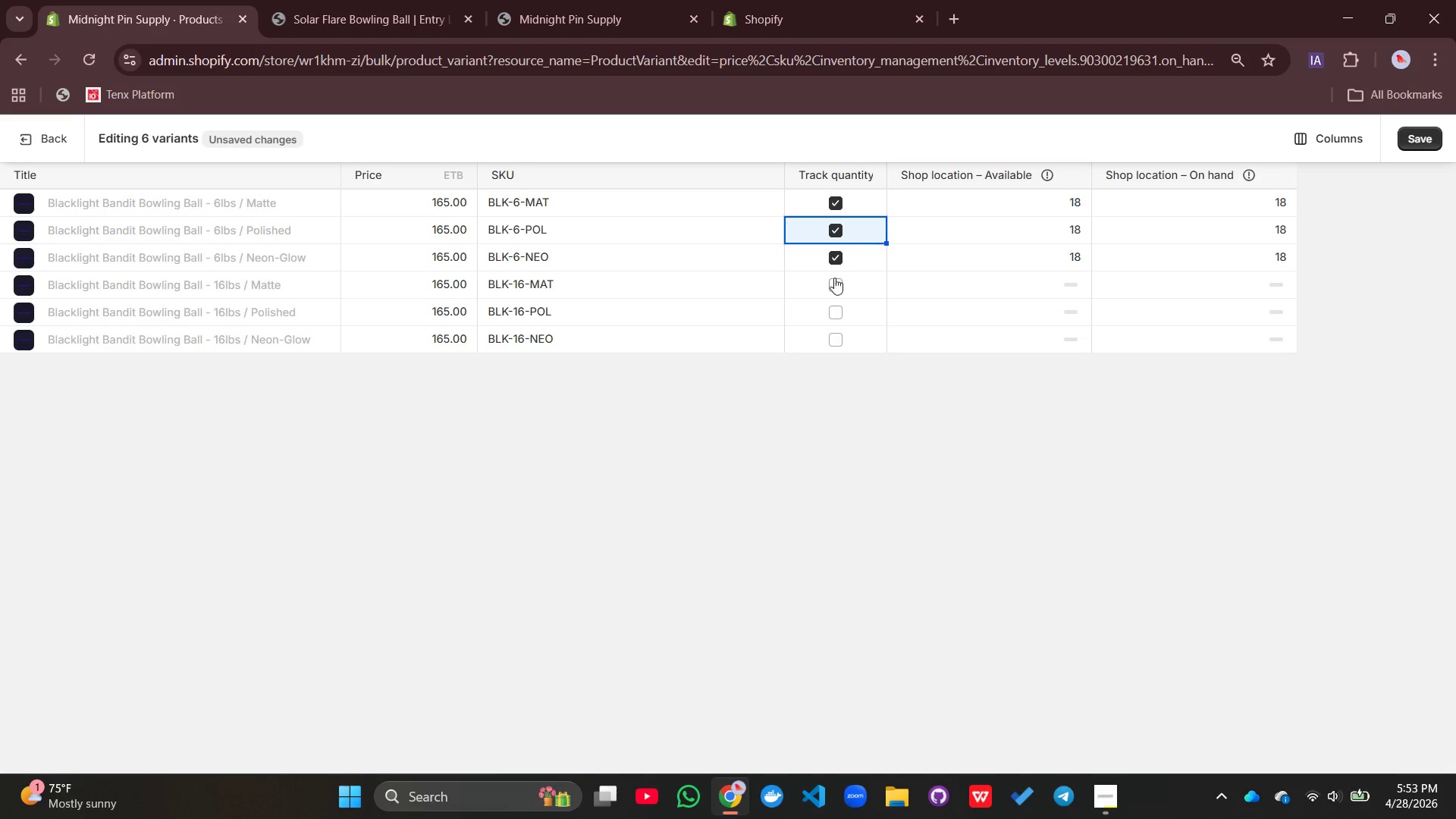 
left_click([834, 279])
 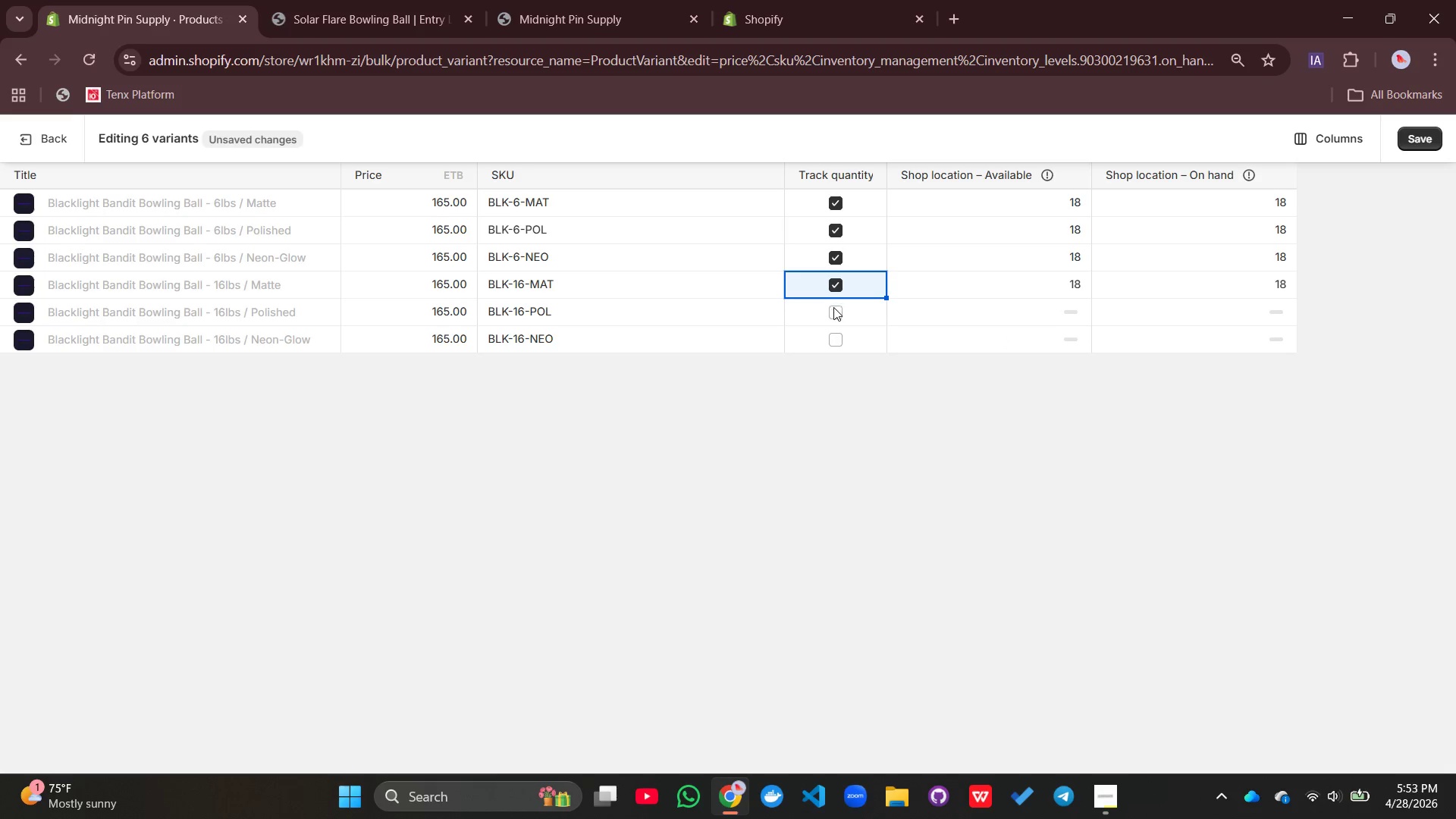 
left_click([833, 309])
 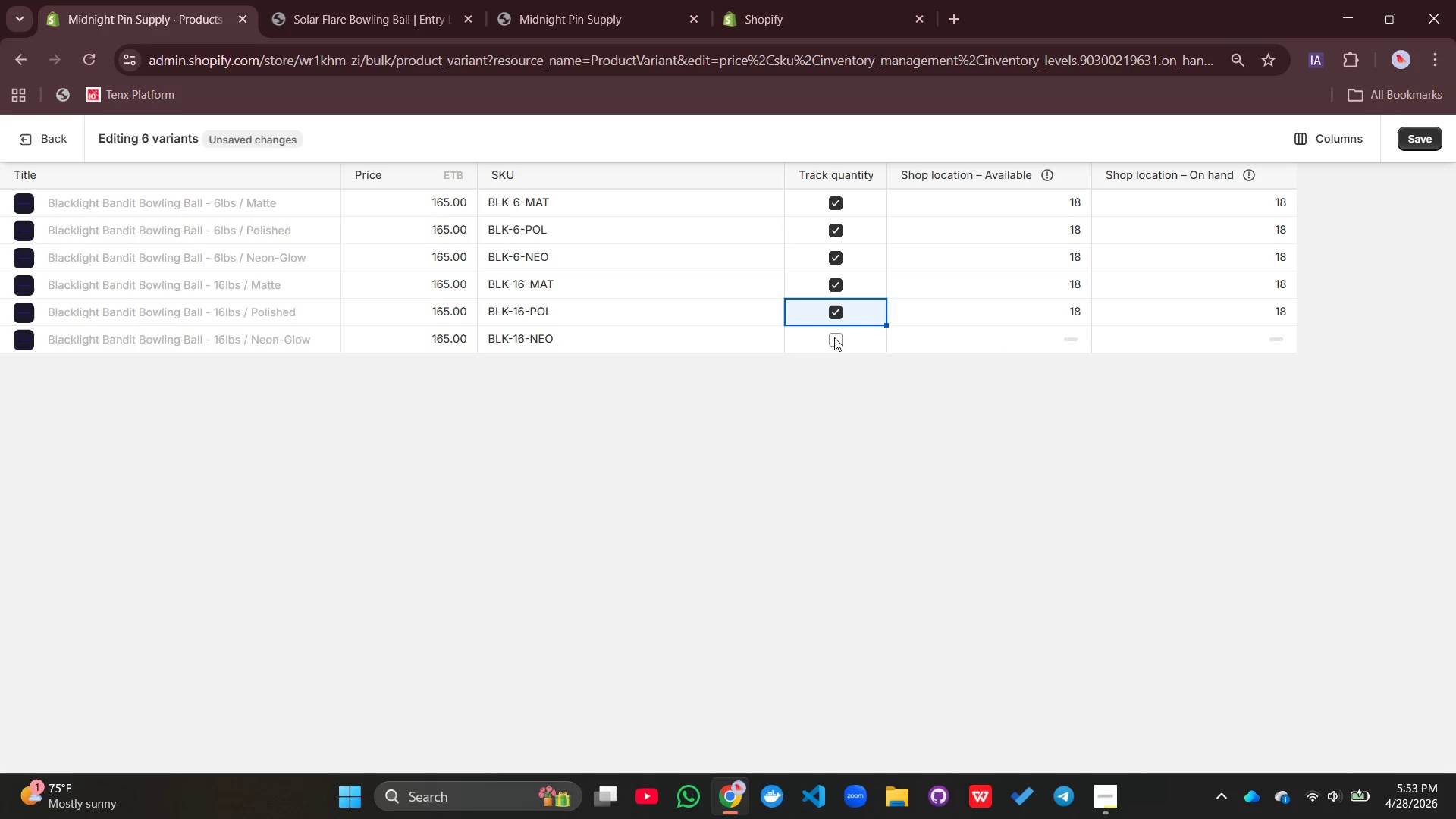 
left_click([834, 339])
 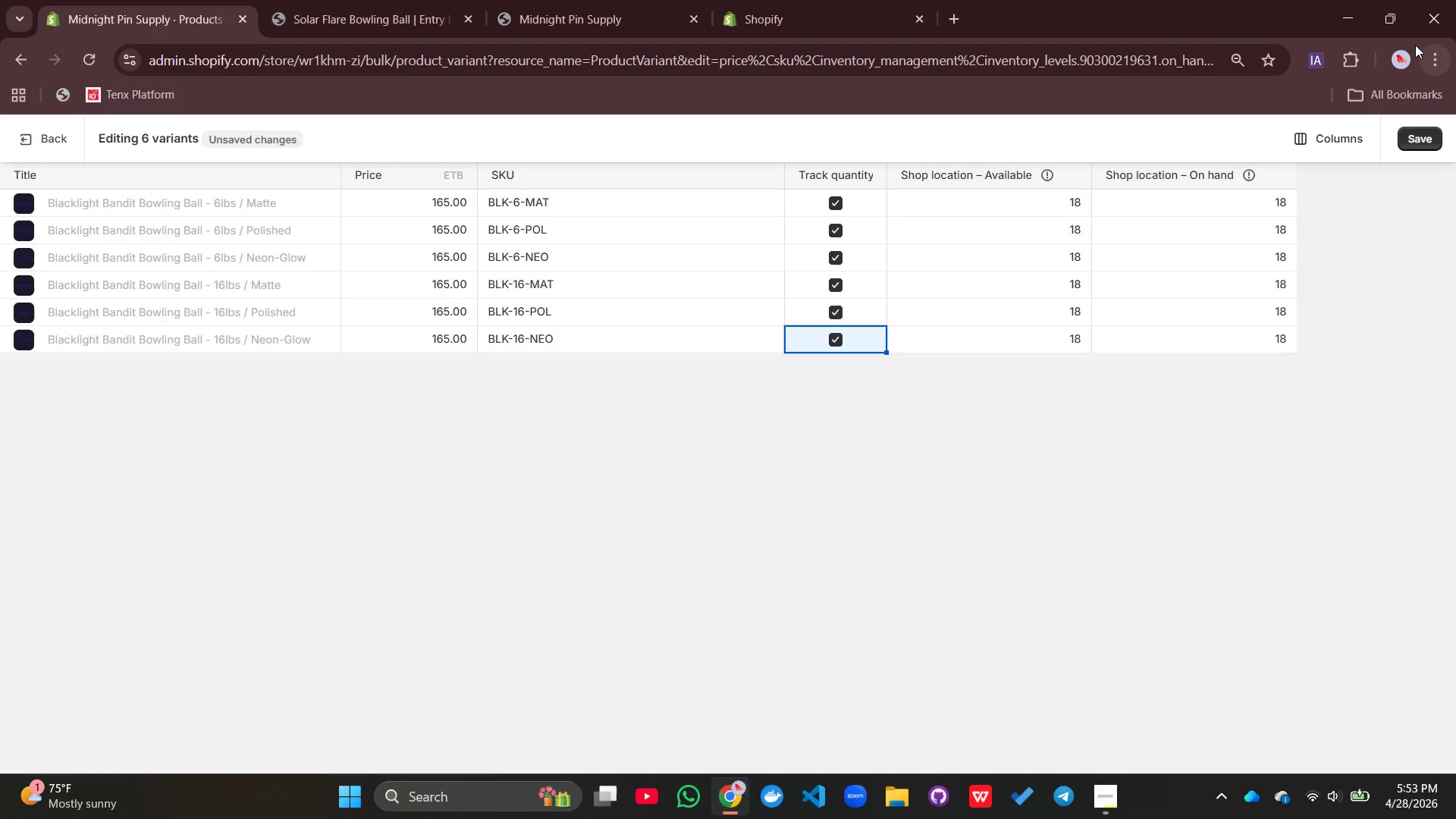 
left_click([1423, 131])
 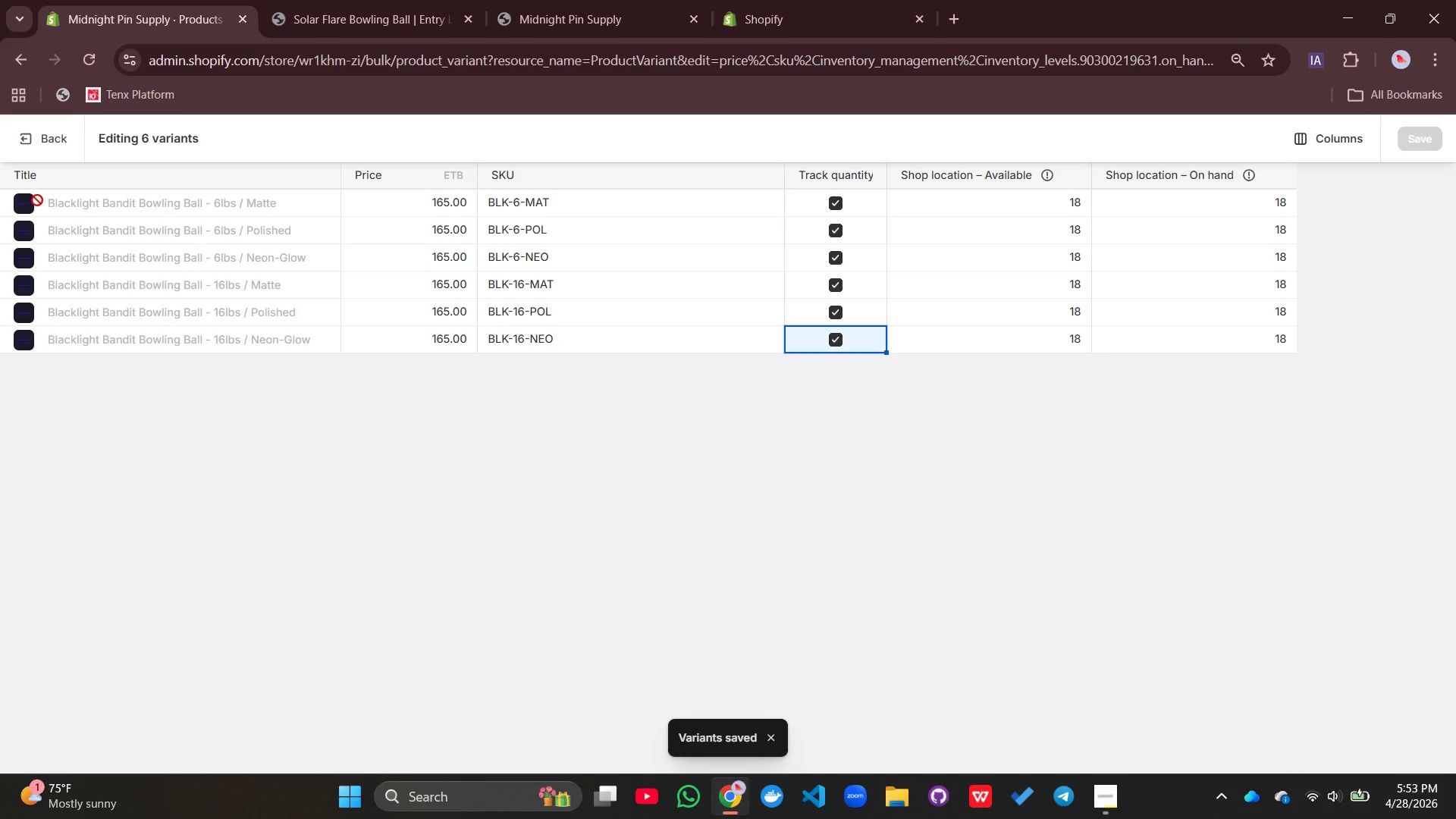 
left_click([34, 137])
 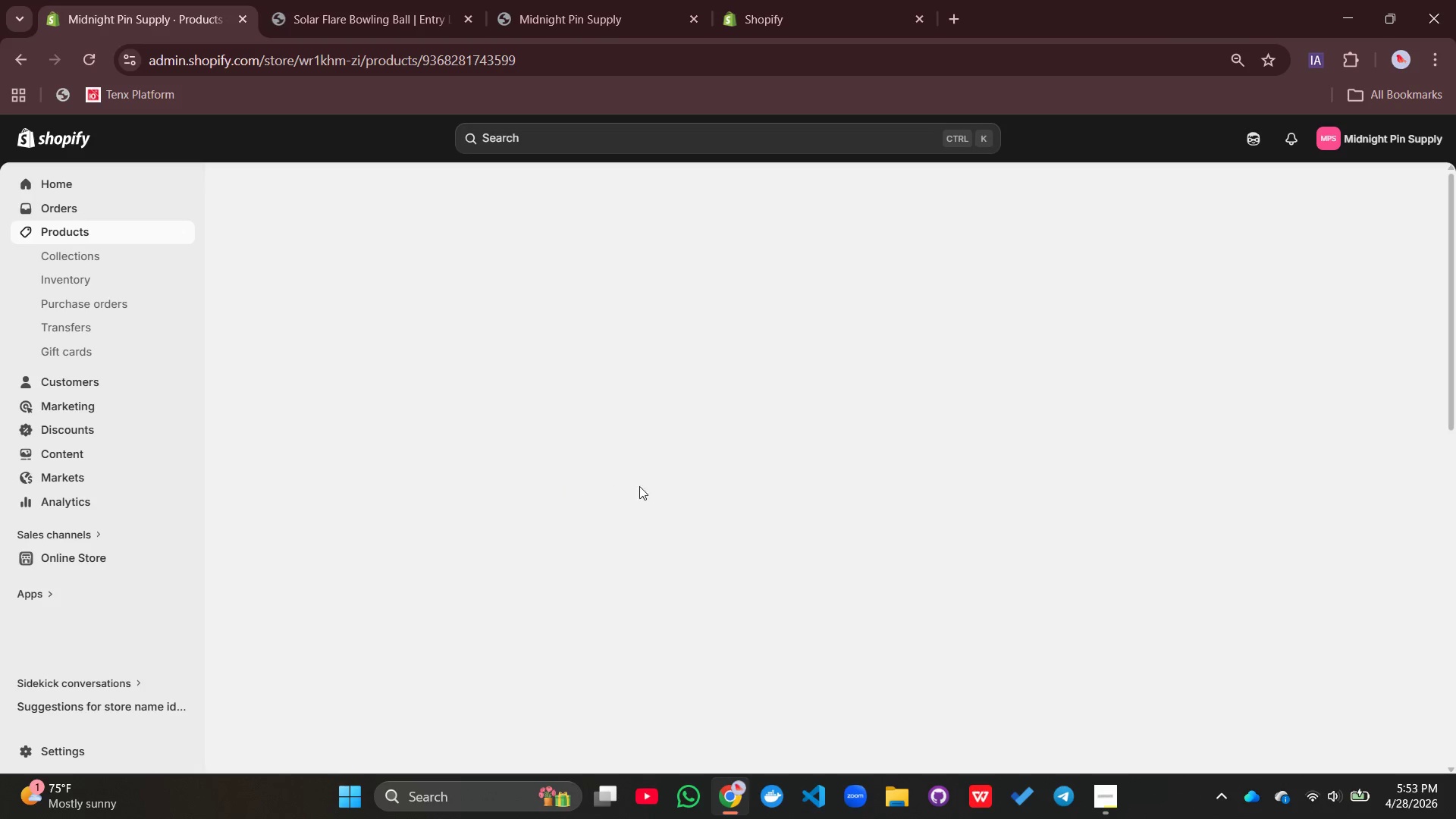 
mouse_move([731, 420])
 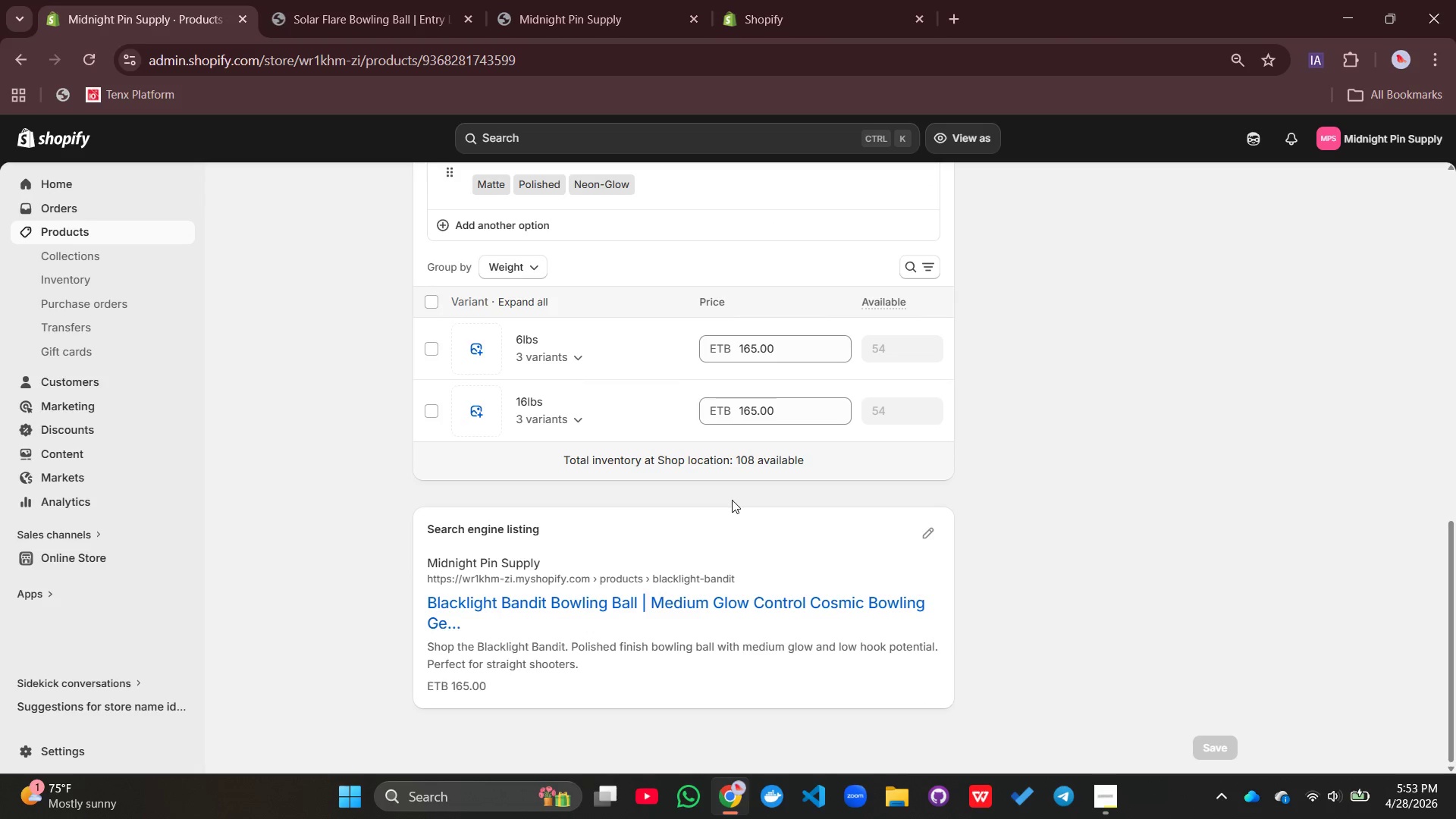 
wait(5.89)
 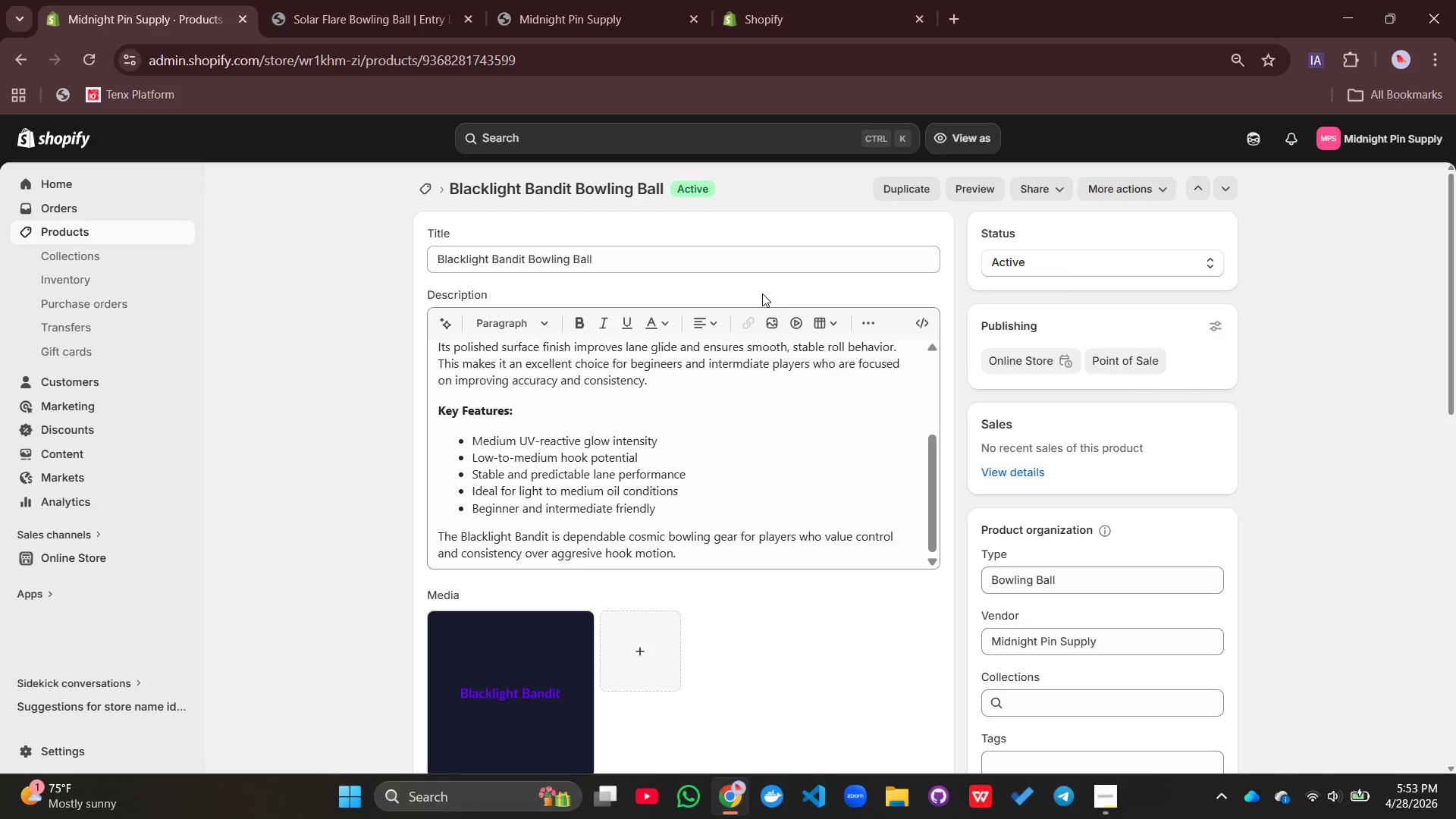 
left_click([576, 360])
 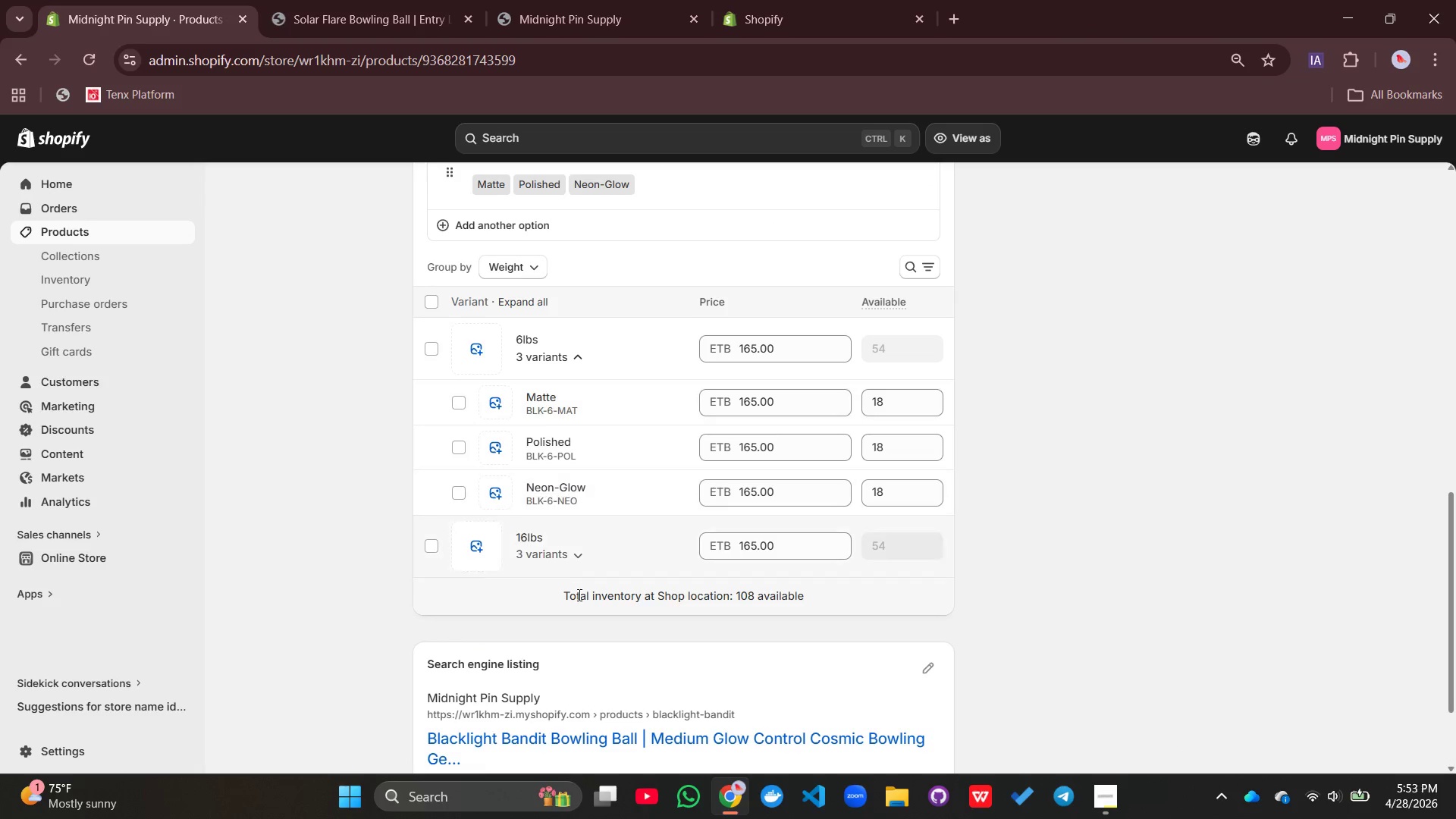 
left_click([577, 599])
 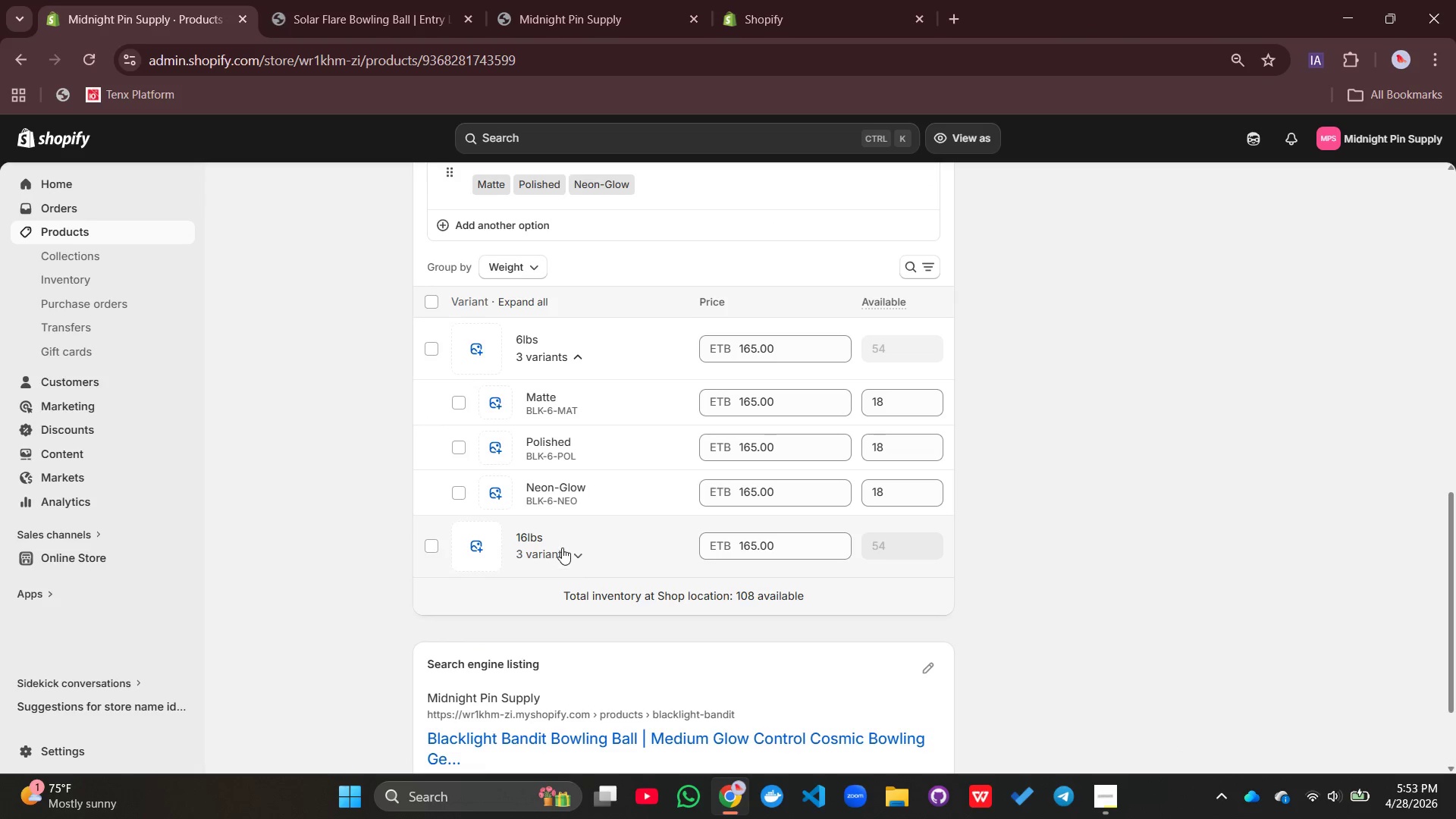 
left_click([562, 548])
 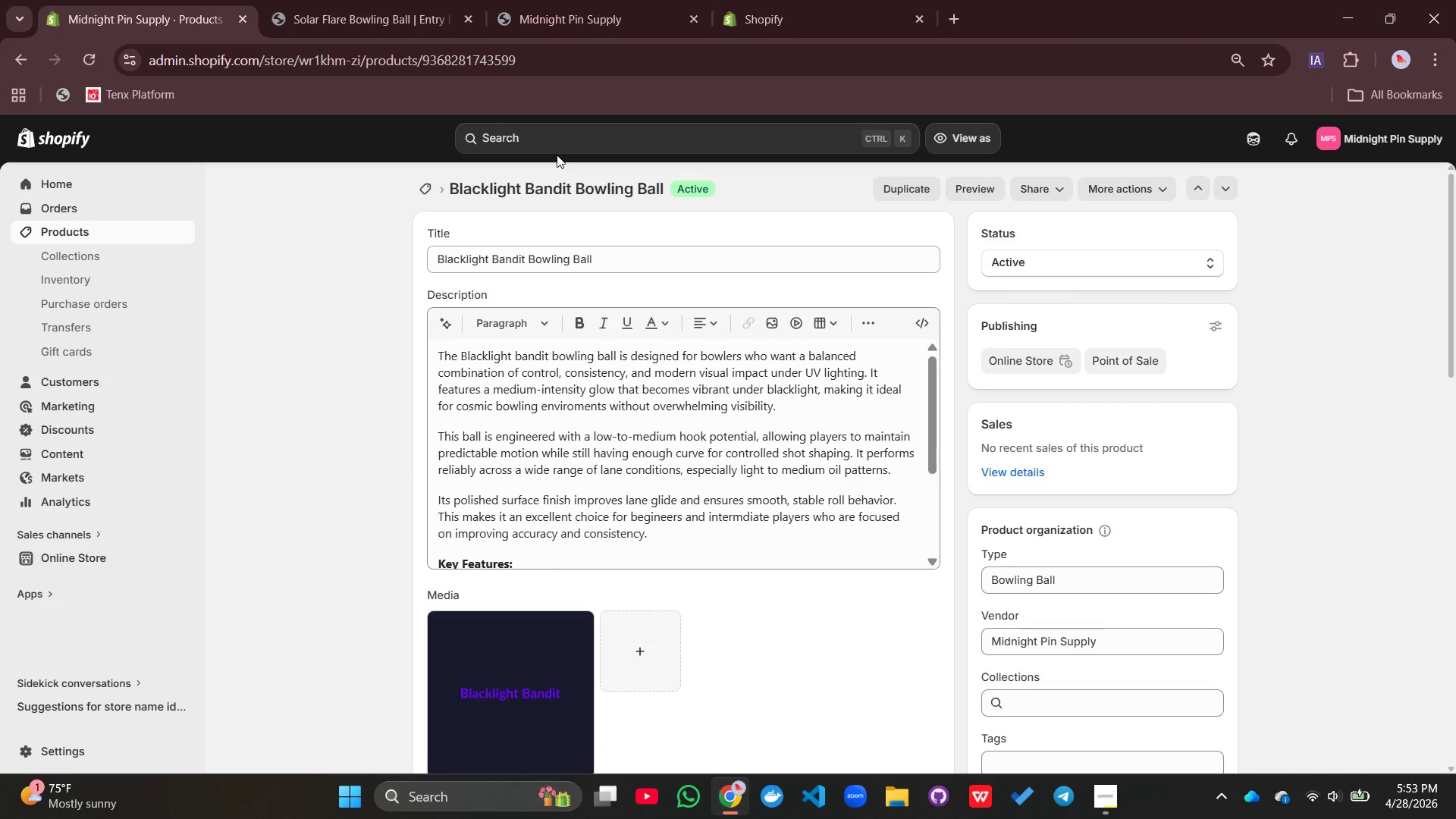 
wait(5.52)
 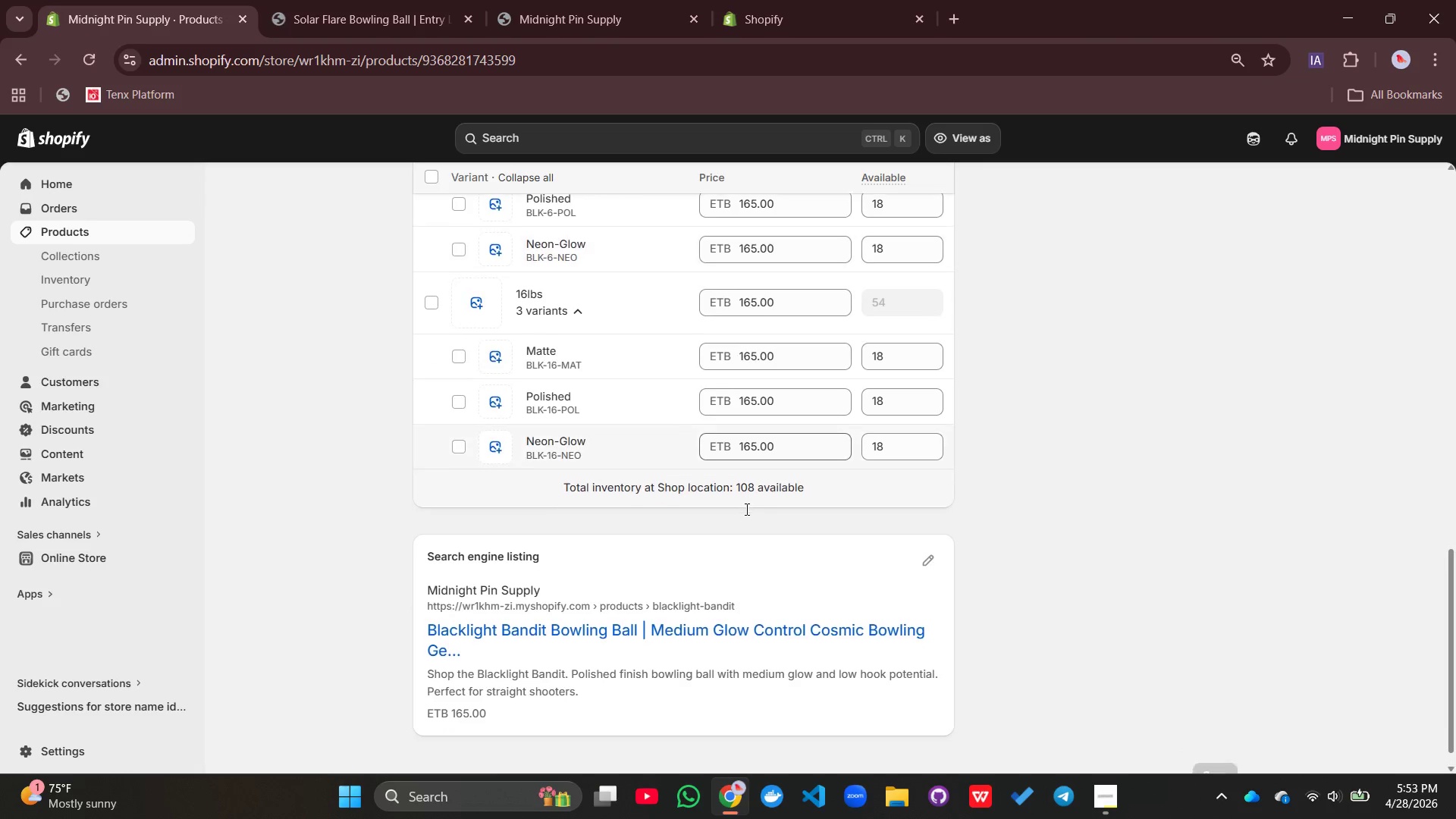 
left_click([424, 185])
 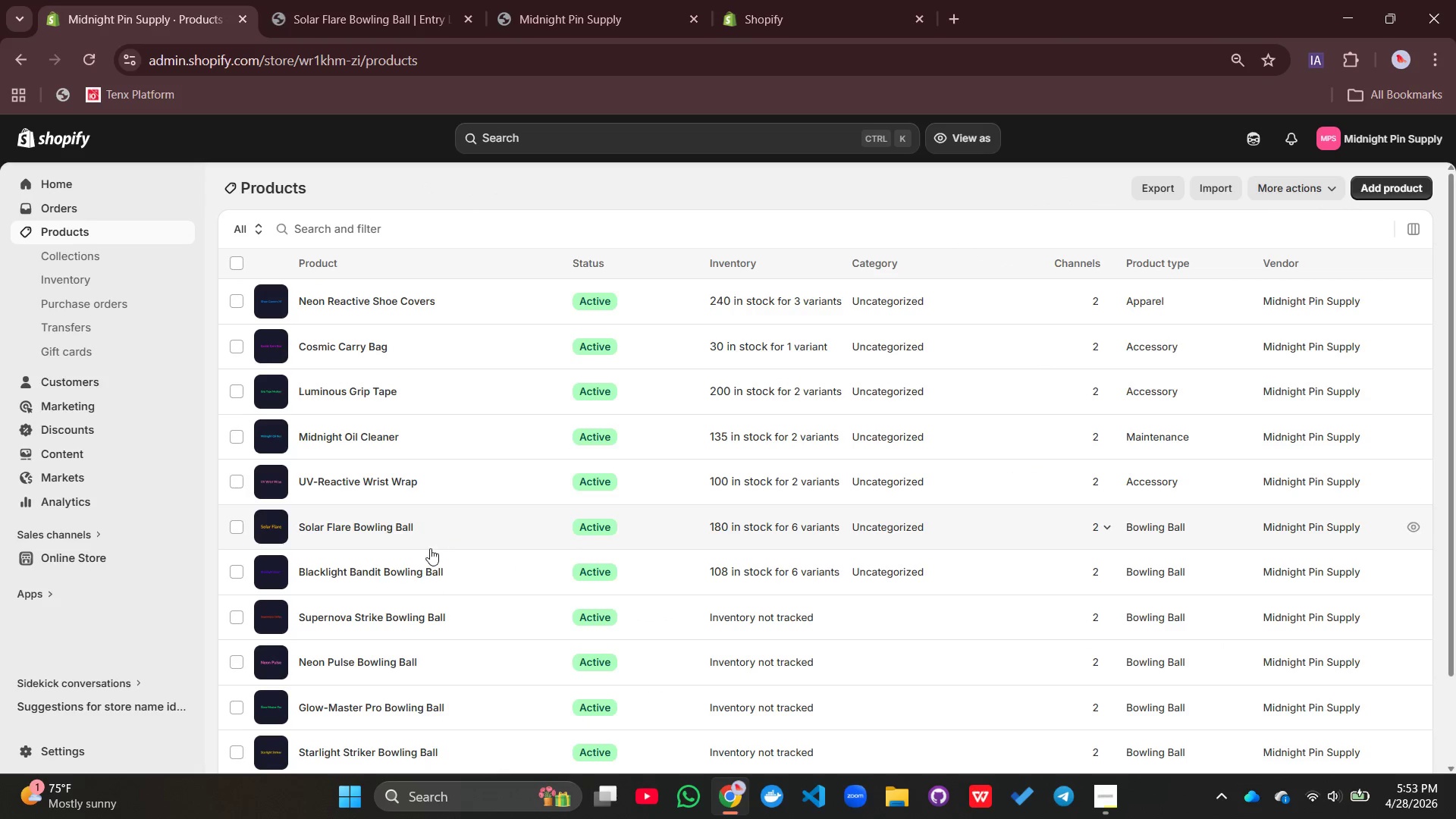 
left_click([403, 575])
 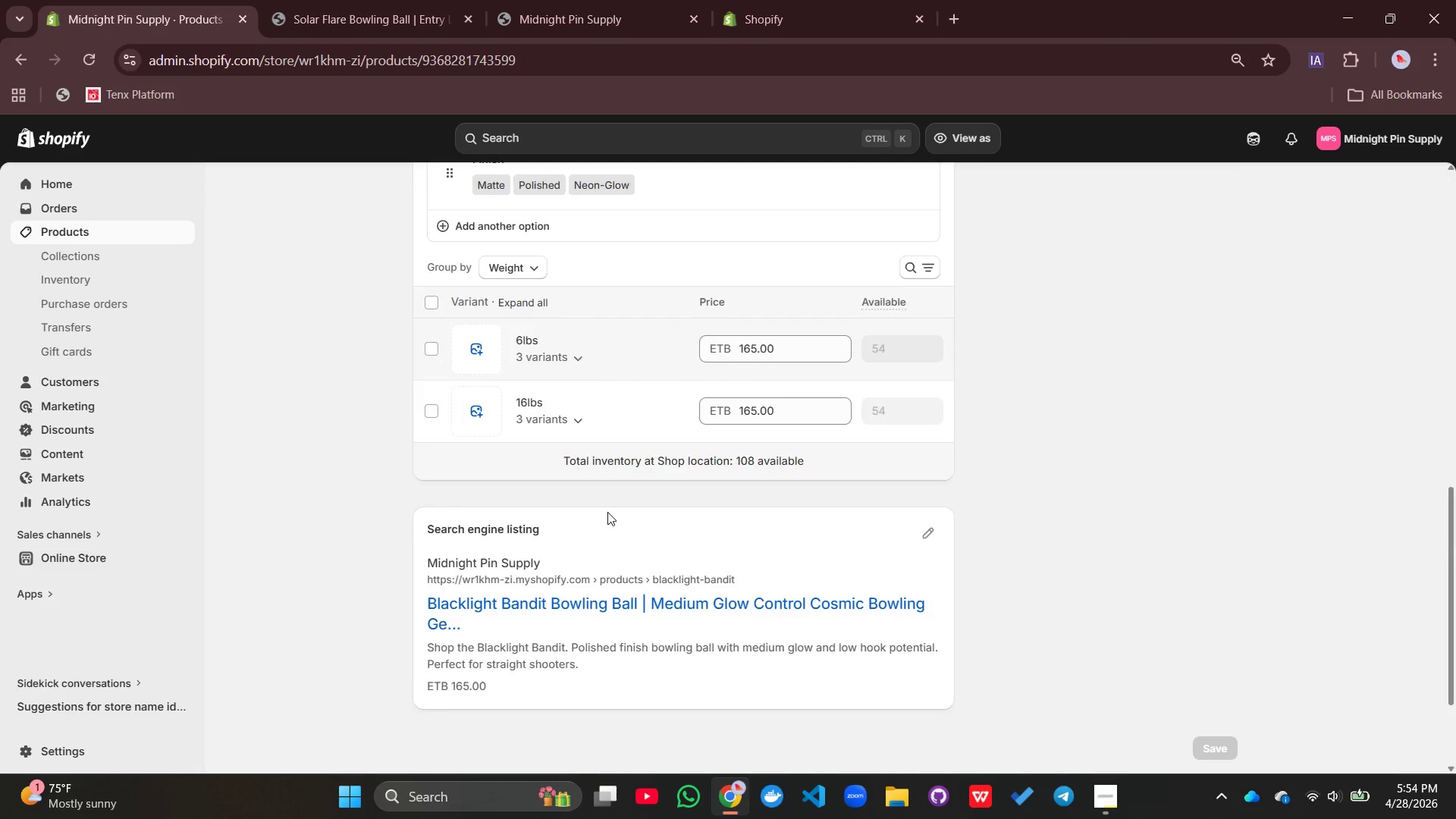 
wait(5.61)
 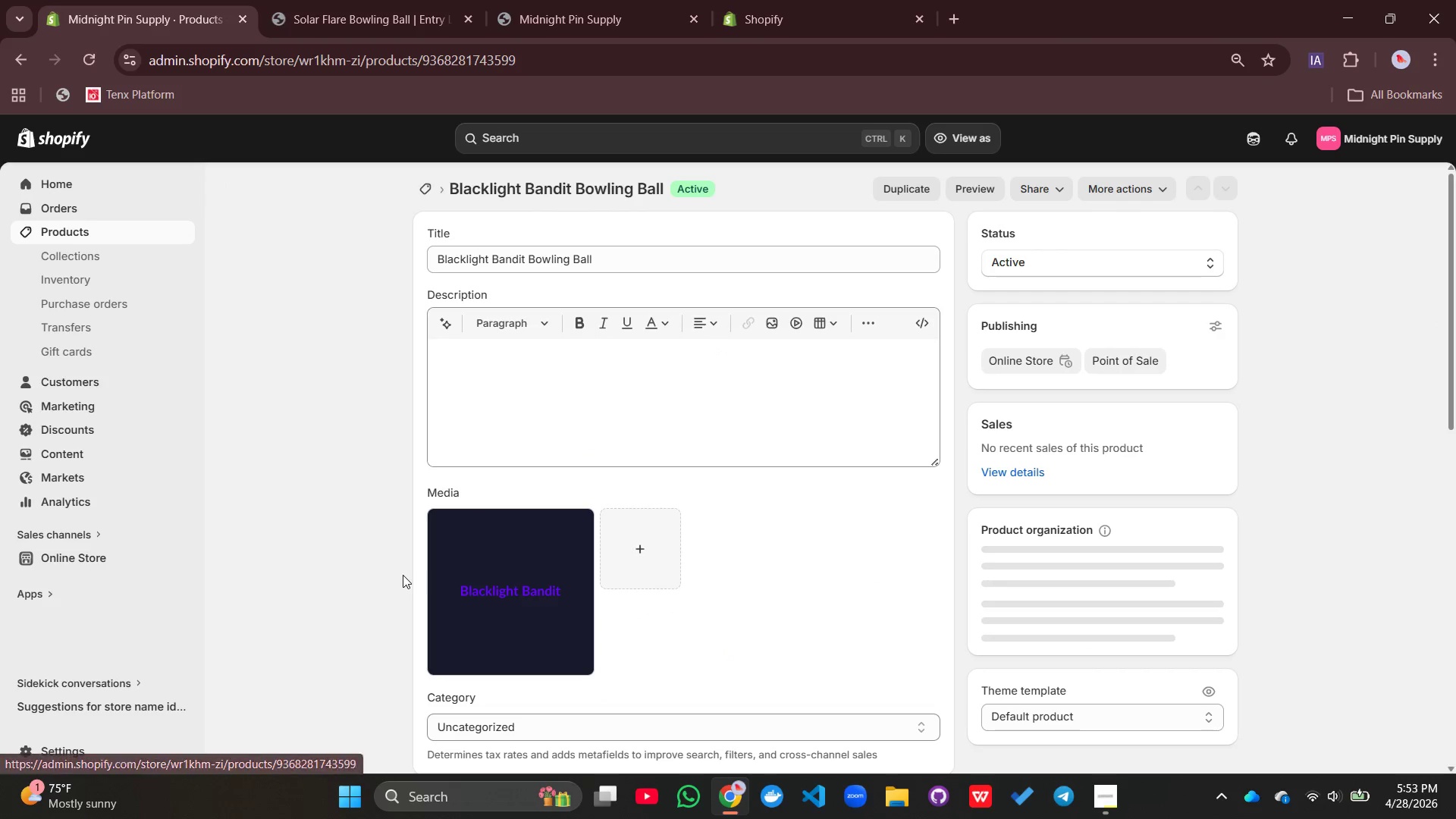 
left_click([432, 190])
 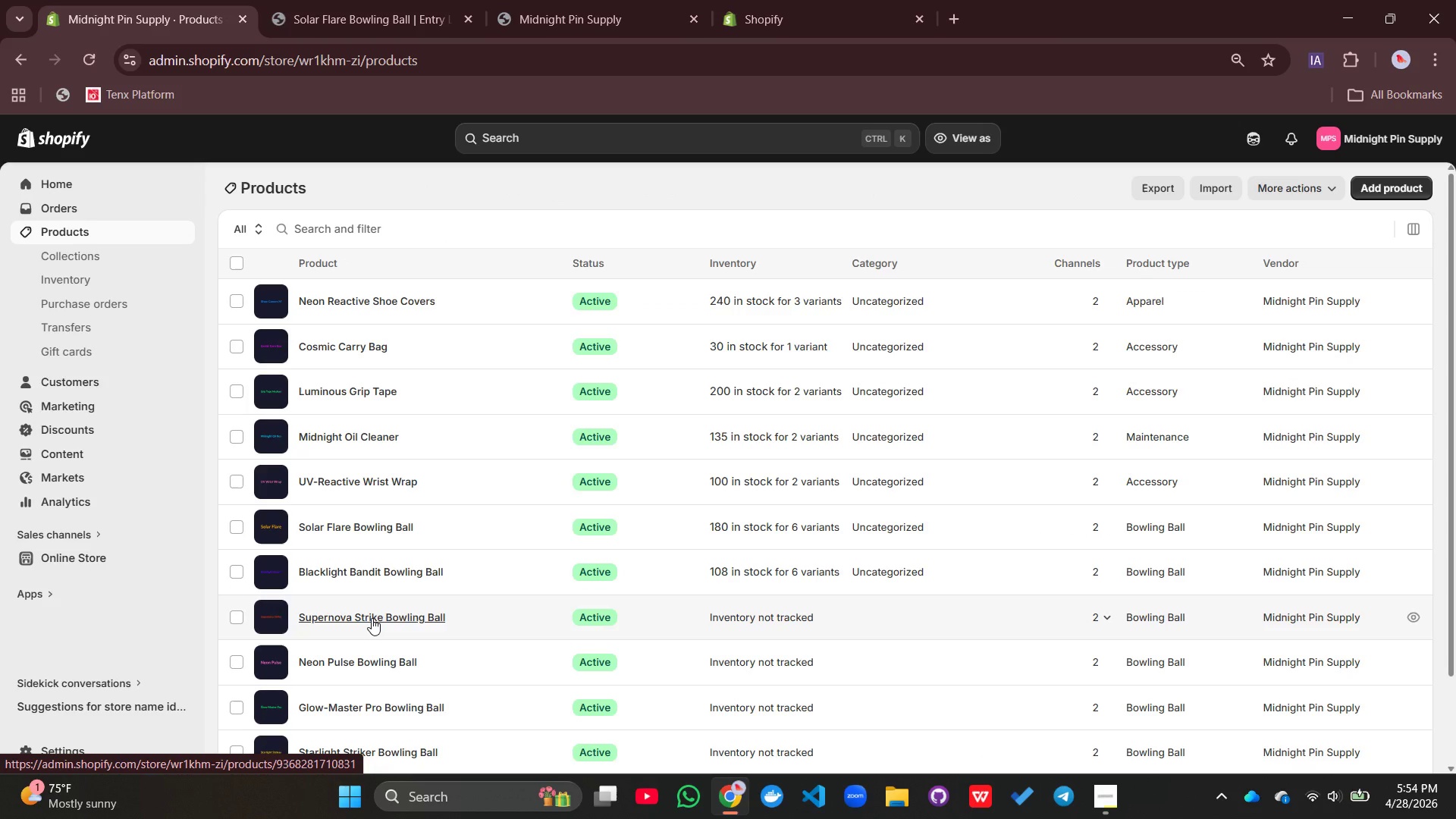 
wait(6.59)
 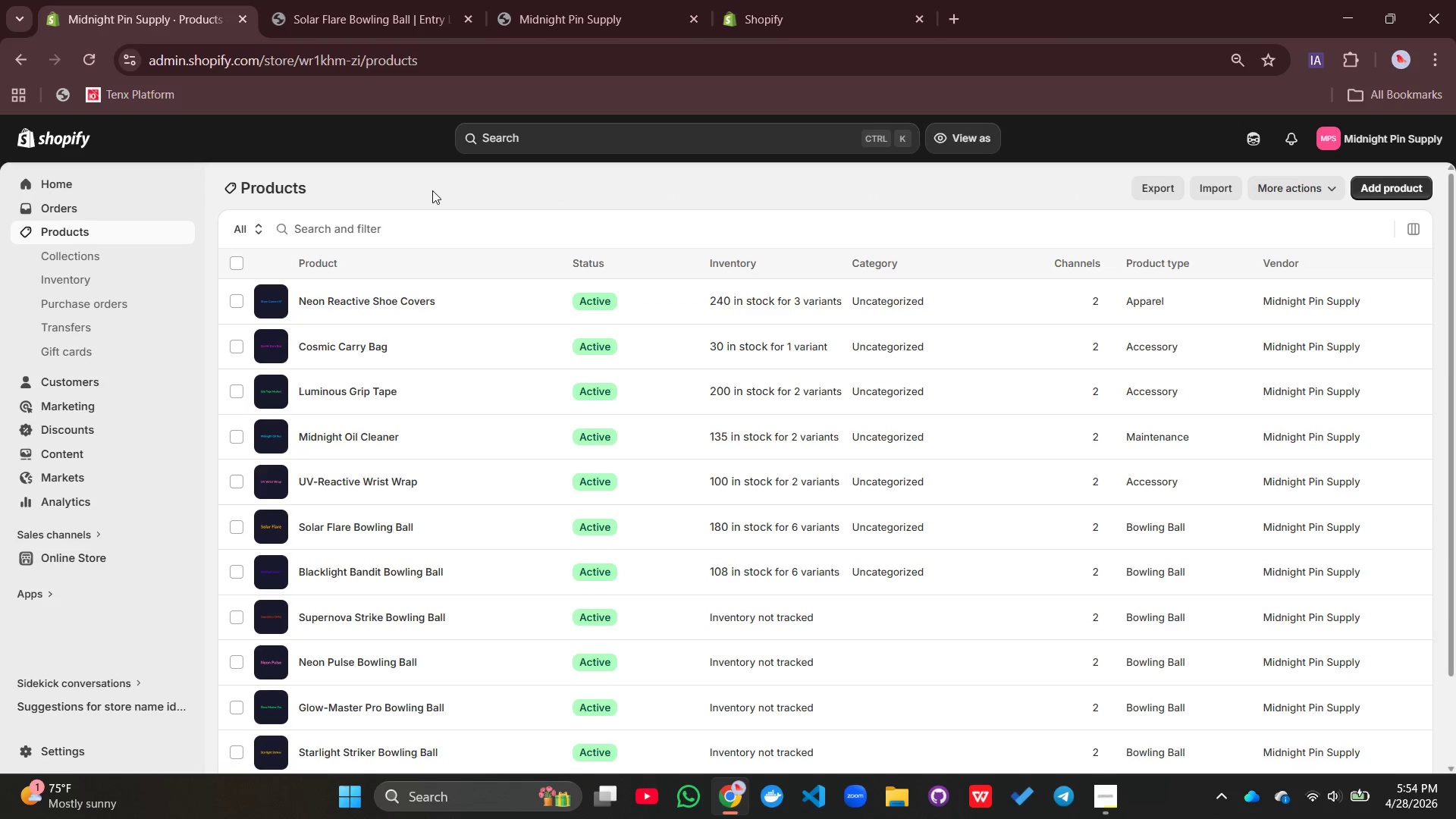 
left_click([394, 613])
 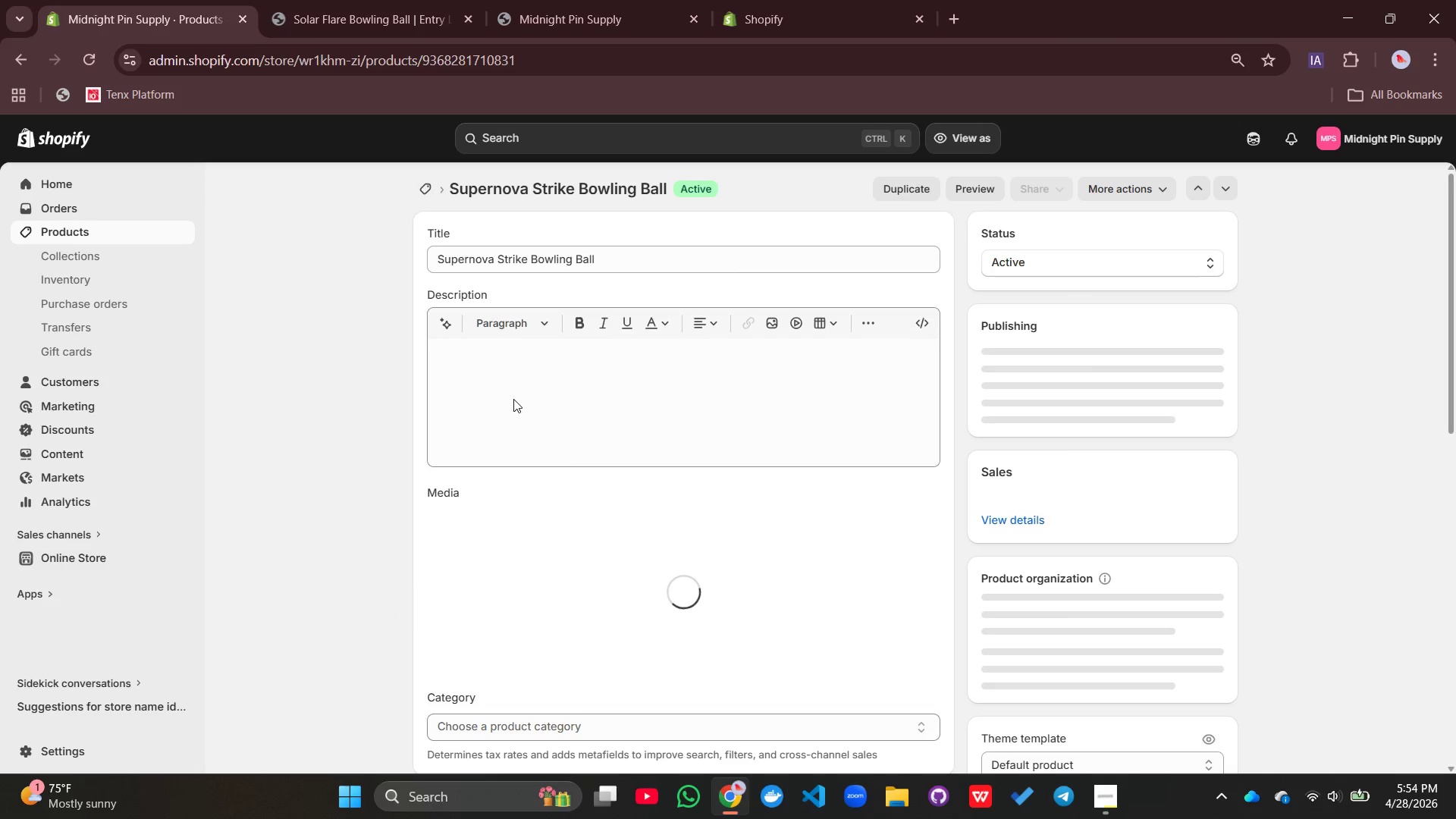 
left_click([513, 392])
 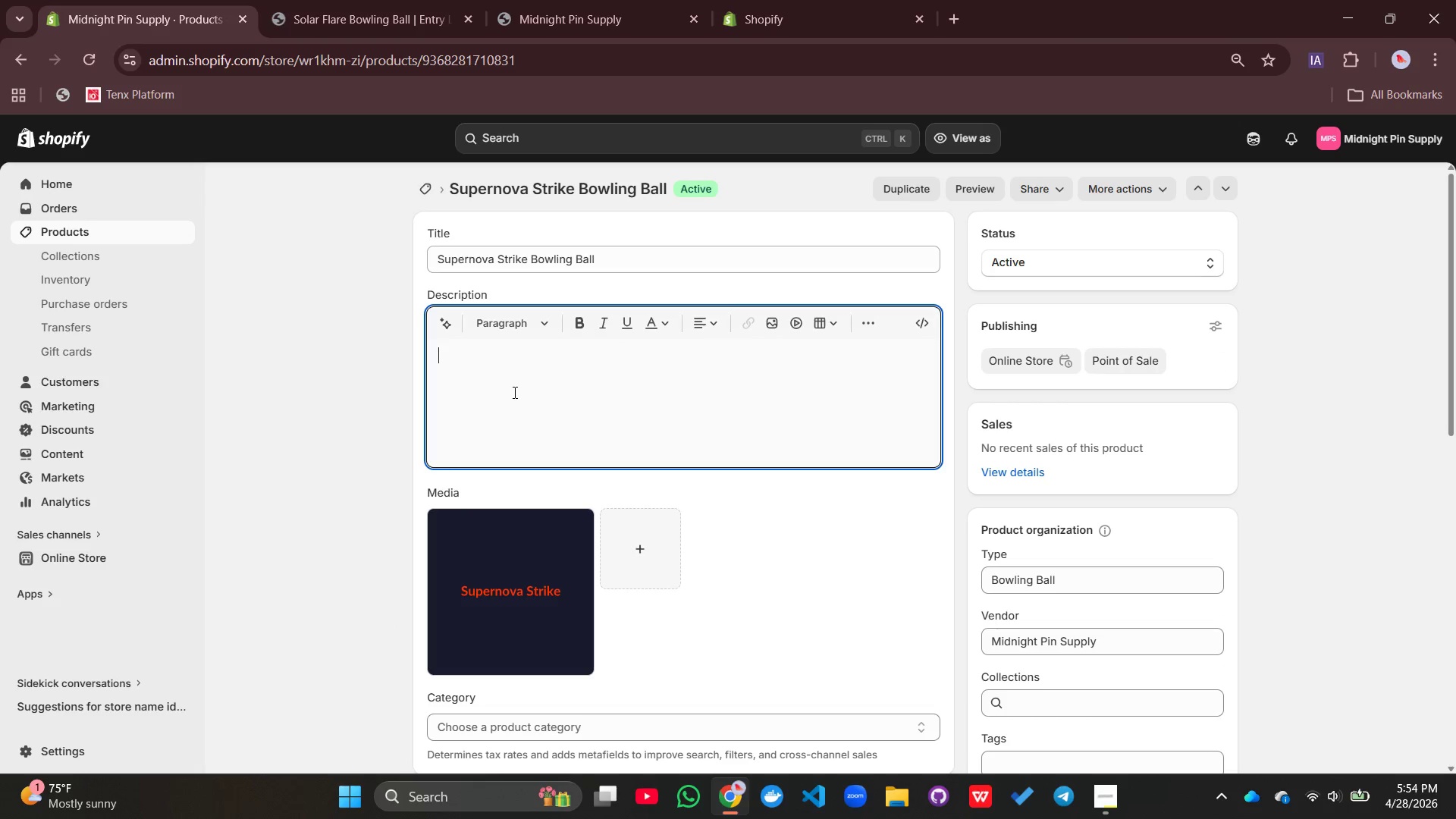 
left_click([460, 382])
 